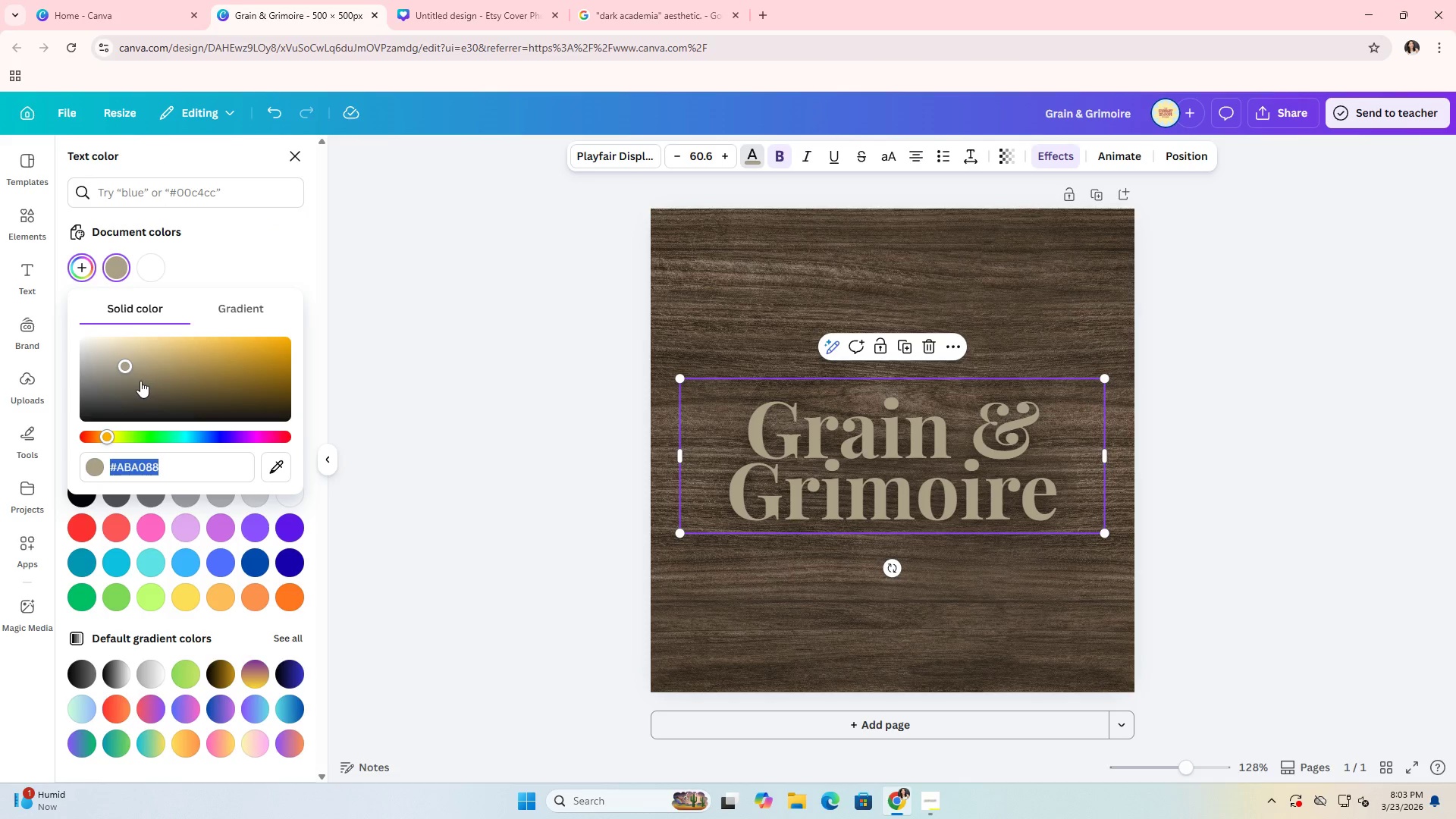 
left_click([120, 363])
 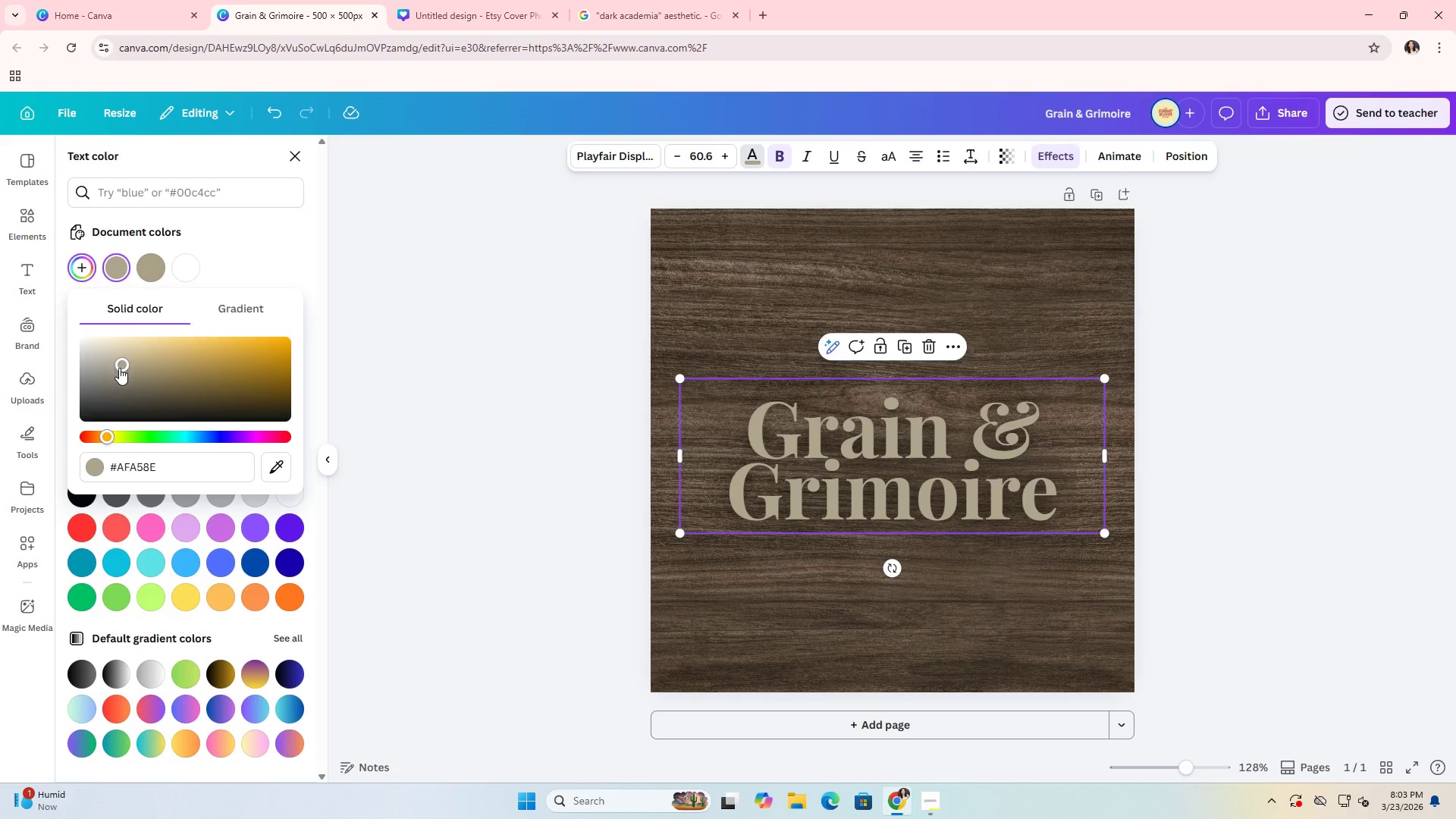 
left_click_drag(start_coordinate=[119, 368], to_coordinate=[118, 356])
 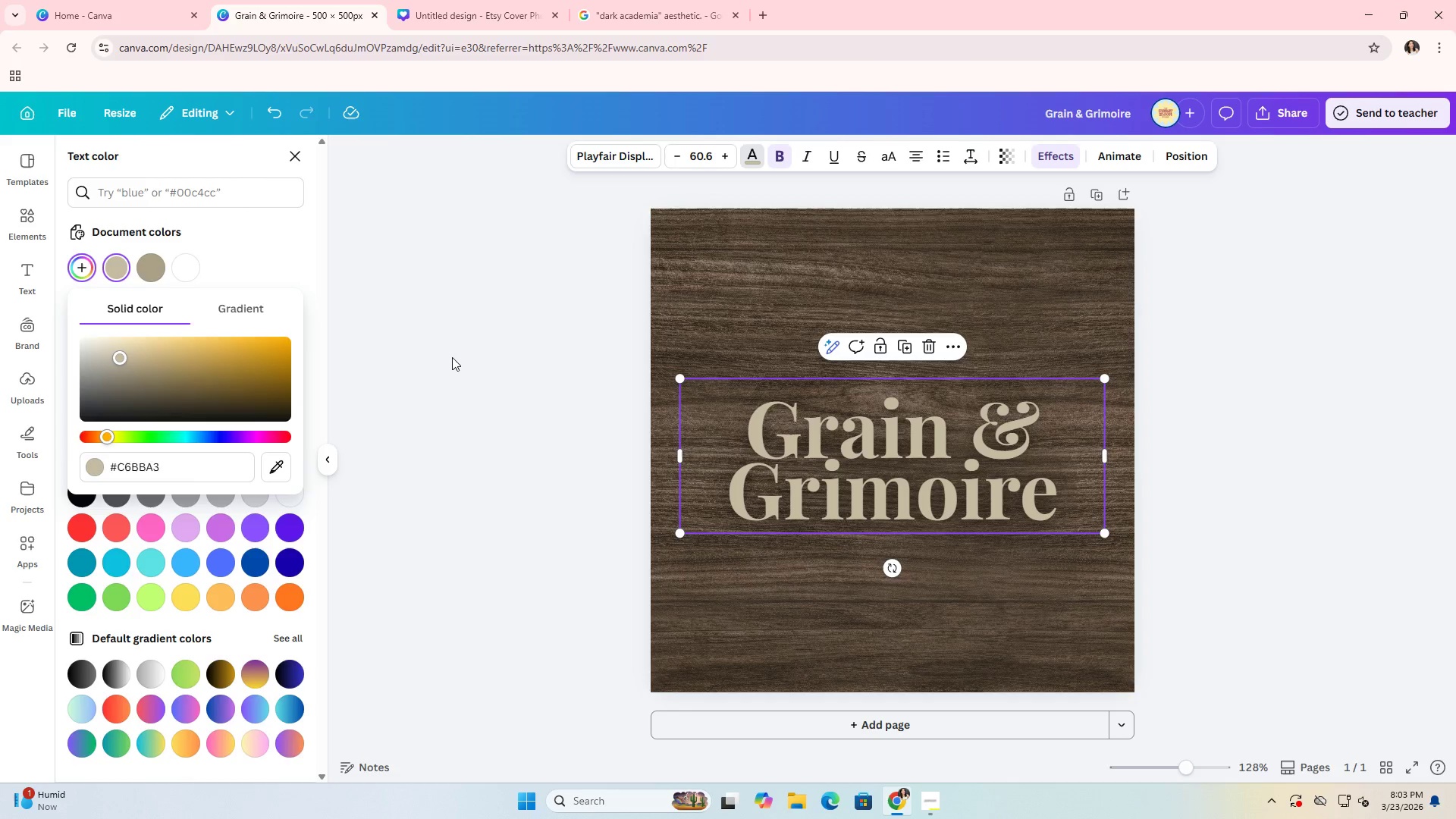 
left_click([452, 357])
 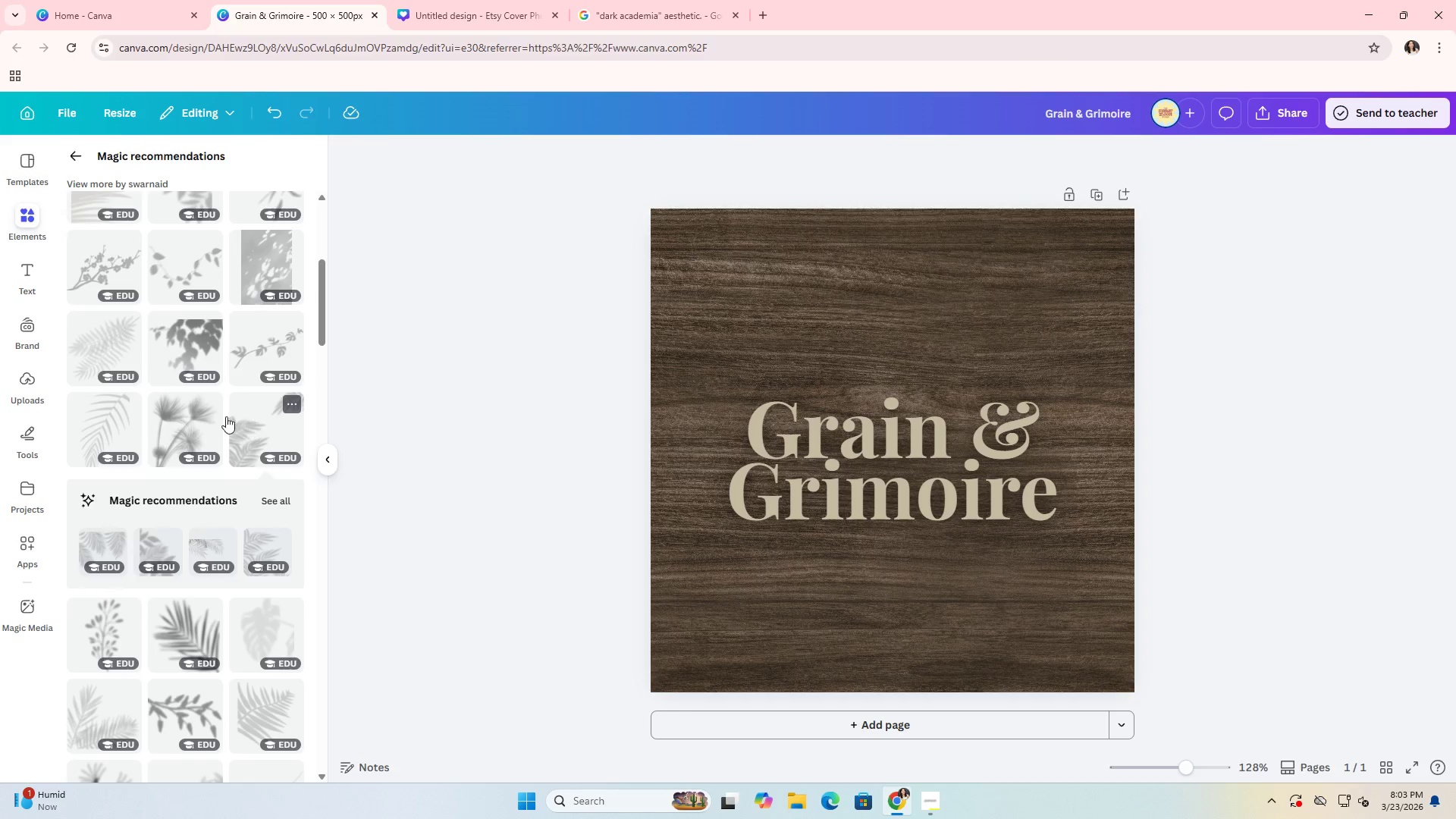 
scroll: coordinate [245, 518], scroll_direction: down, amount: 2.0
 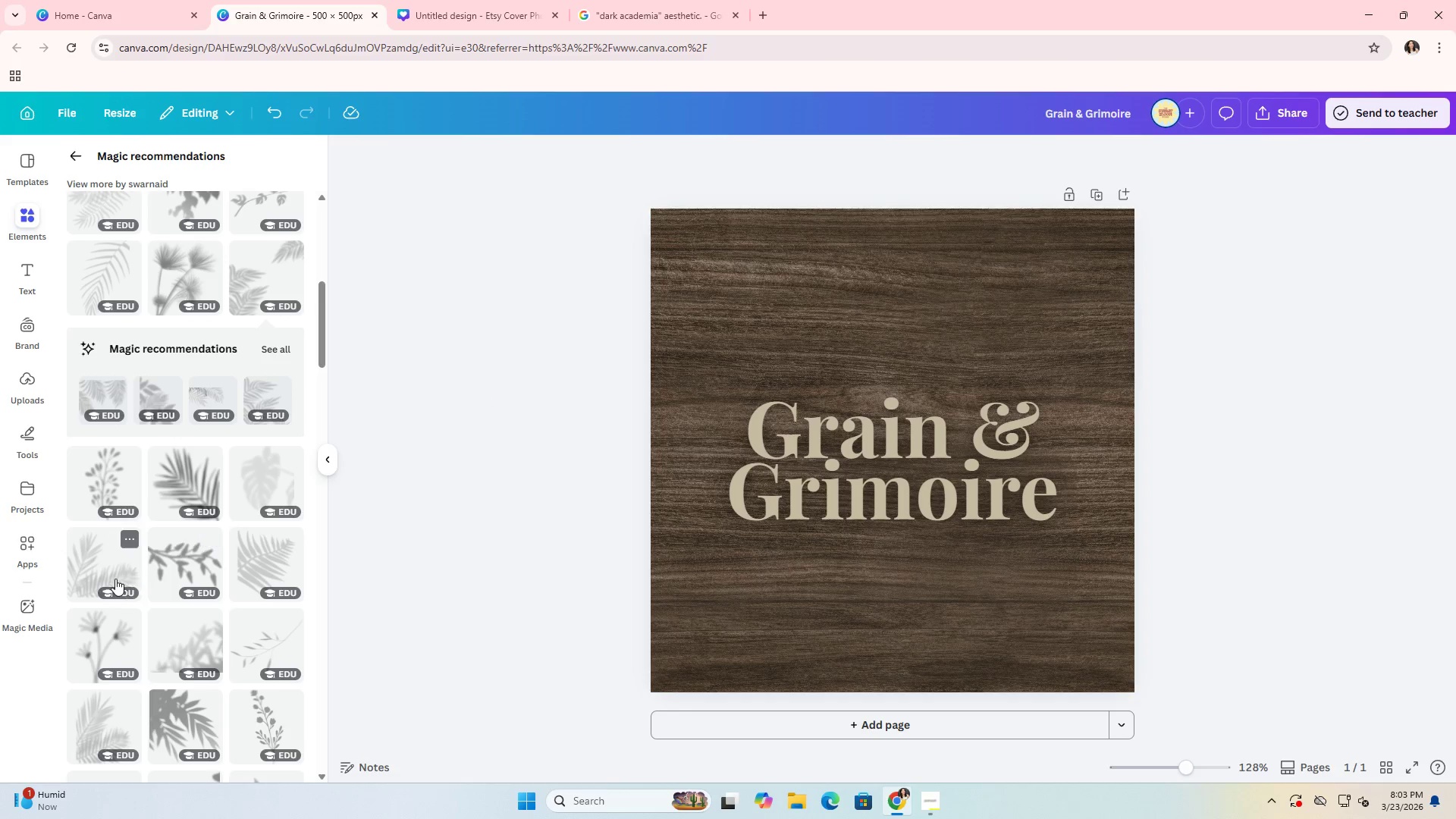 
left_click([118, 571])
 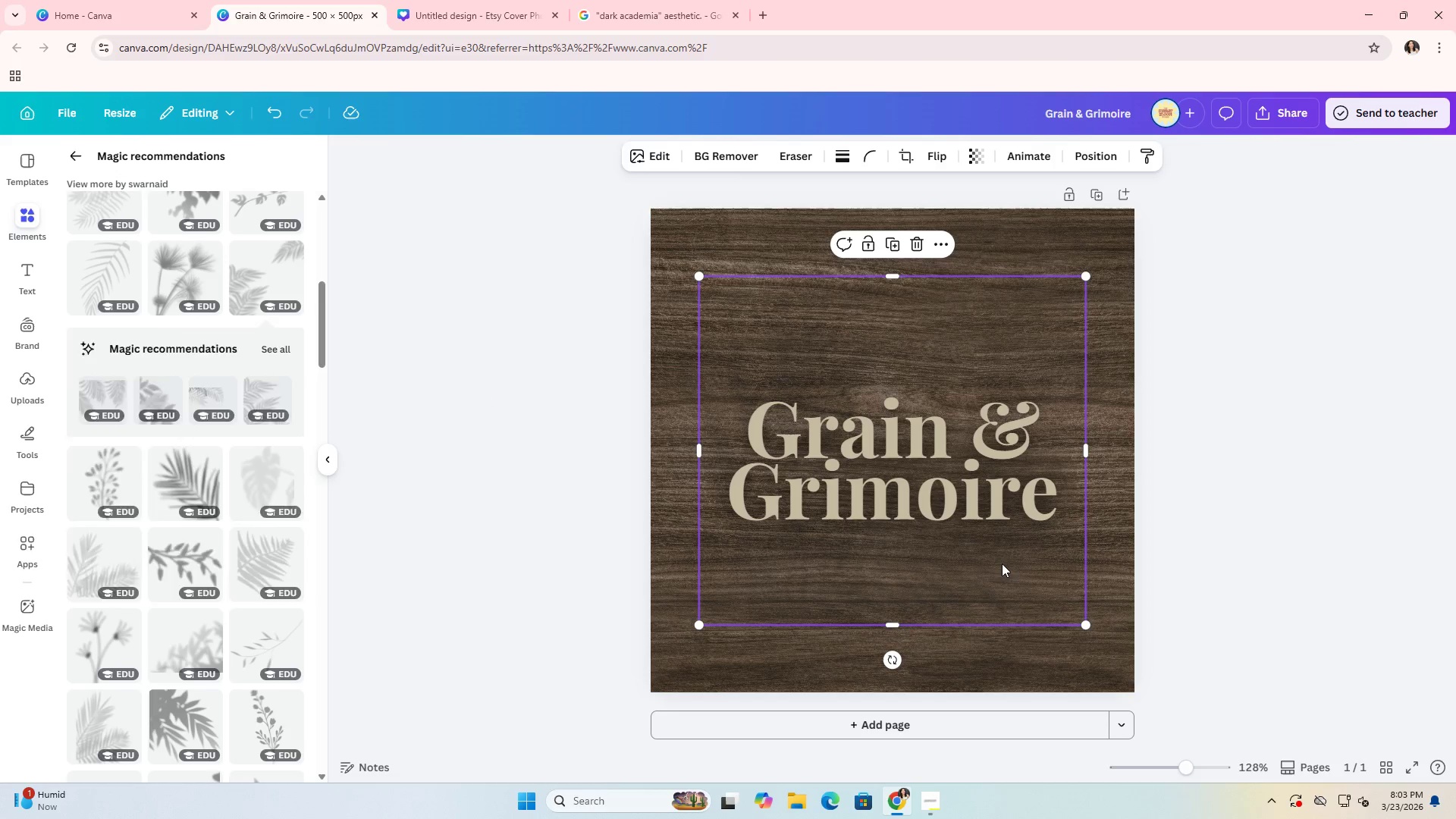 
left_click_drag(start_coordinate=[1001, 577], to_coordinate=[925, 549])
 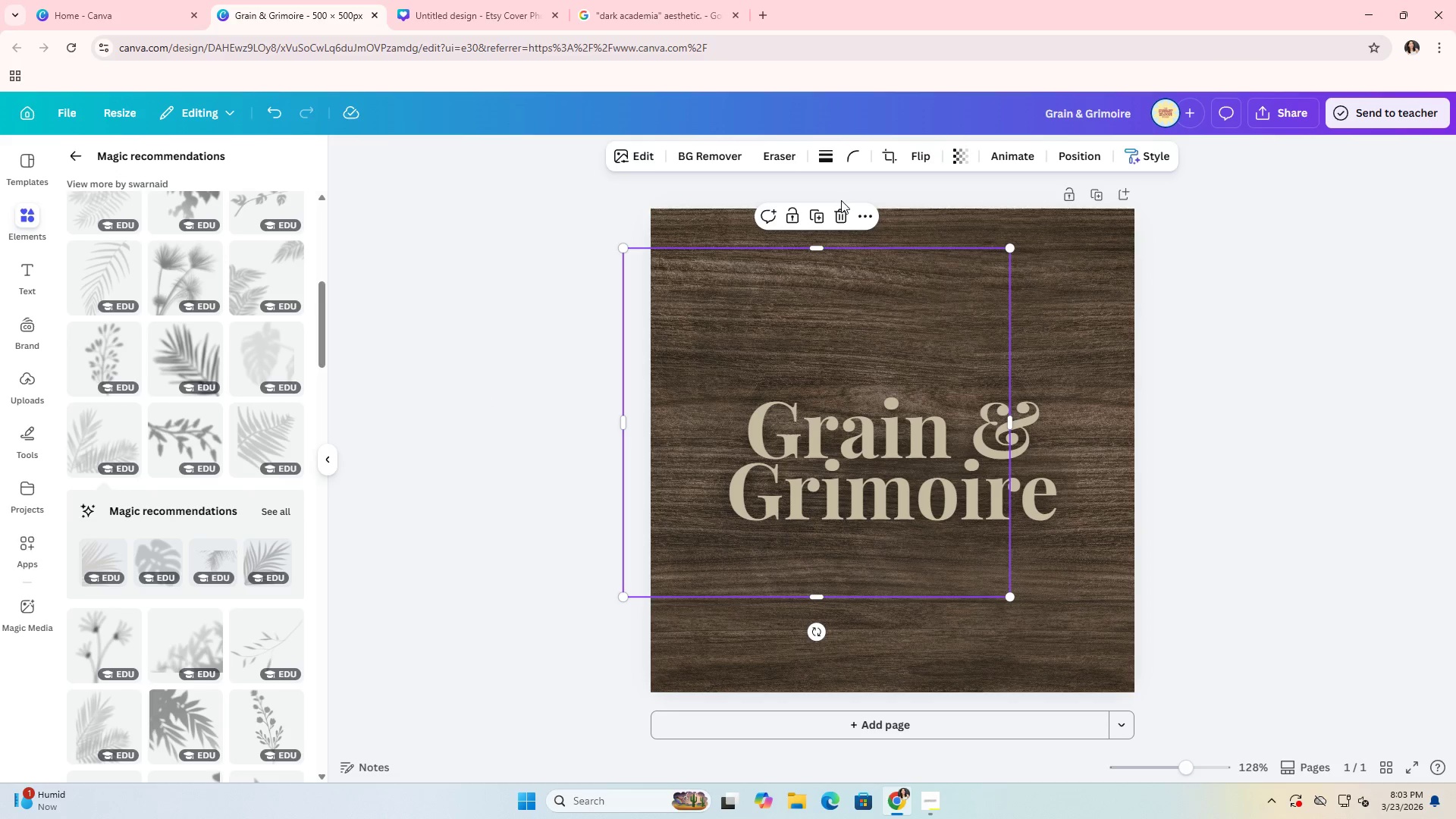 
left_click_drag(start_coordinate=[837, 214], to_coordinate=[837, 209])
 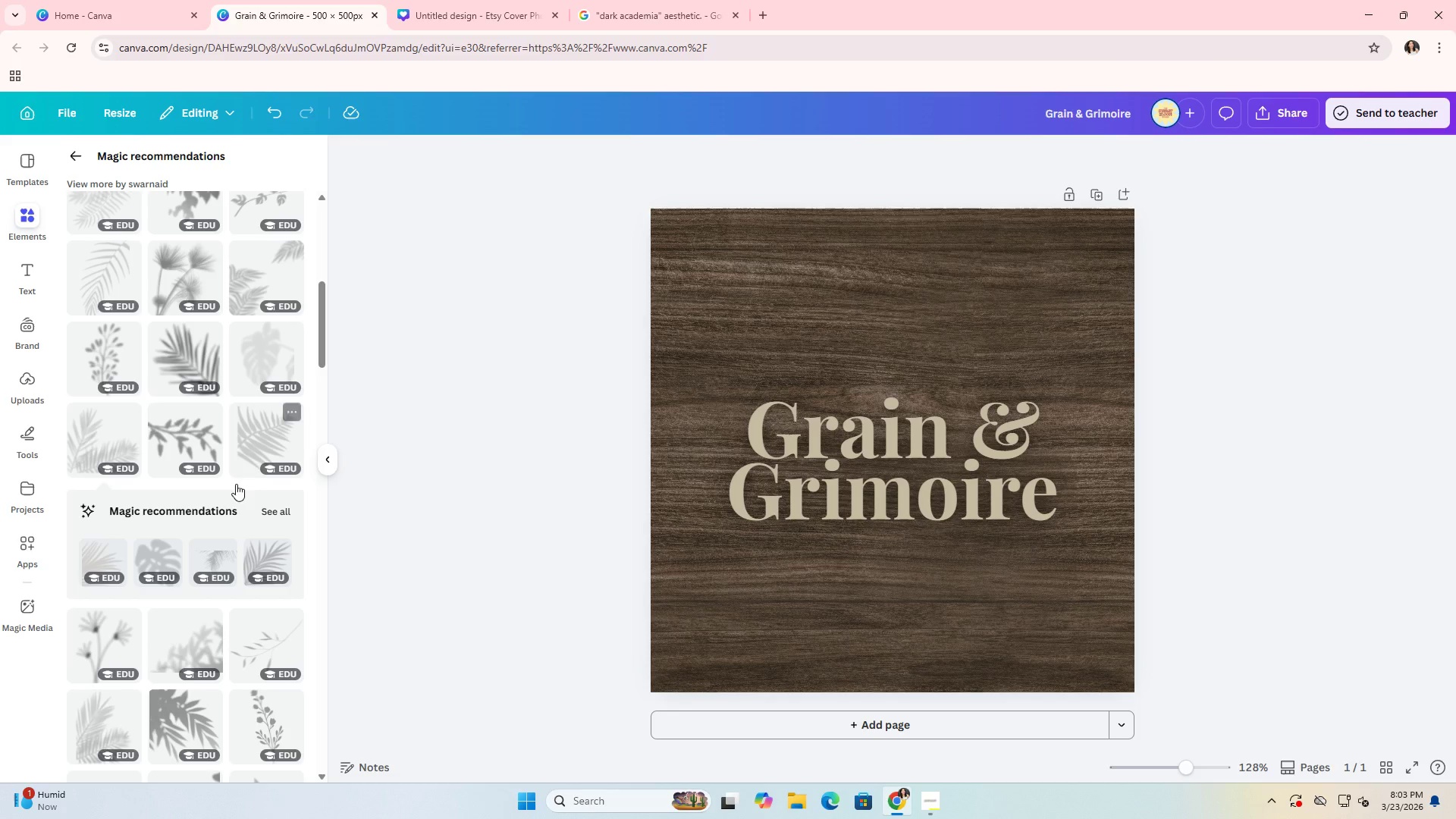 
scroll: coordinate [196, 598], scroll_direction: down, amount: 4.0
 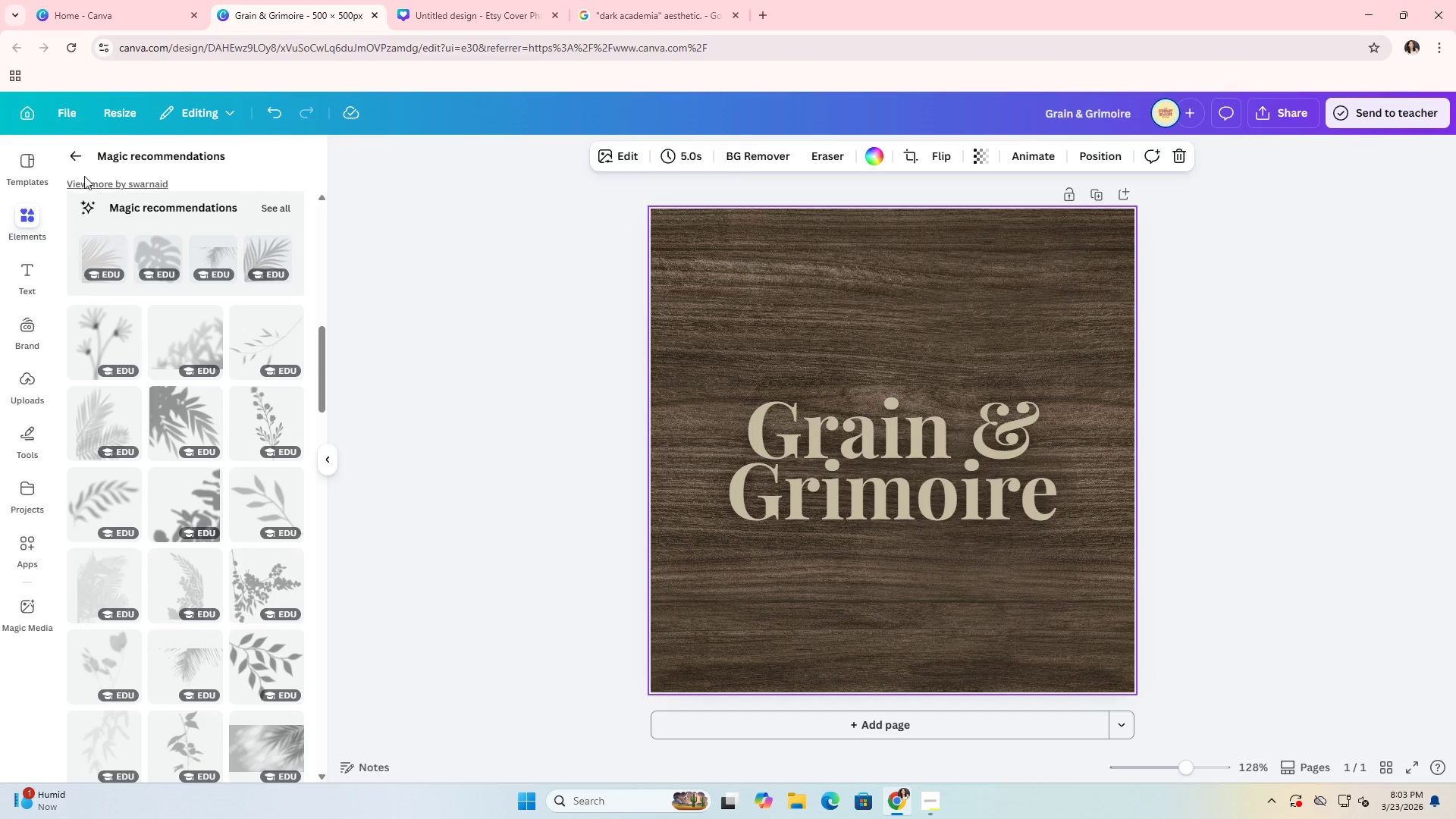 
left_click([77, 160])
 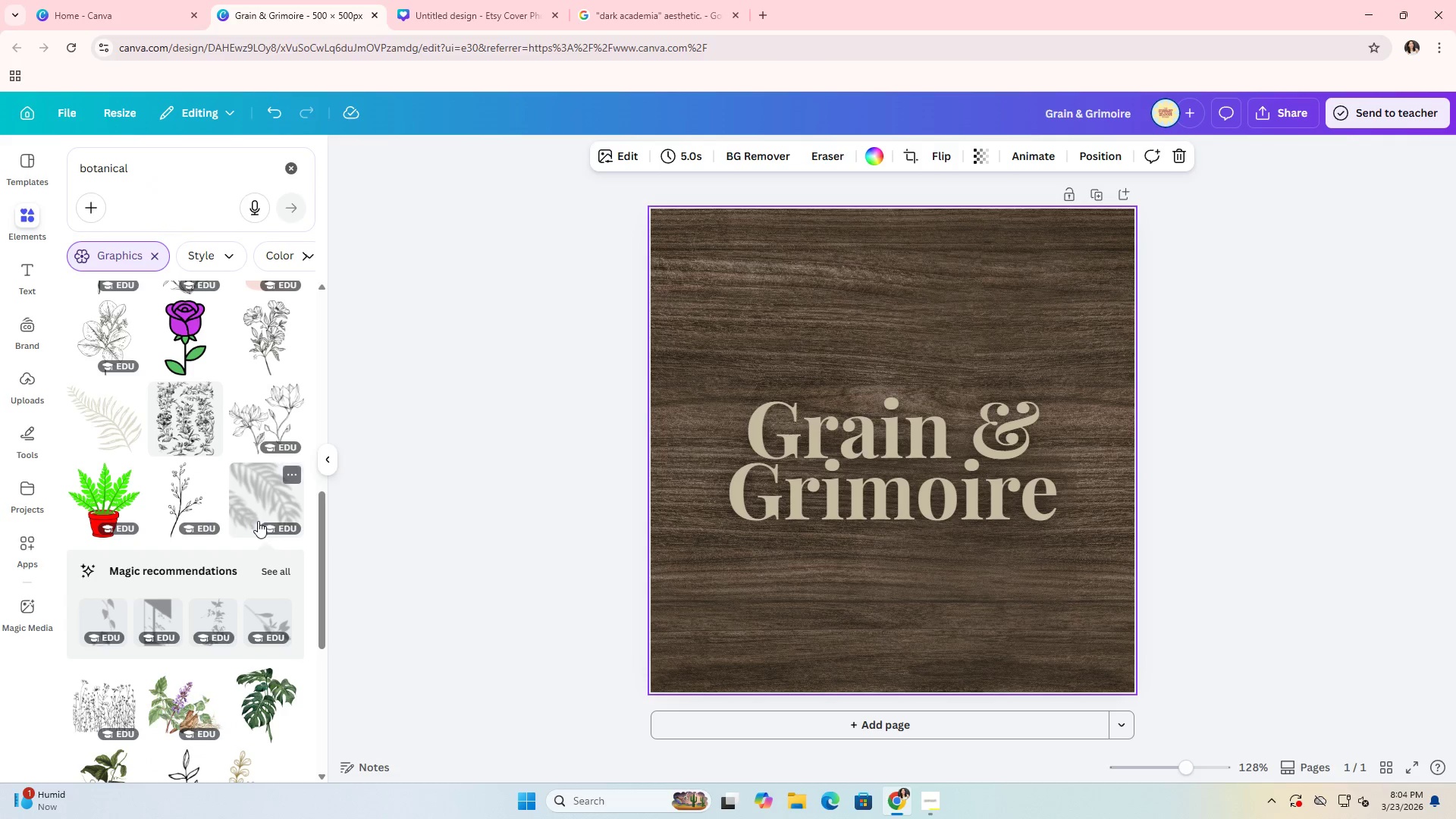 
scroll: coordinate [272, 513], scroll_direction: down, amount: 6.0
 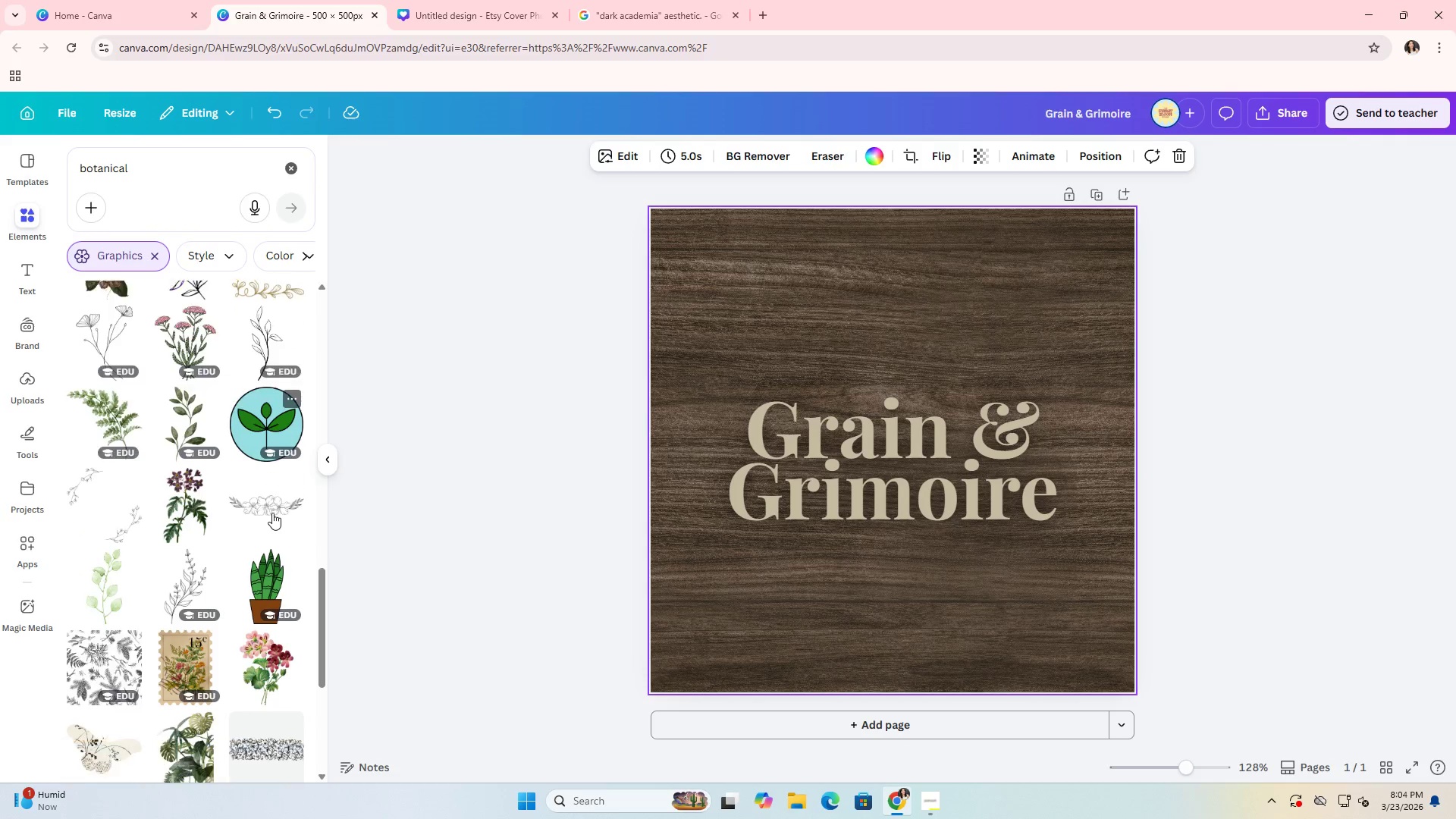 
mouse_move([256, 513])
 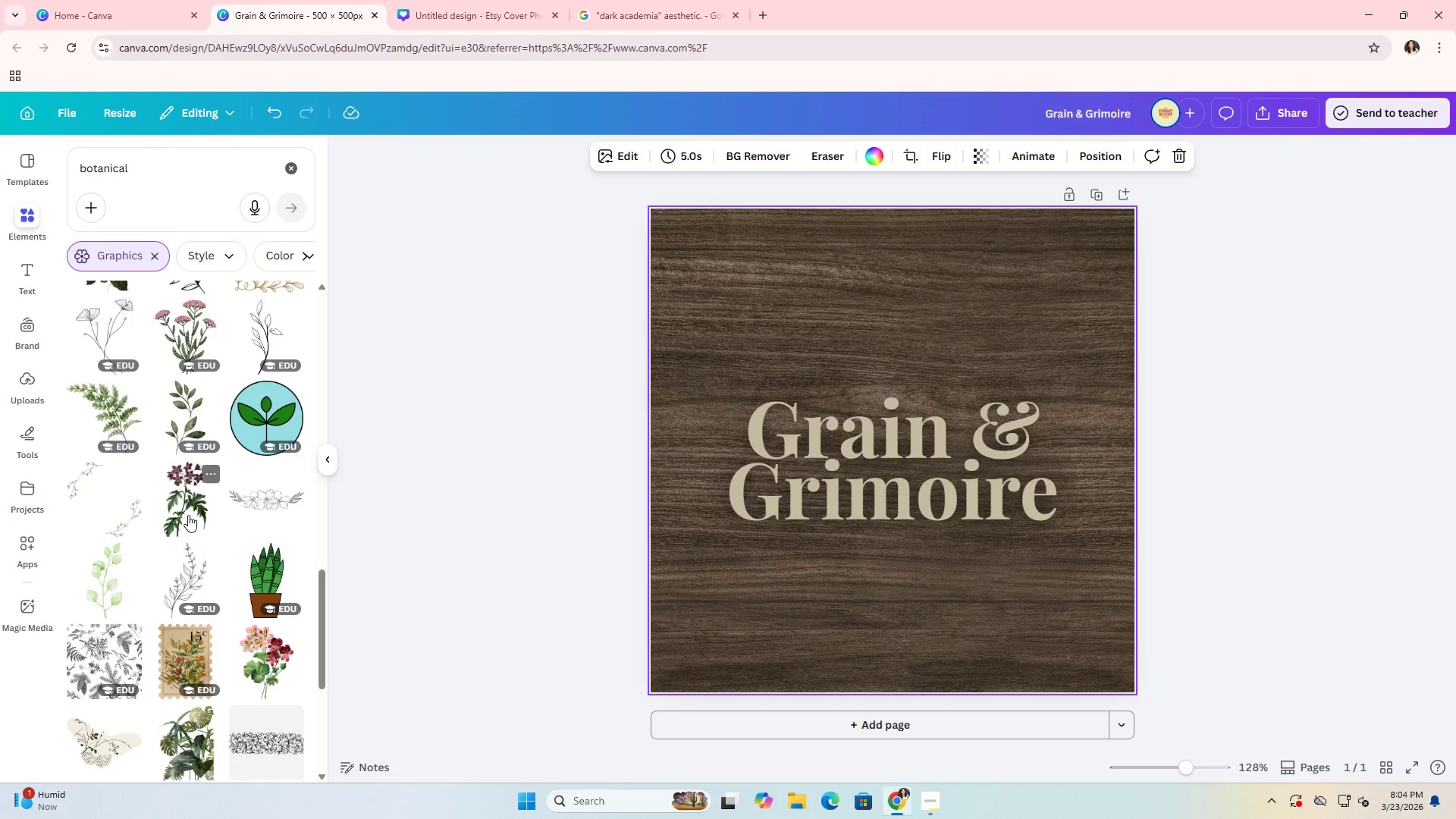 
left_click([188, 511])
 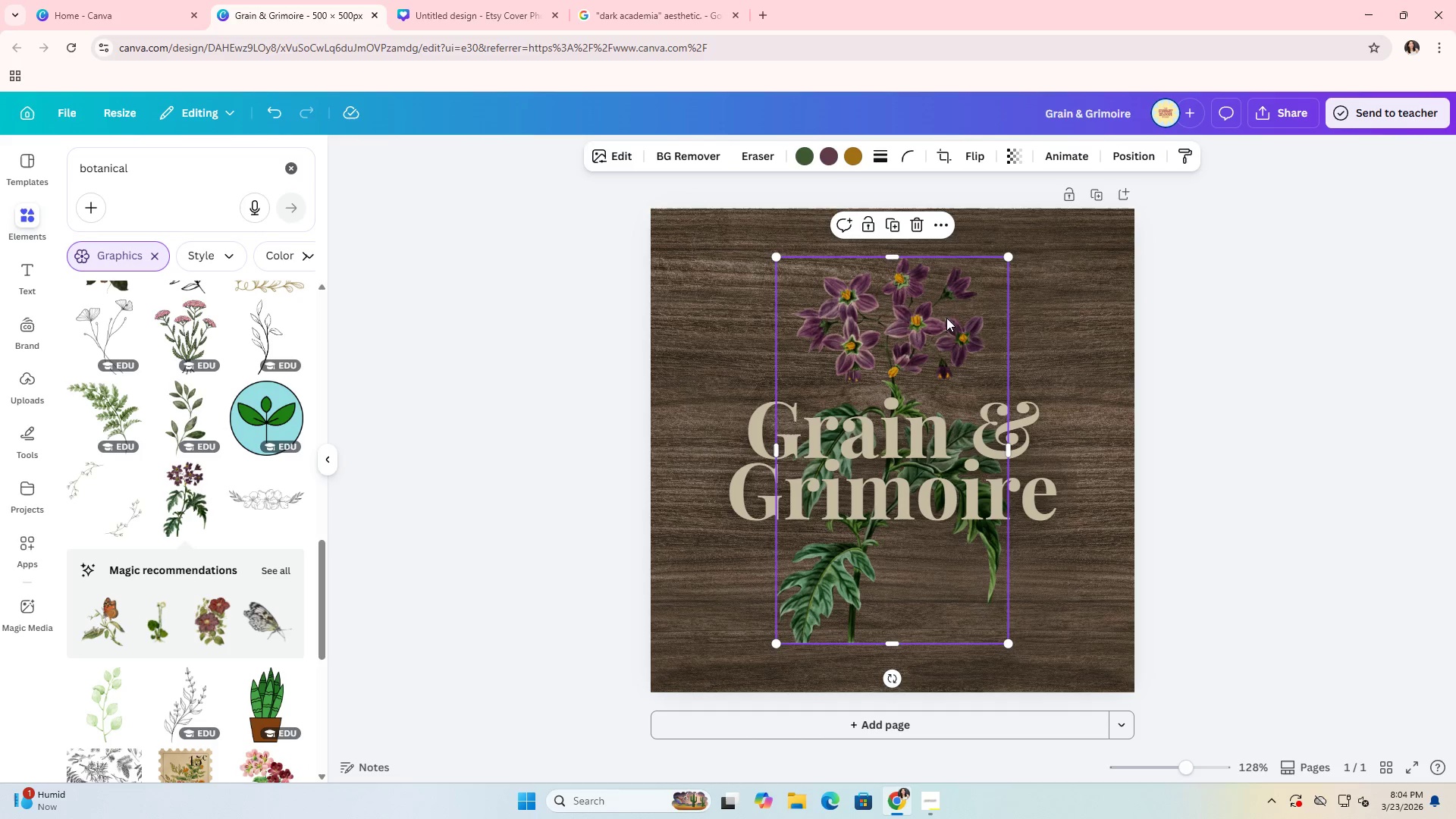 
left_click_drag(start_coordinate=[955, 333], to_coordinate=[824, 398])
 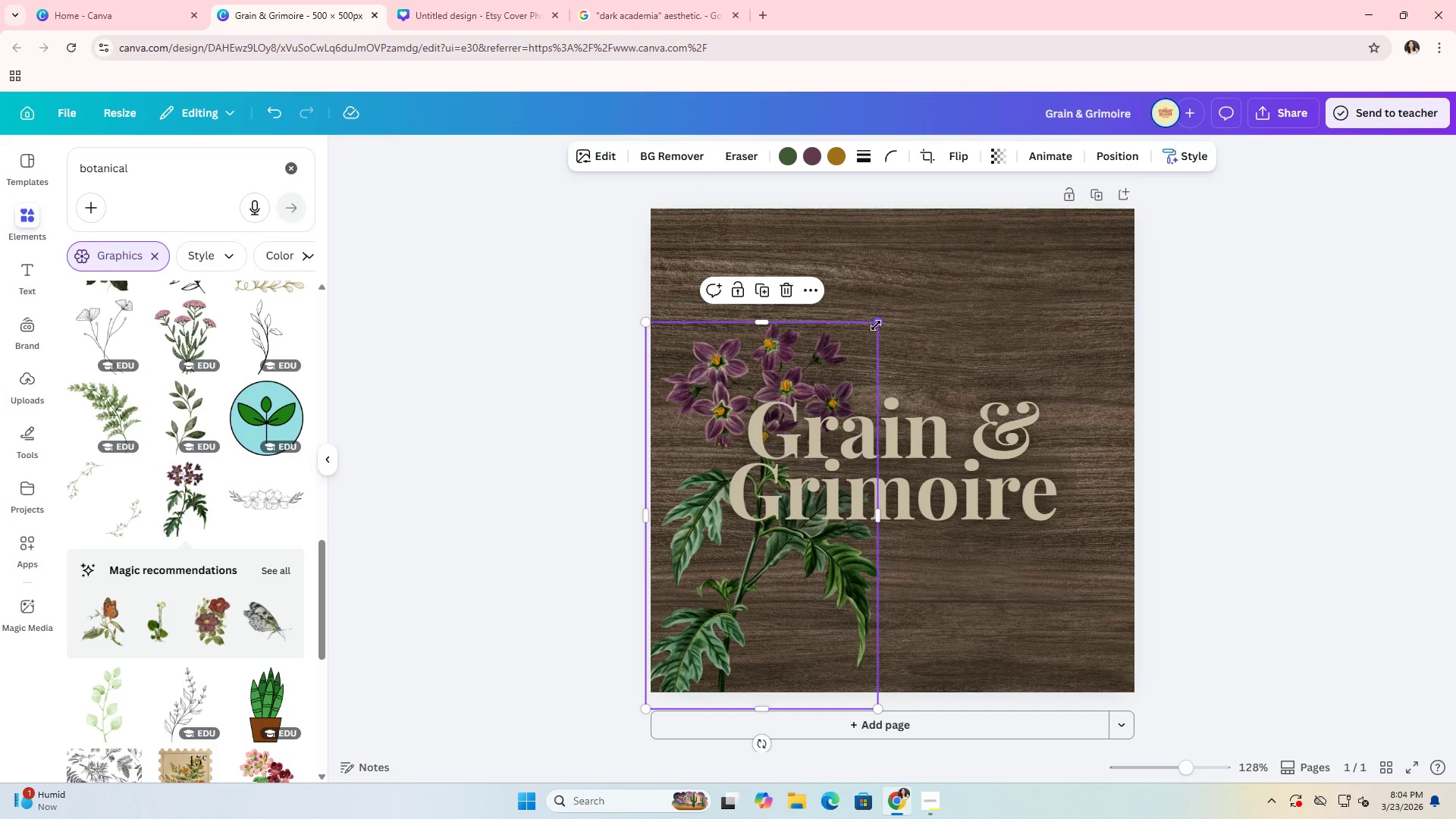 
left_click_drag(start_coordinate=[876, 325], to_coordinate=[862, 335])
 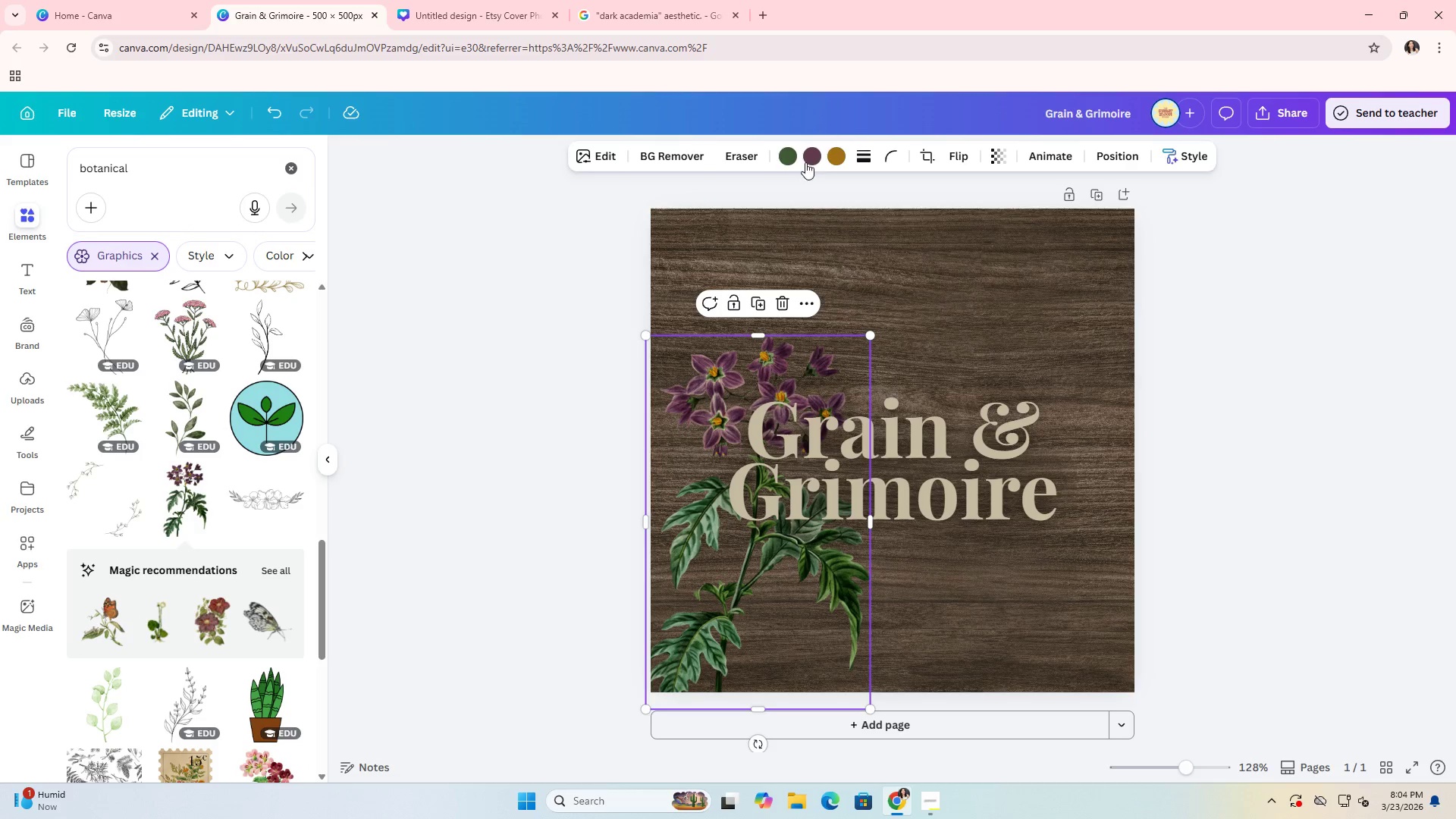 
left_click([805, 162])
 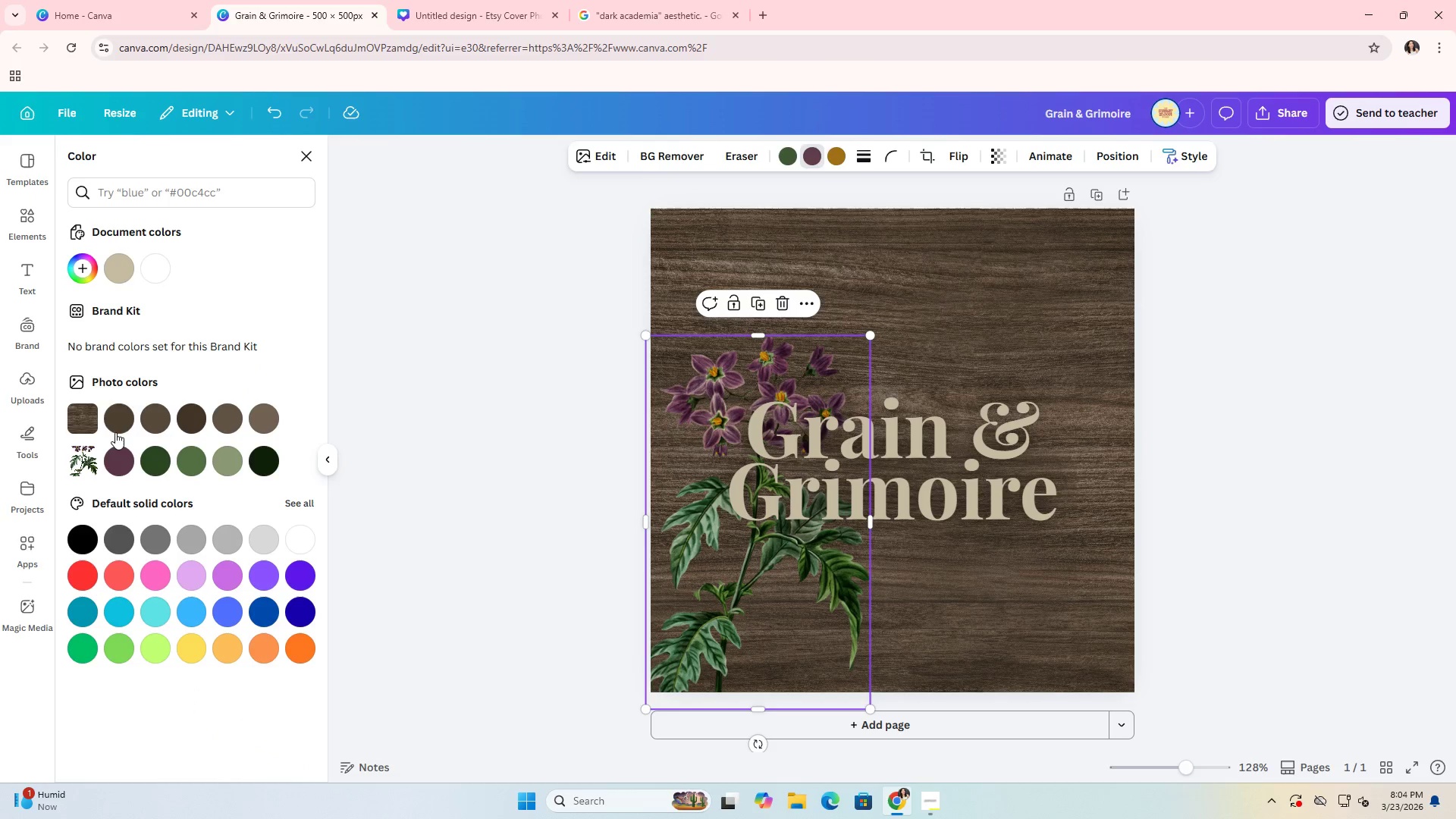 
left_click([117, 457])
 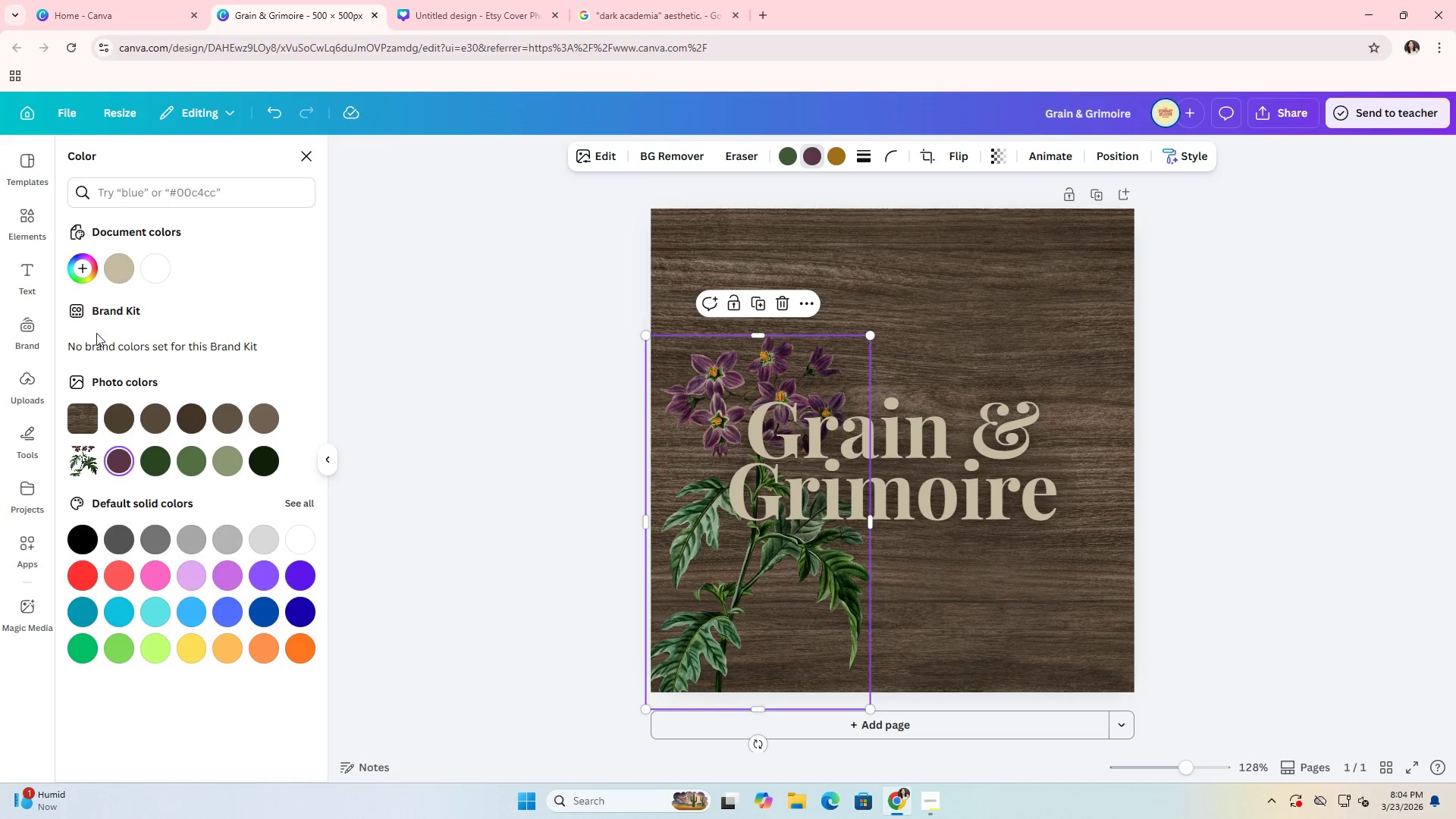 
left_click([74, 275])
 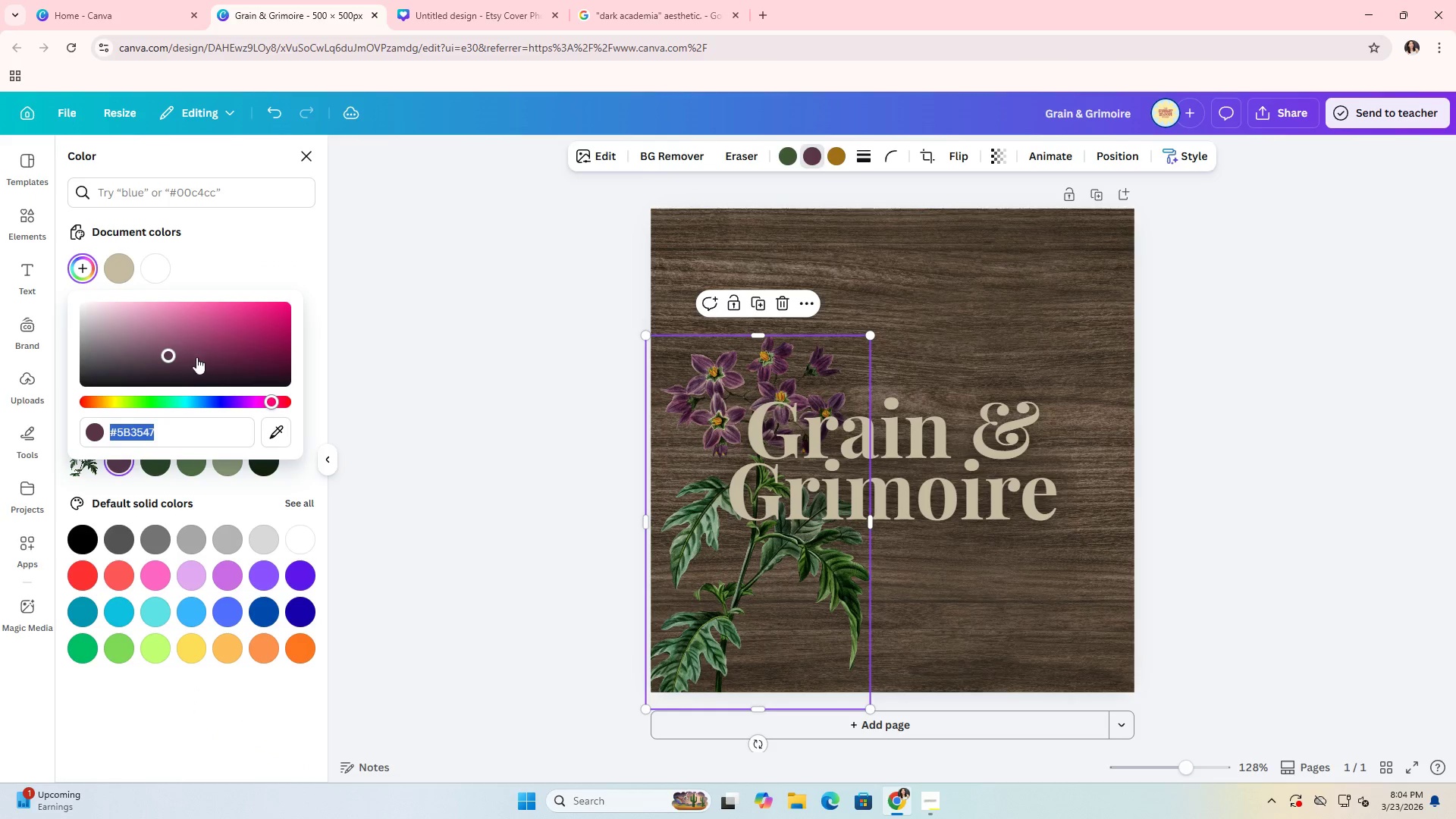 
left_click([215, 356])
 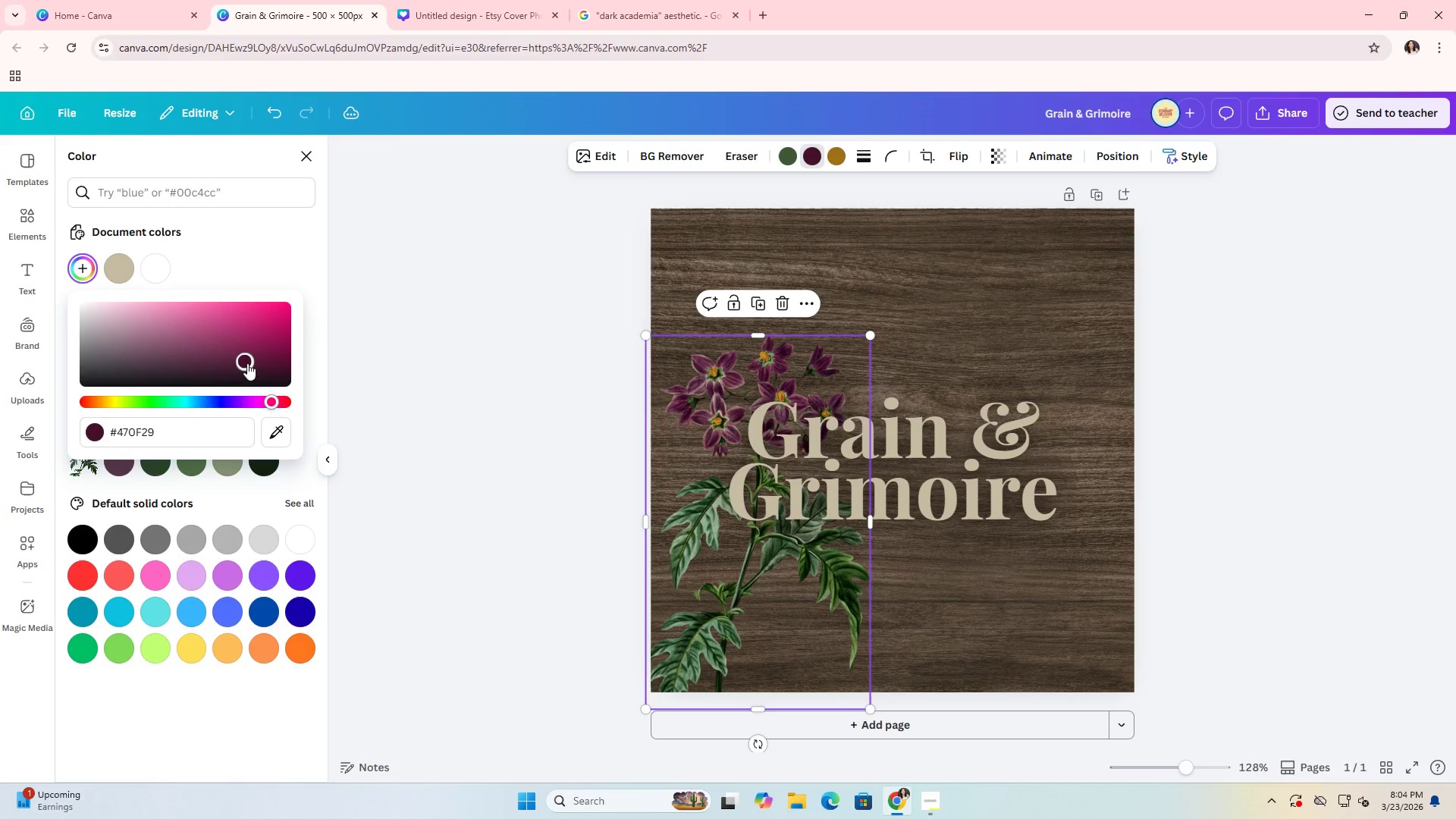 
double_click([256, 375])
 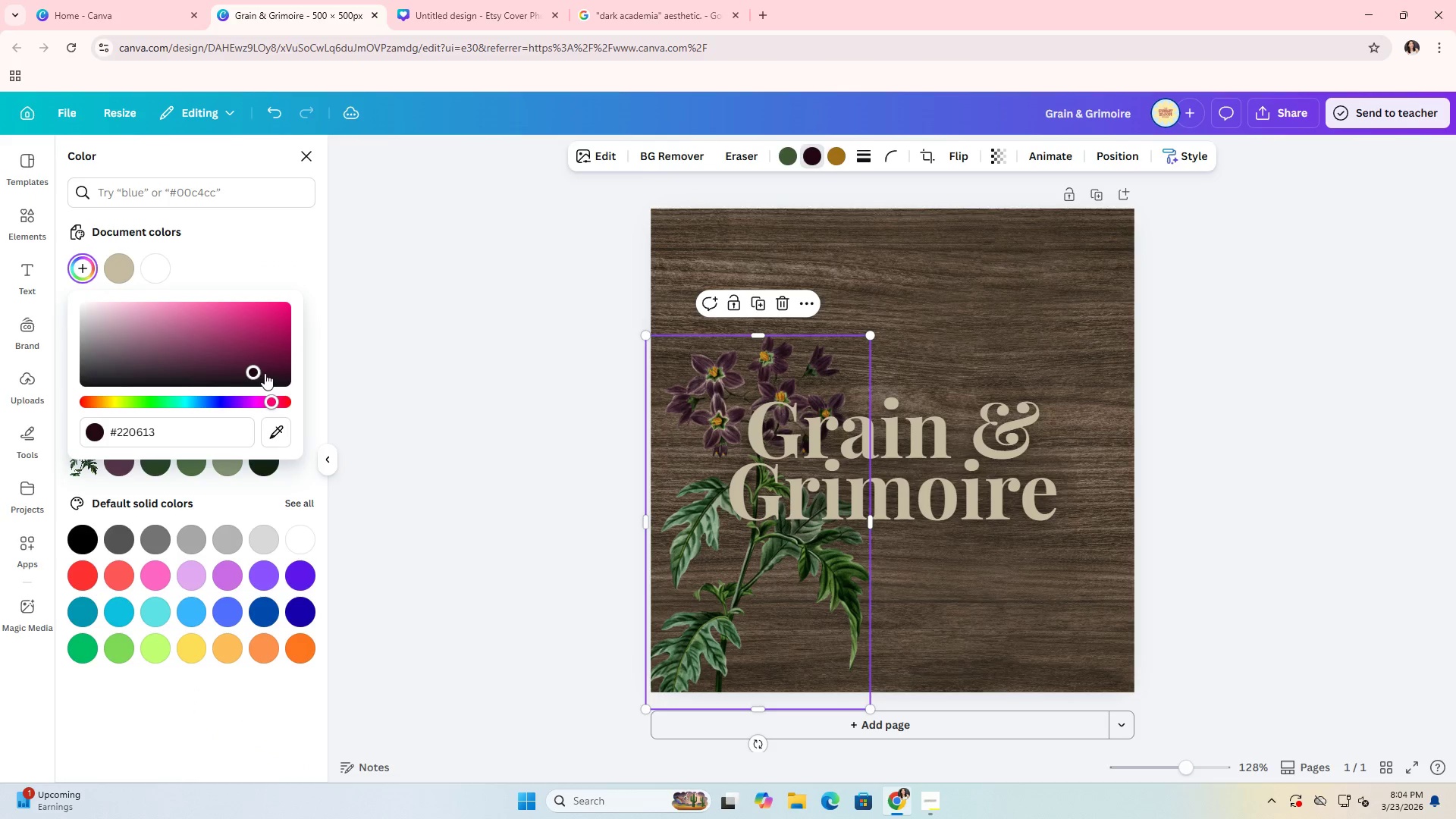 
left_click_drag(start_coordinate=[265, 373], to_coordinate=[111, 354])
 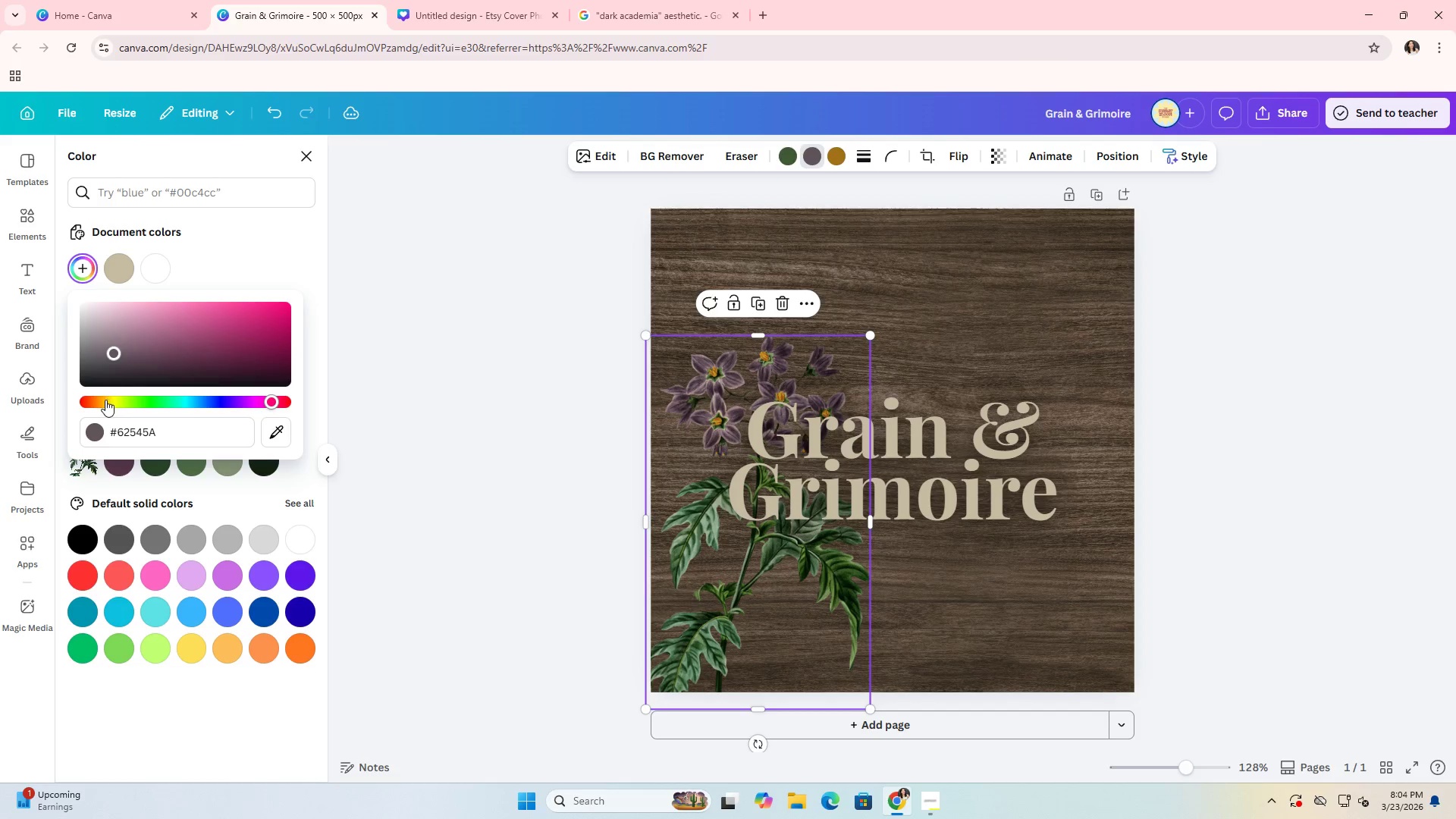 
left_click([104, 400])
 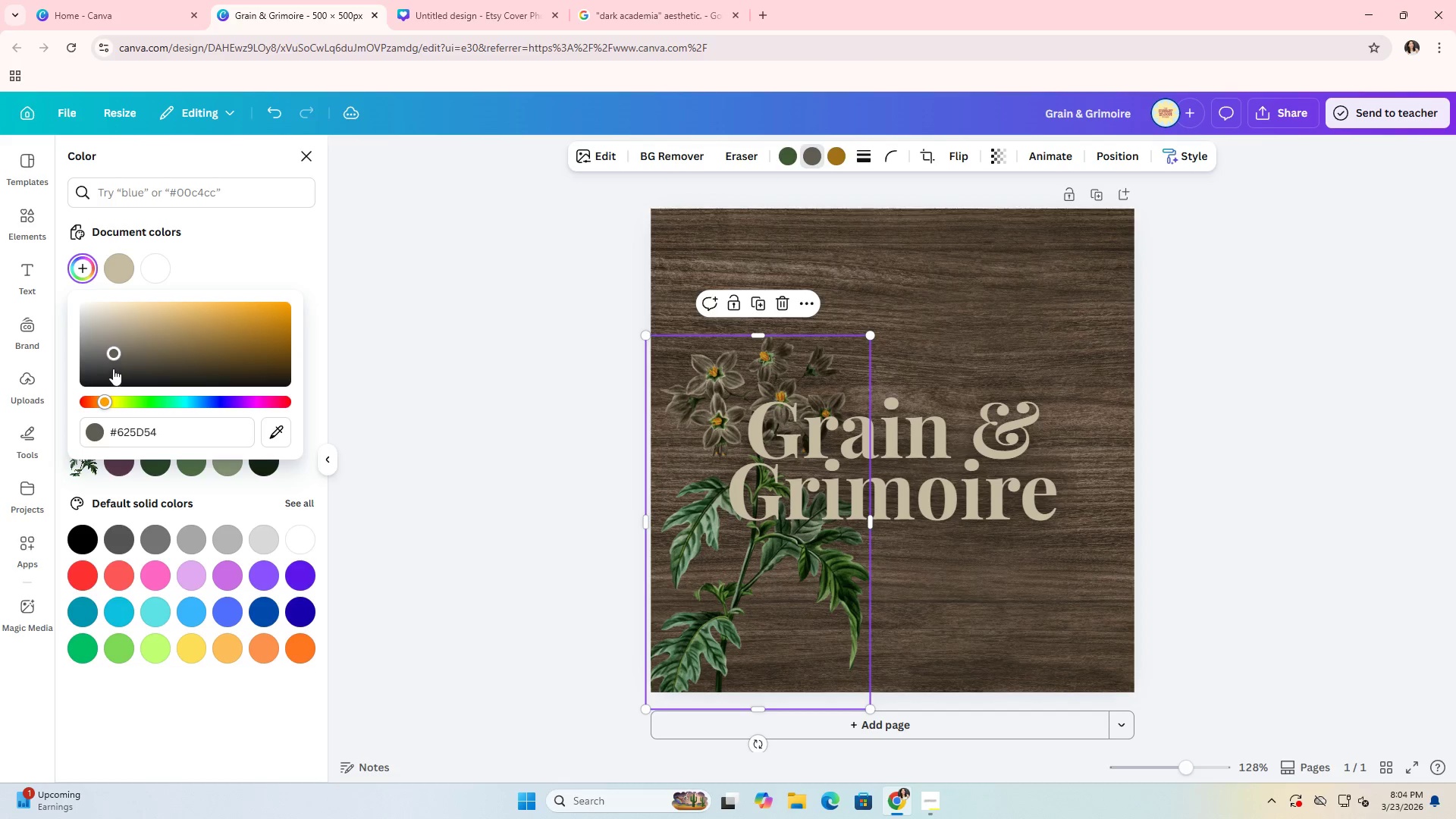 
left_click_drag(start_coordinate=[115, 368], to_coordinate=[222, 371])
 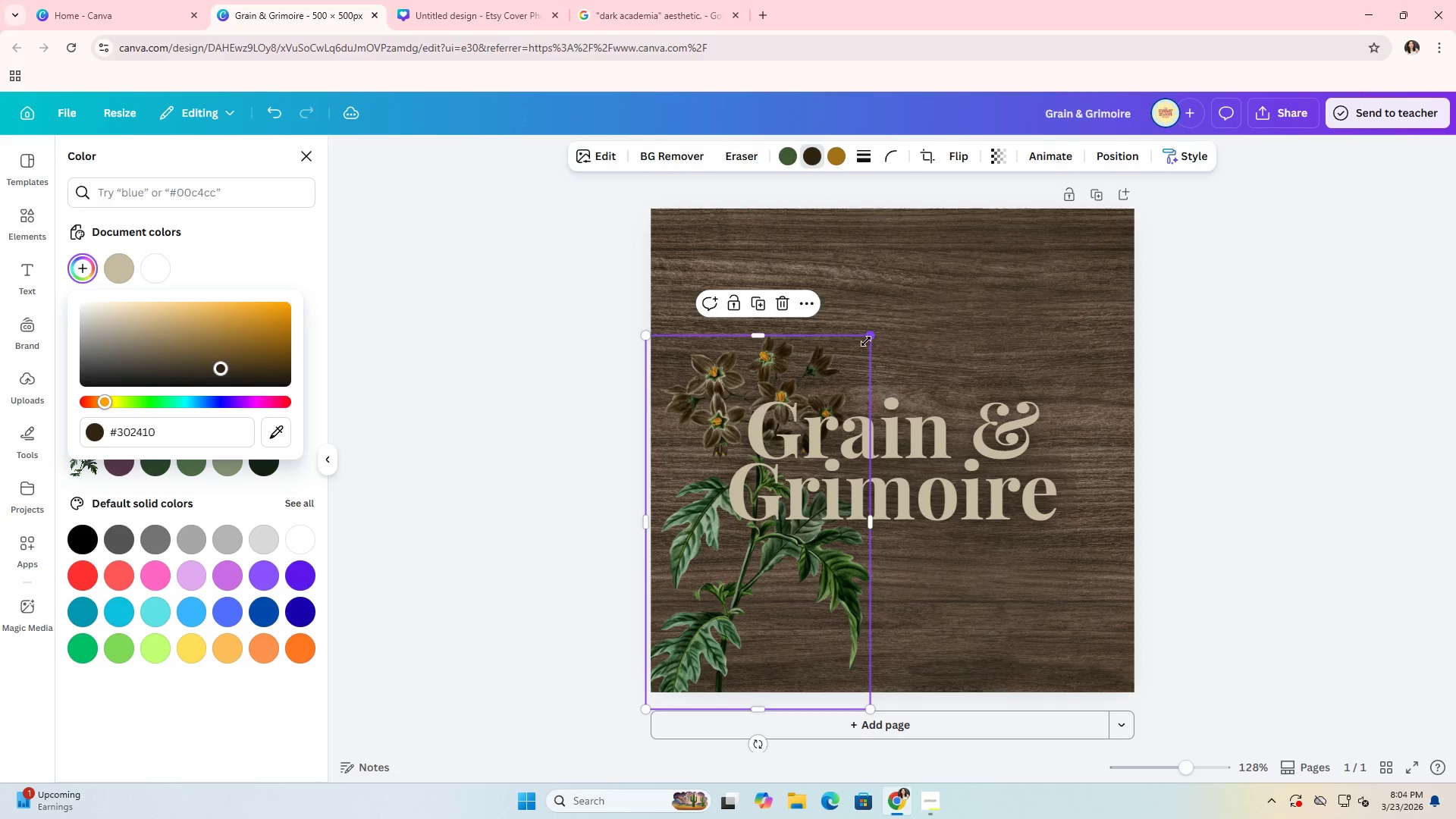 
left_click_drag(start_coordinate=[868, 341], to_coordinate=[799, 319])
 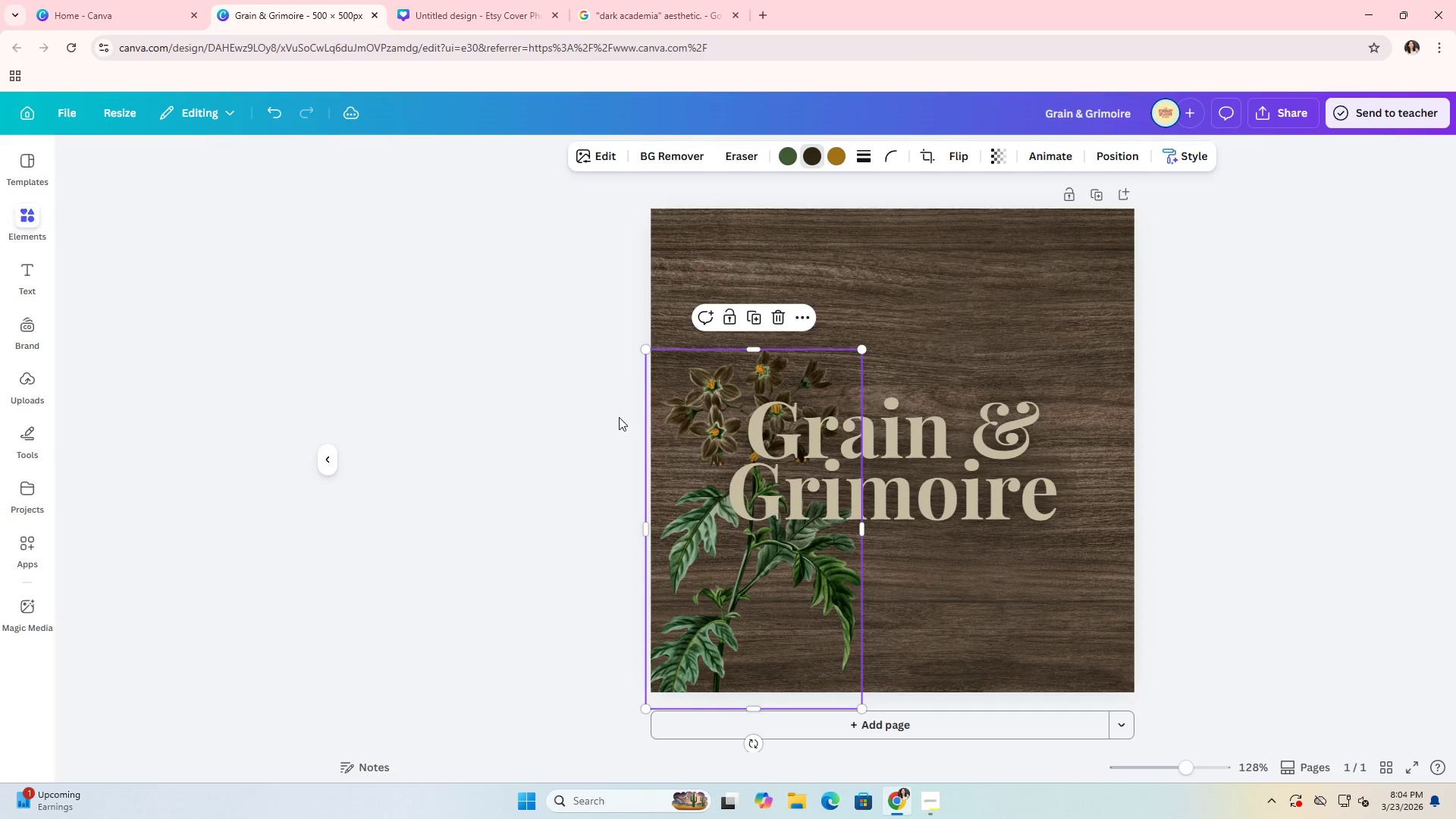 
double_click([619, 417])
 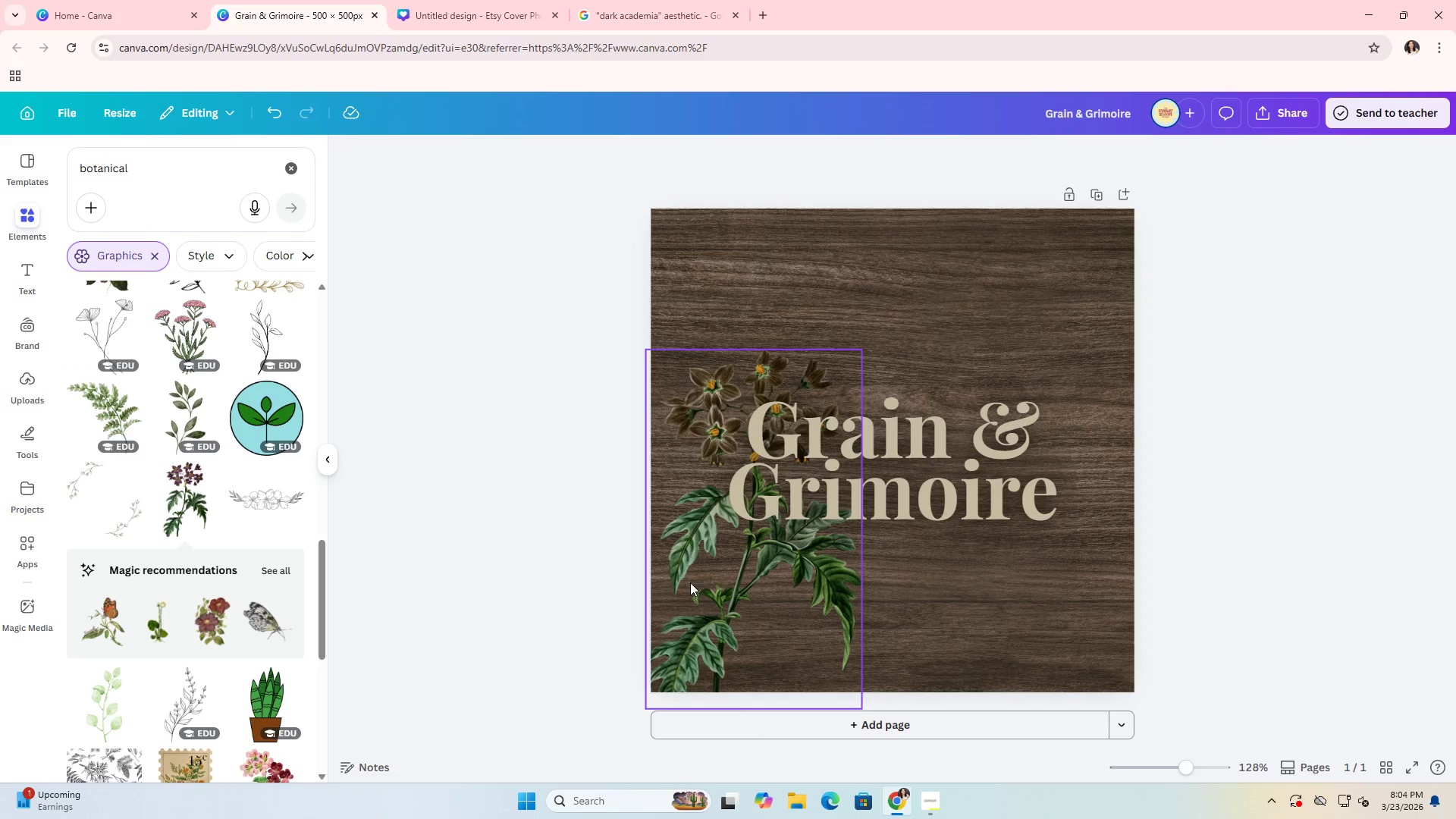 
left_click_drag(start_coordinate=[714, 578], to_coordinate=[667, 565])
 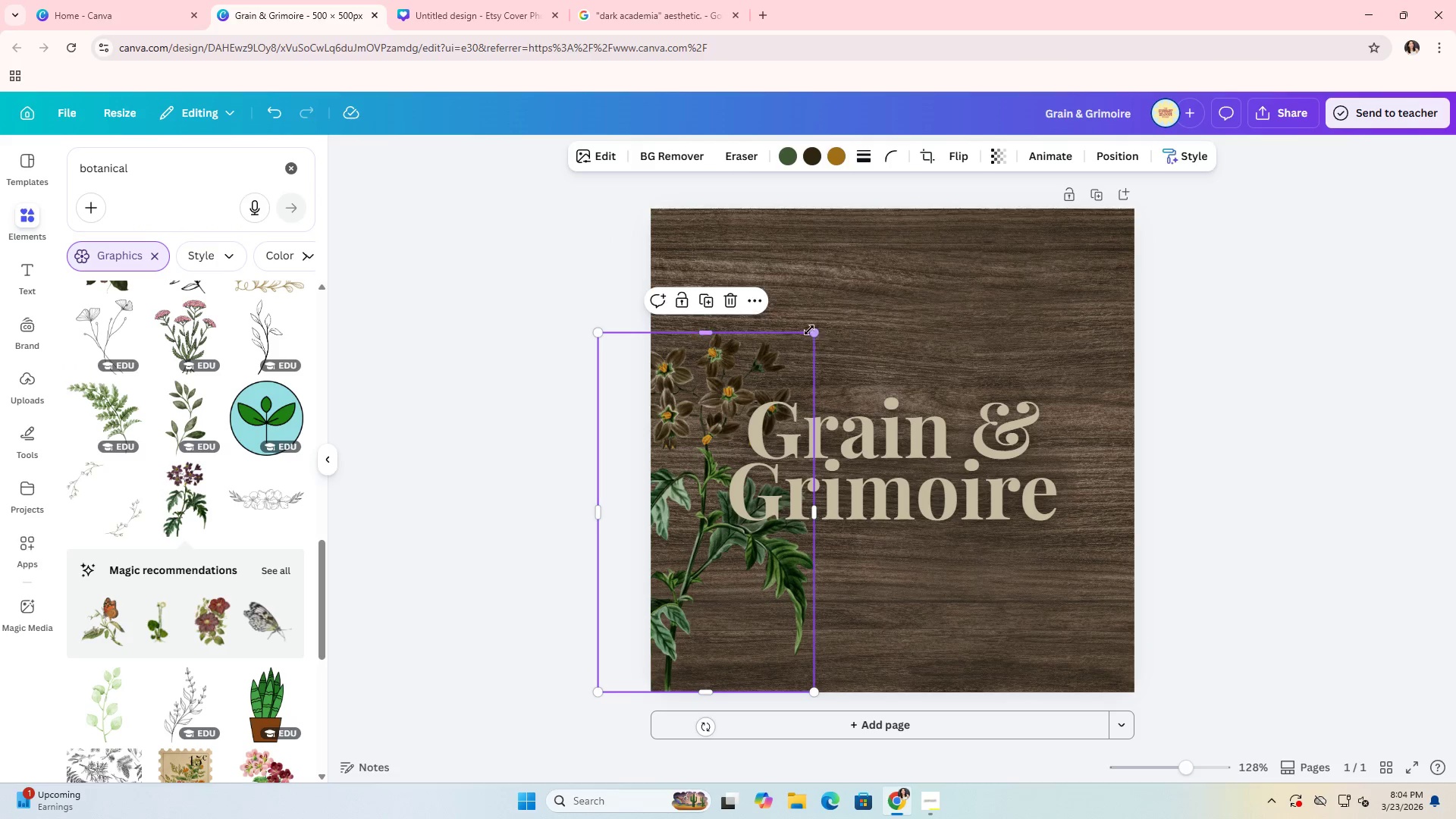 
left_click_drag(start_coordinate=[811, 331], to_coordinate=[872, 286])
 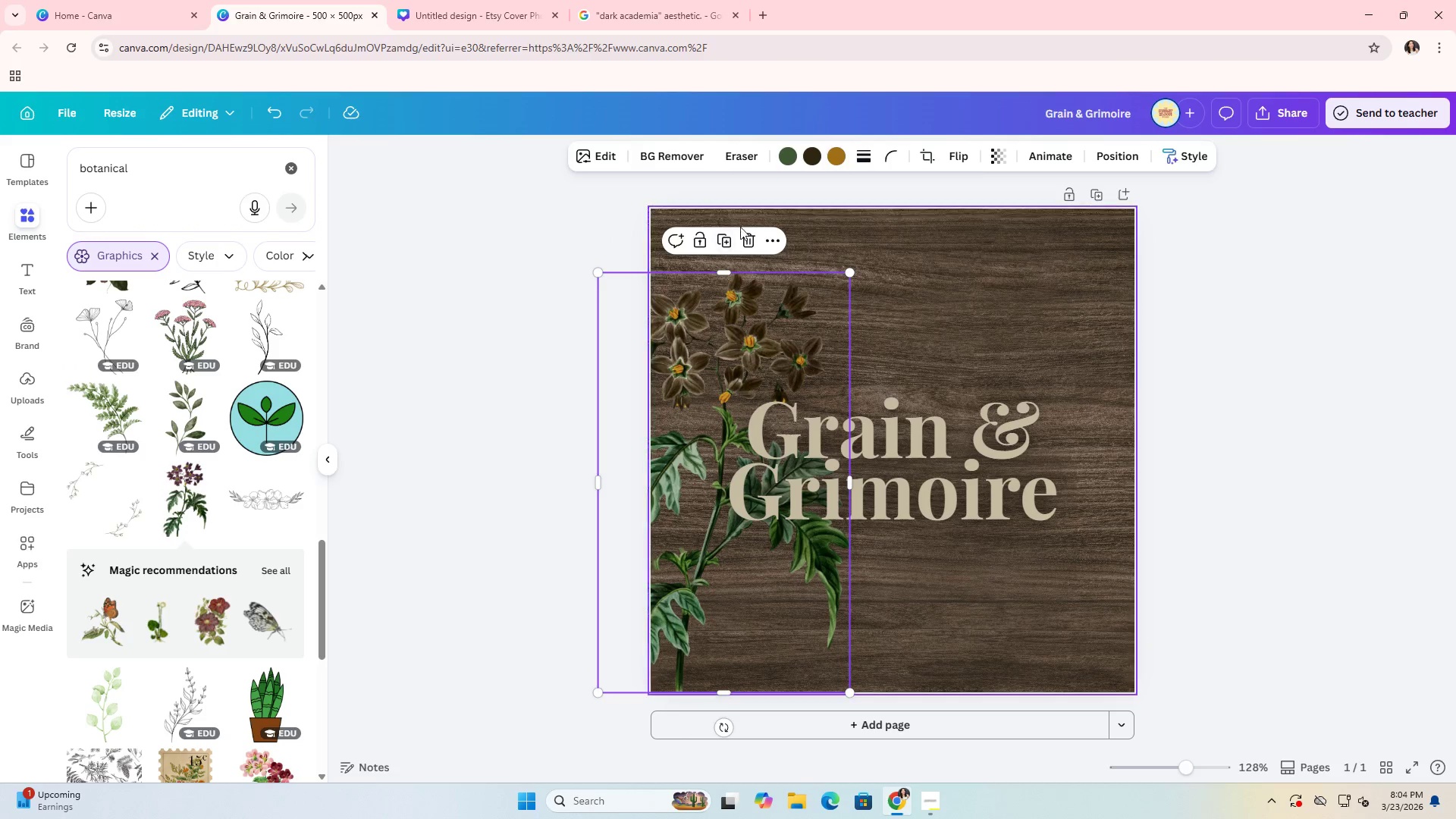 
left_click([743, 239])
 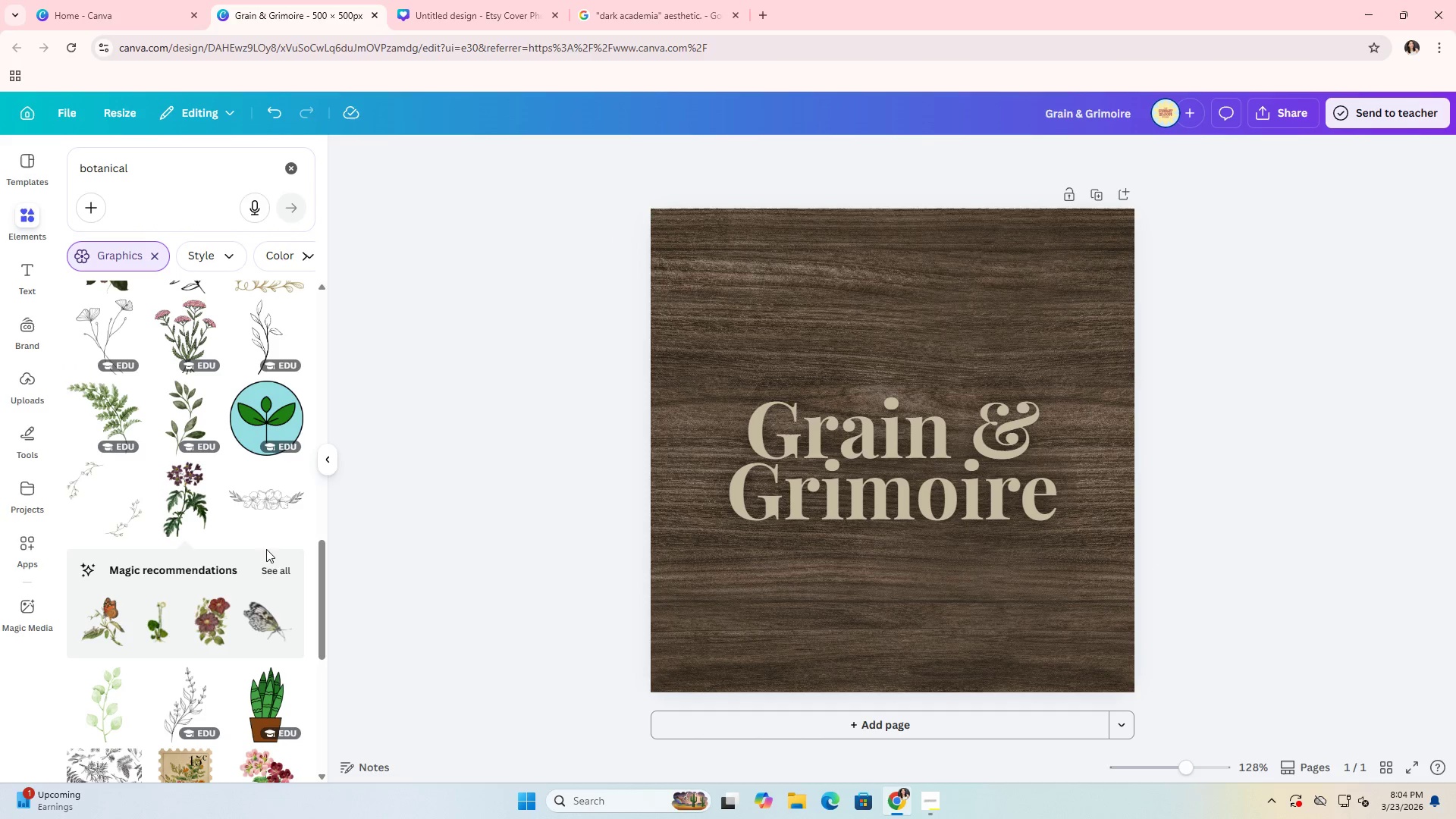 
left_click([280, 565])
 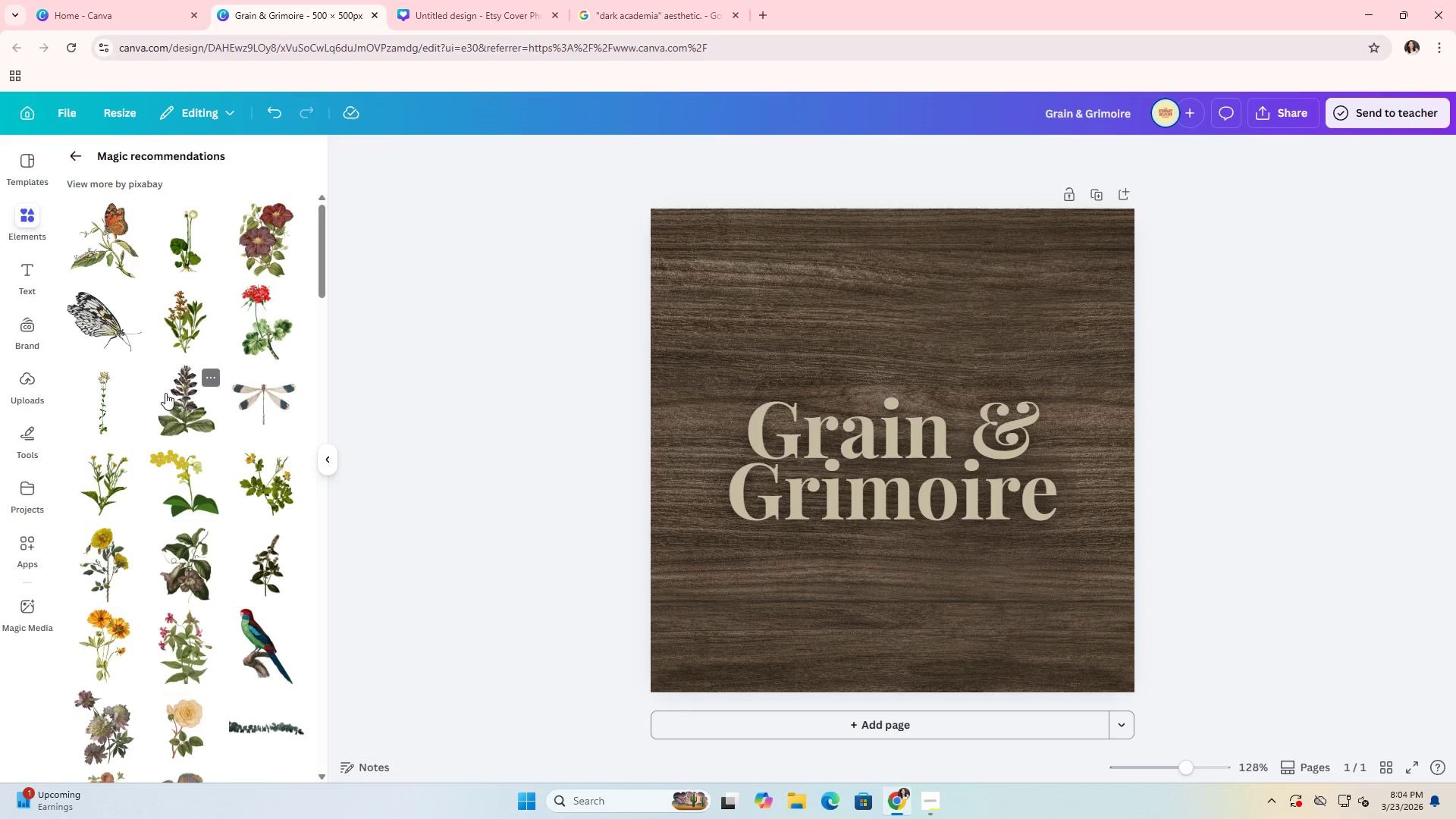 
scroll: coordinate [218, 422], scroll_direction: down, amount: 1.0
 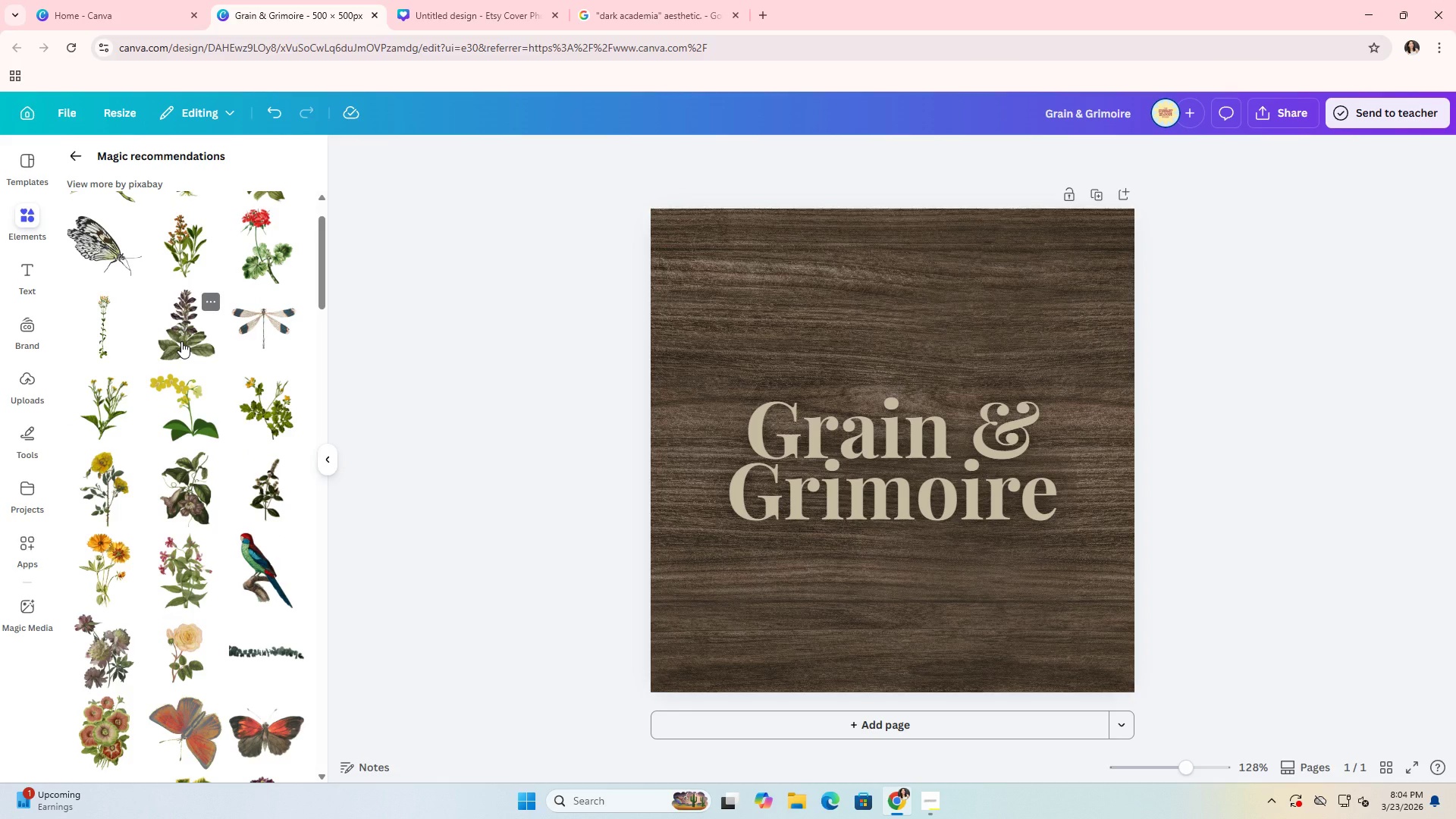 
left_click([181, 341])
 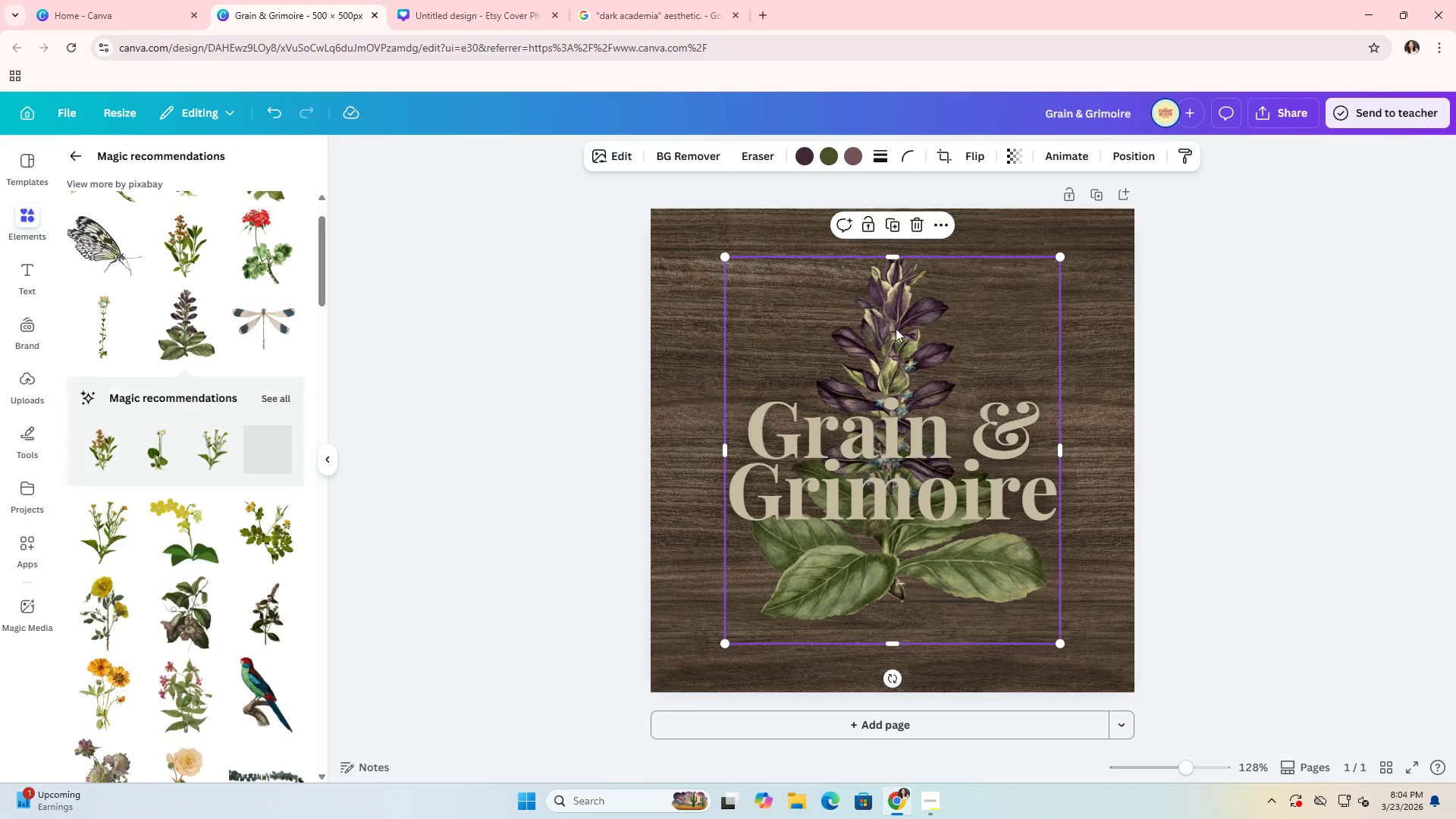 
left_click_drag(start_coordinate=[920, 336], to_coordinate=[753, 416])
 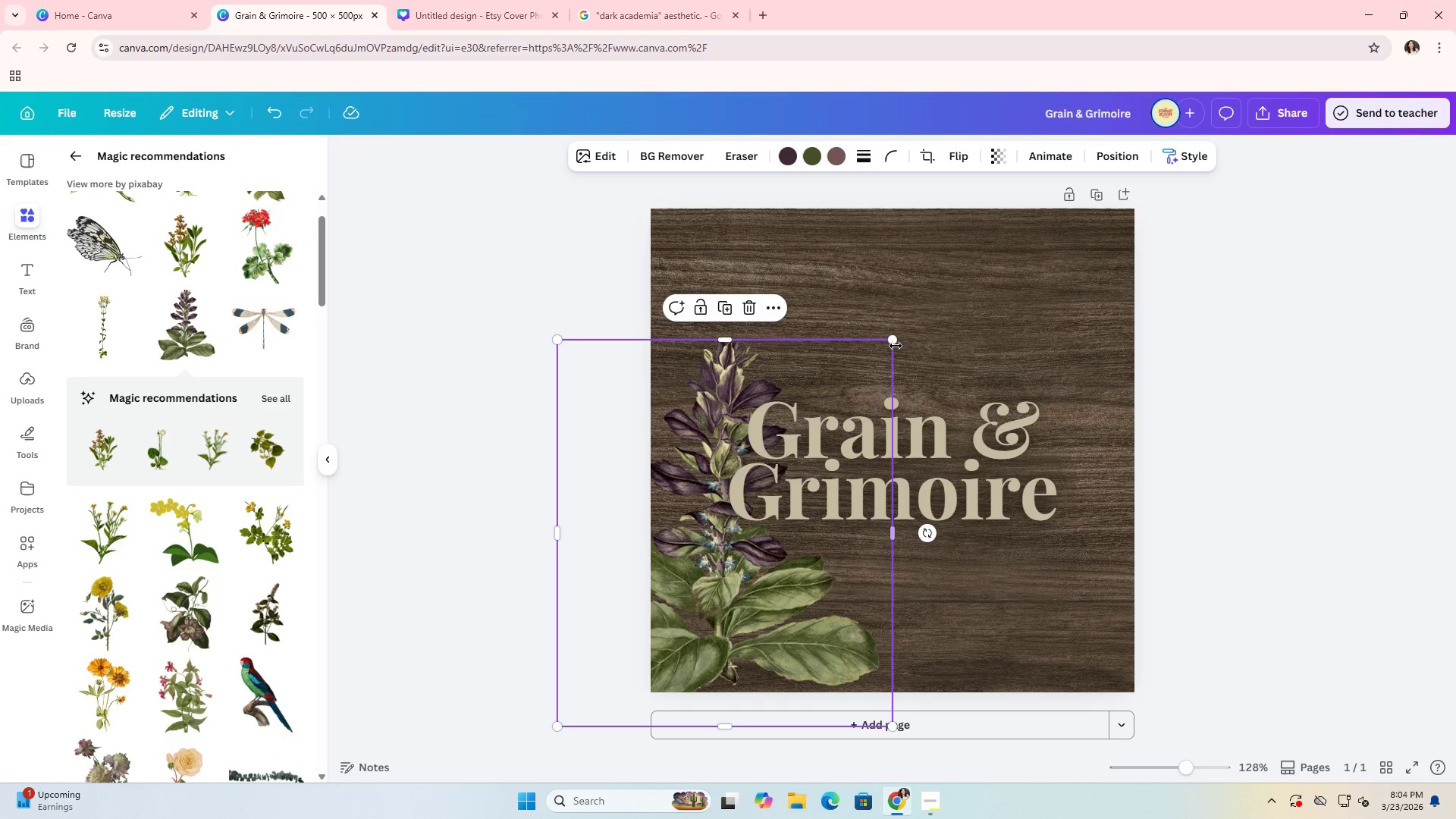 
left_click_drag(start_coordinate=[893, 344], to_coordinate=[971, 222])
 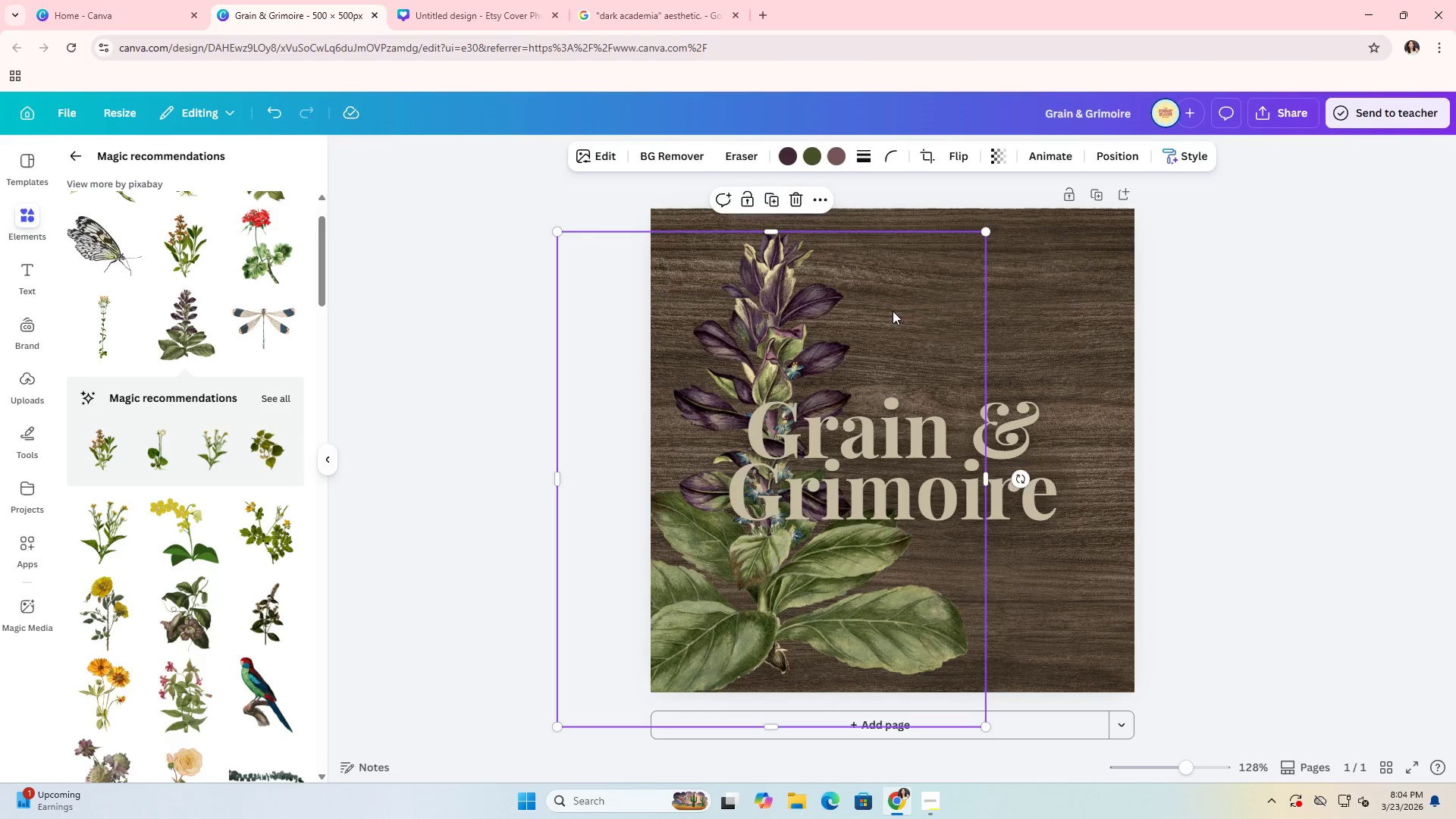 
left_click_drag(start_coordinate=[893, 311], to_coordinate=[833, 301])
 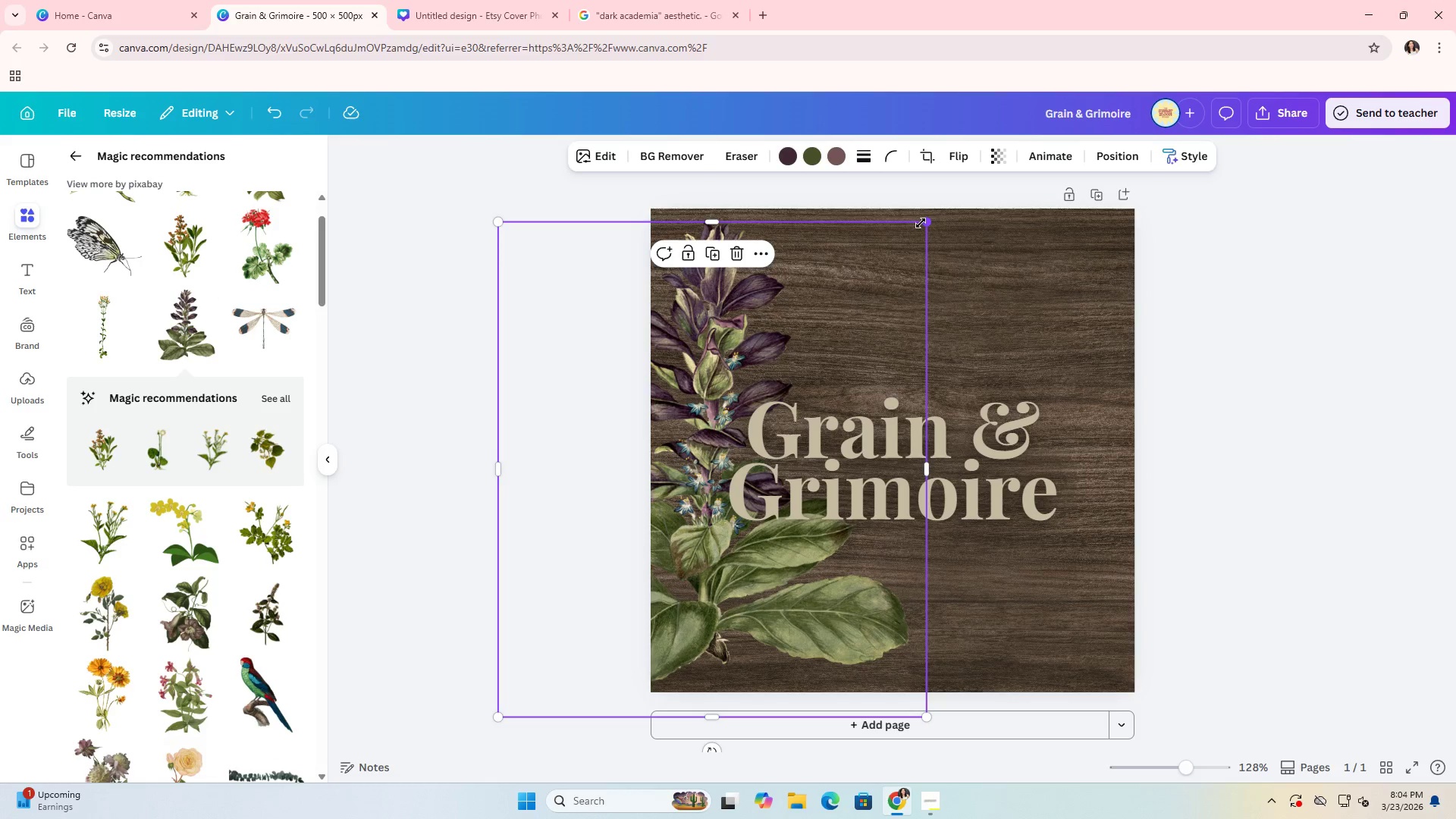 
left_click_drag(start_coordinate=[921, 223], to_coordinate=[953, 212])
 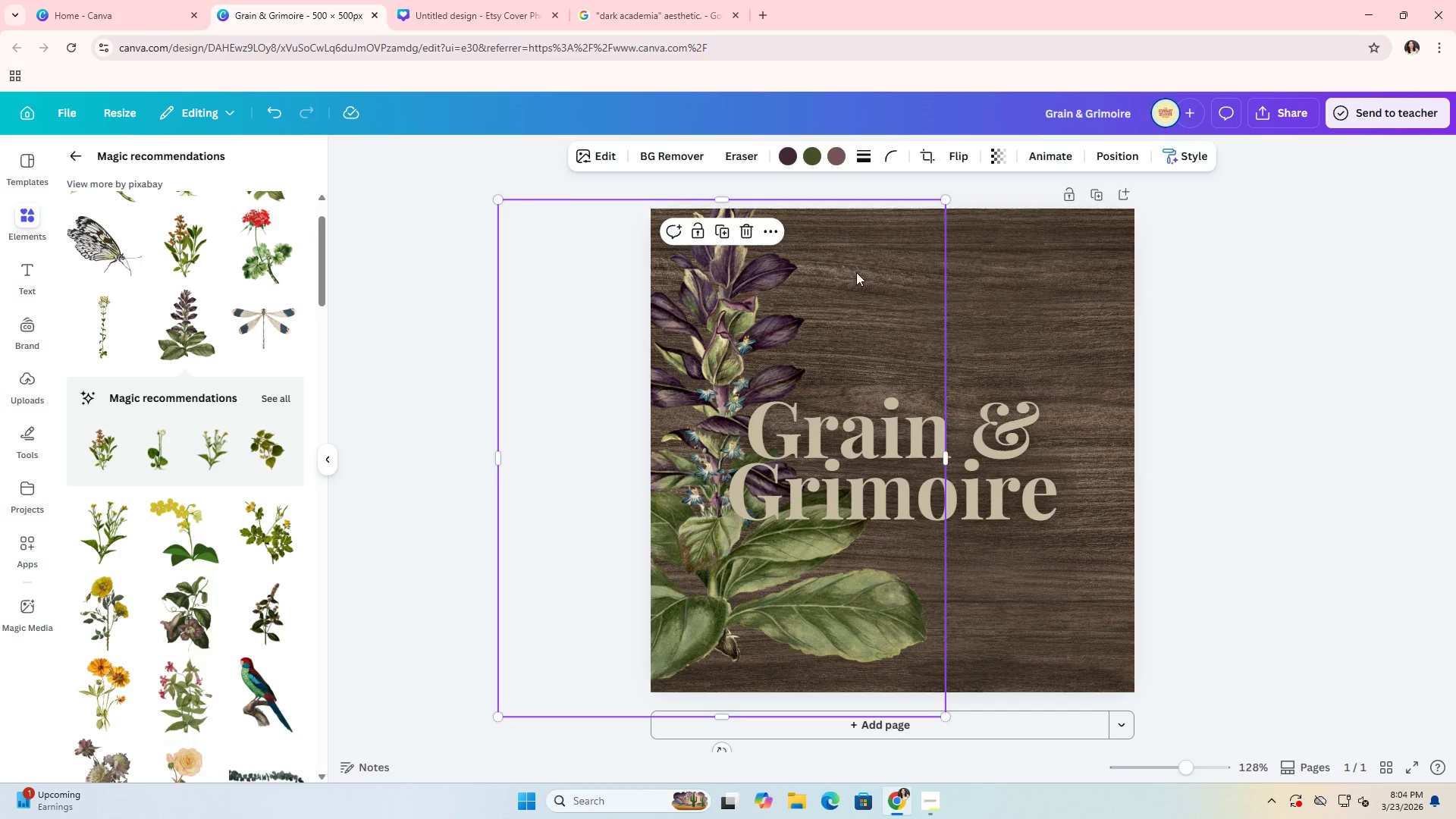 
left_click_drag(start_coordinate=[857, 272], to_coordinate=[846, 306])
 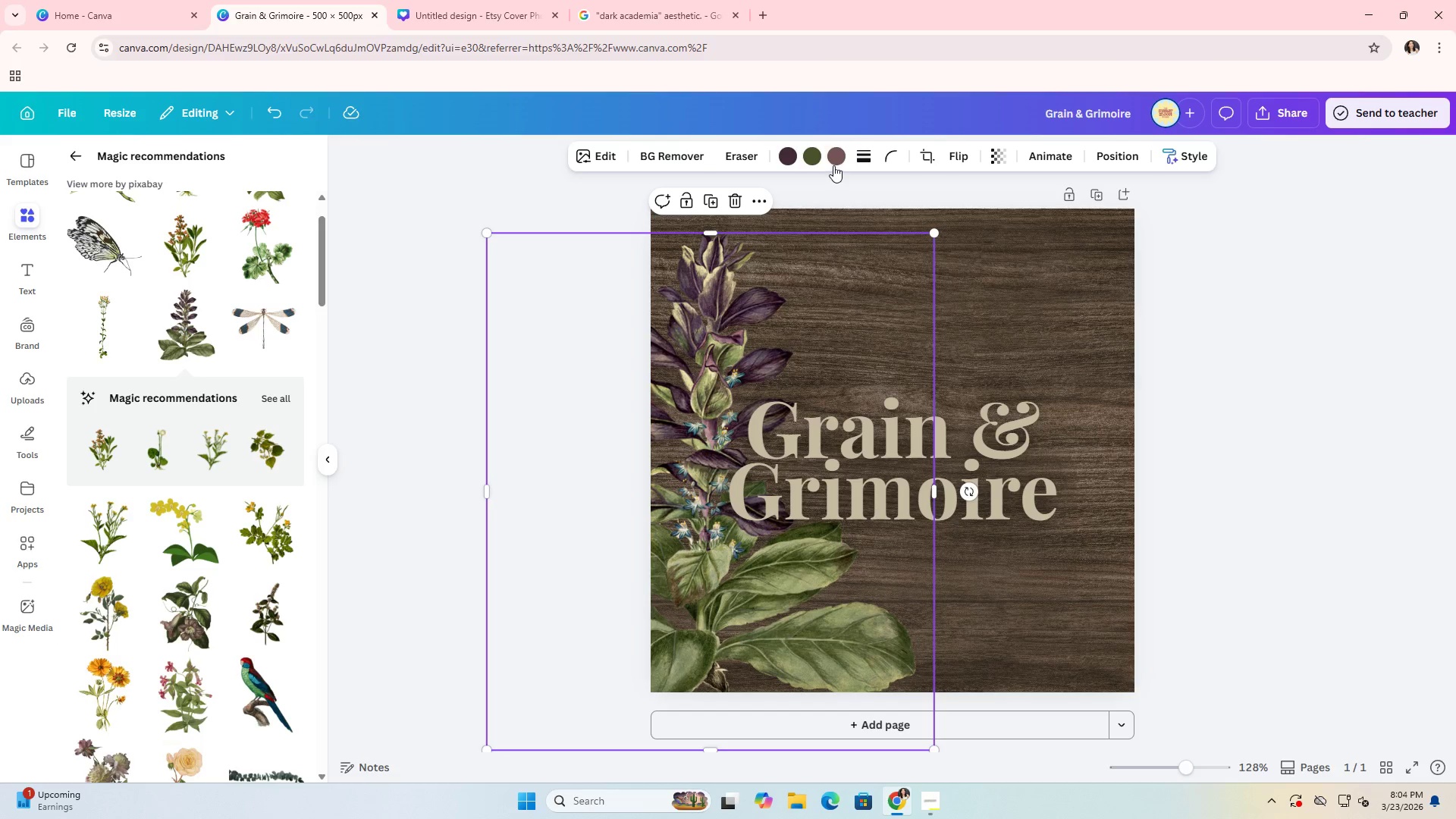 
left_click([833, 163])
 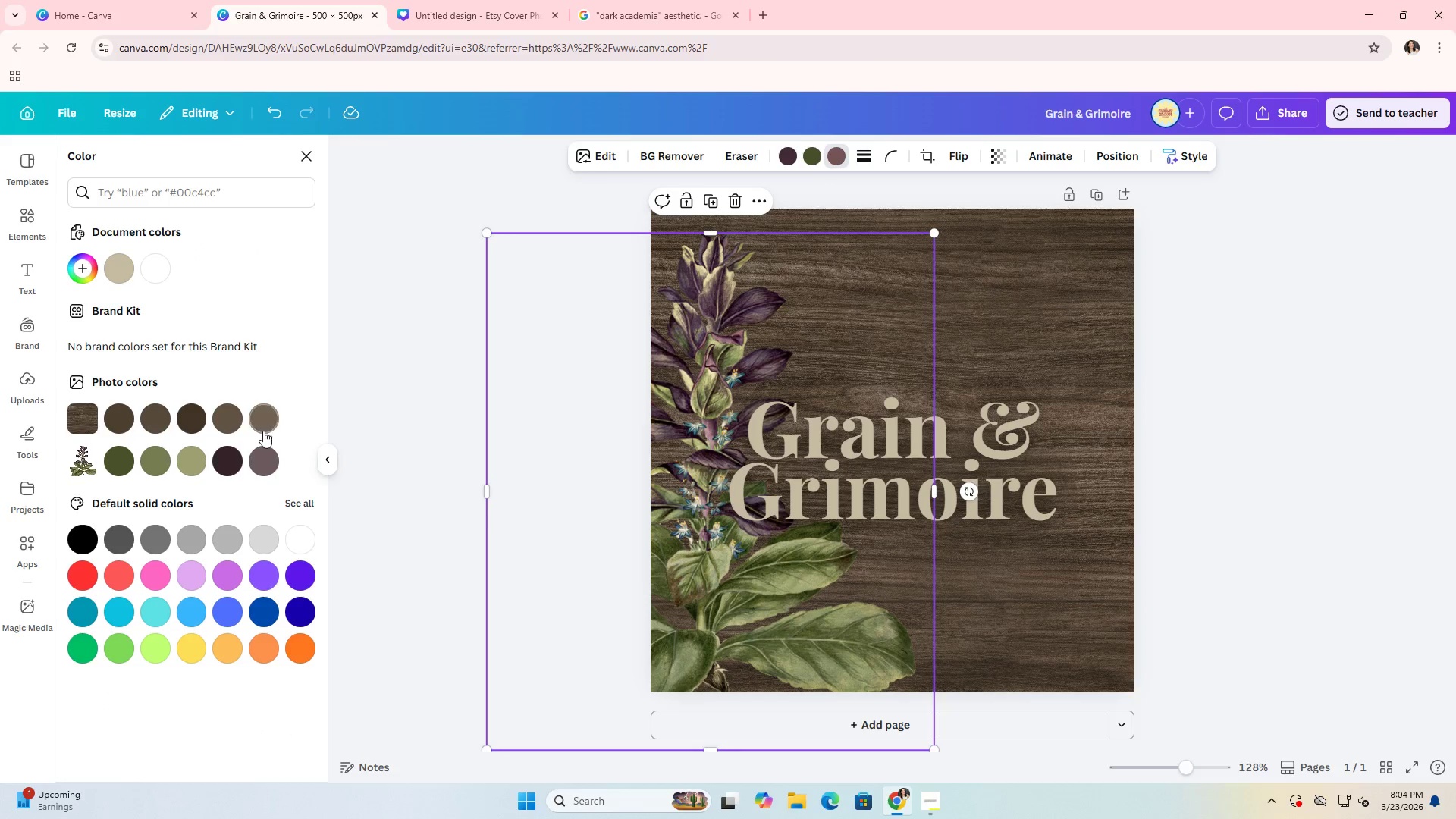 
left_click([234, 421])
 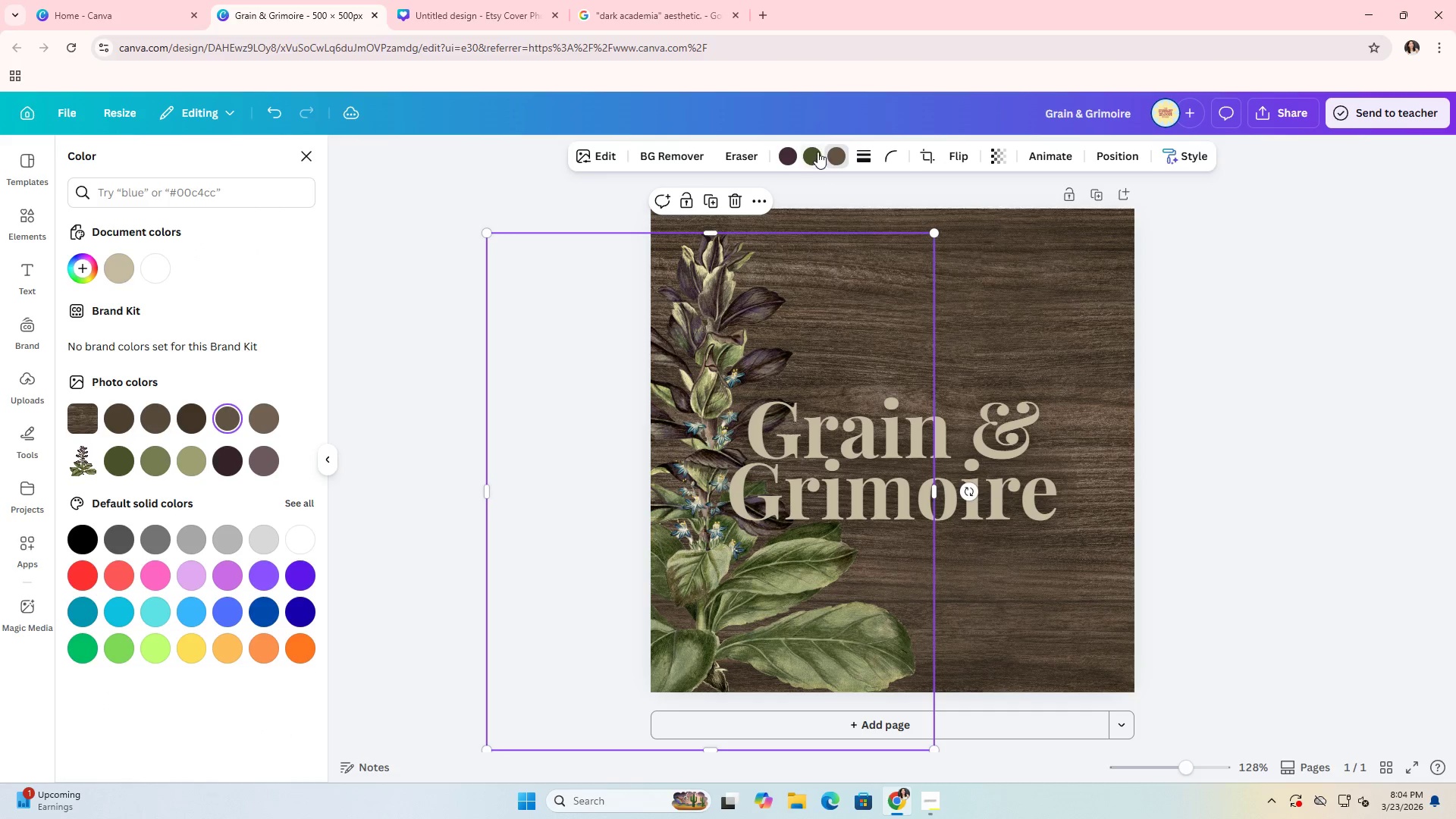 
left_click([787, 157])
 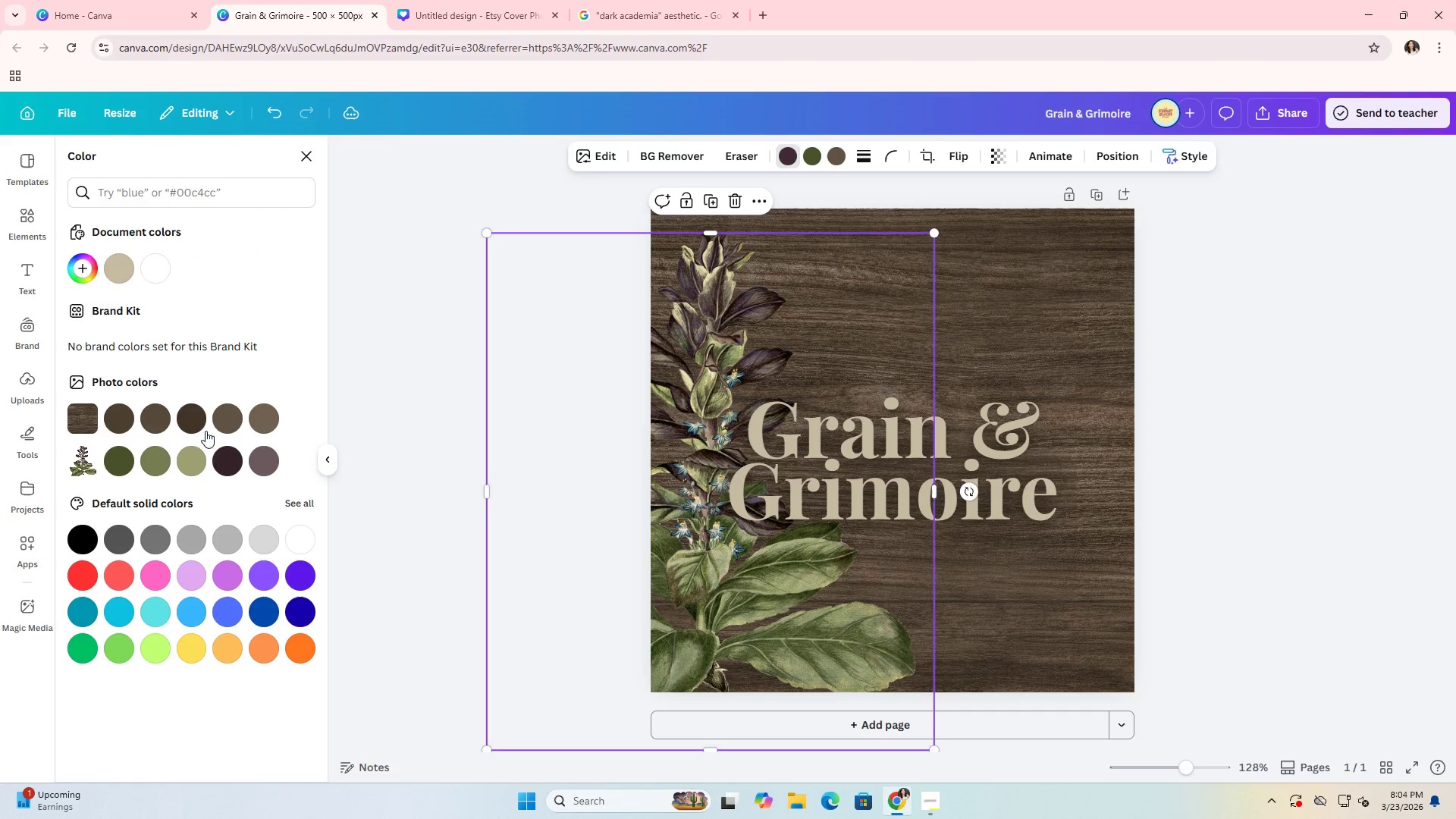 
left_click([204, 423])
 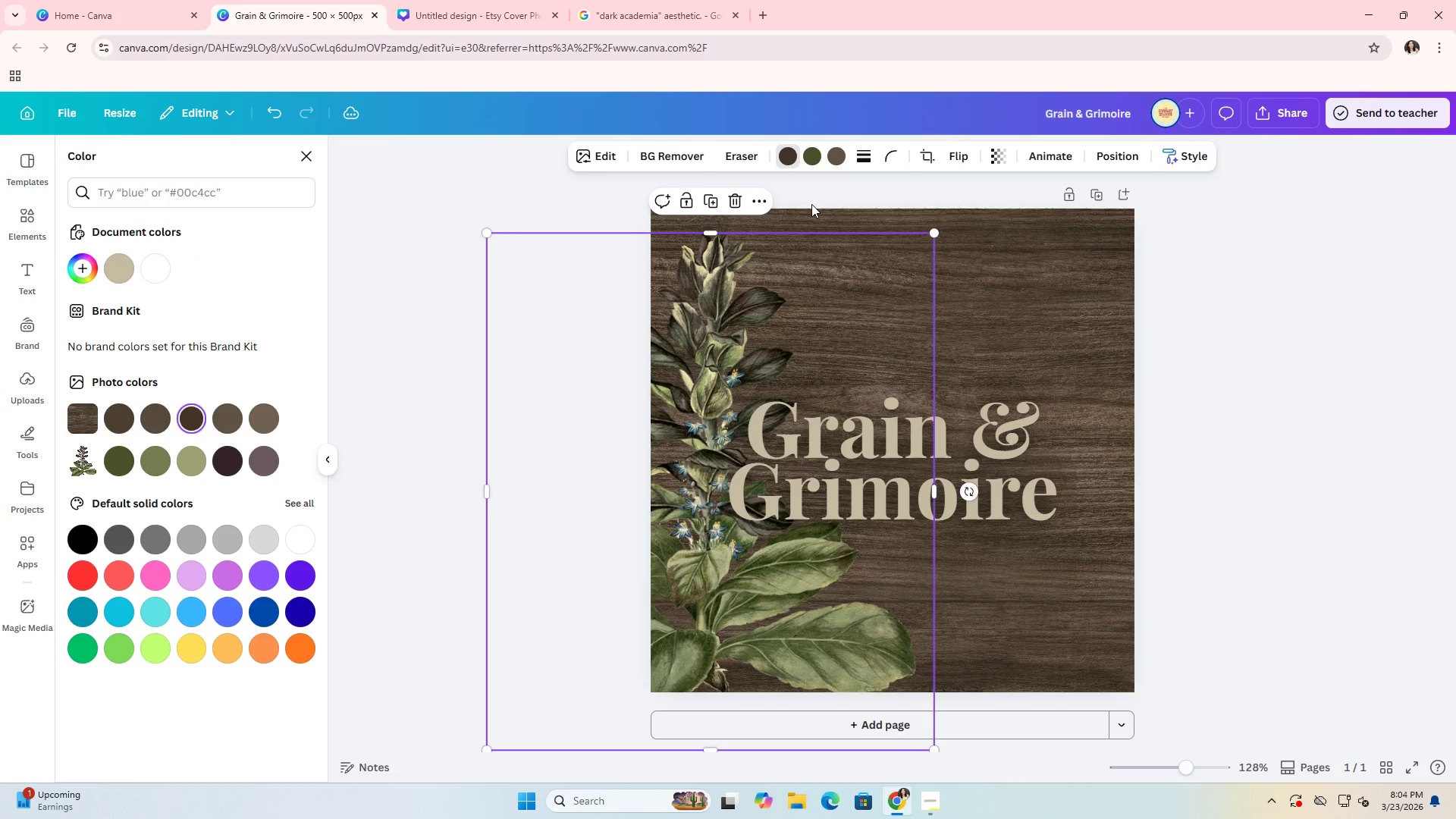 
left_click([813, 154])
 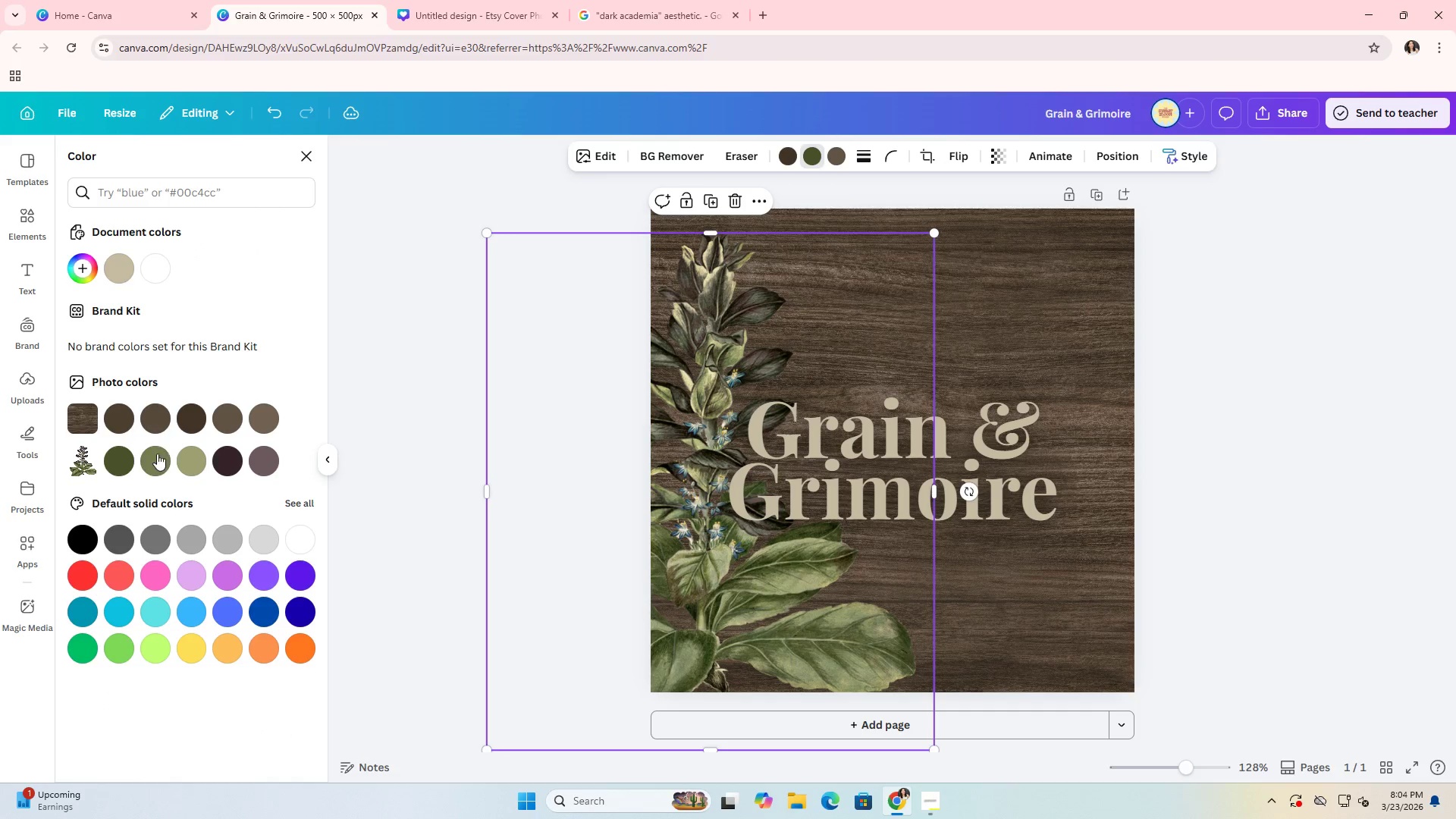 
left_click([155, 457])
 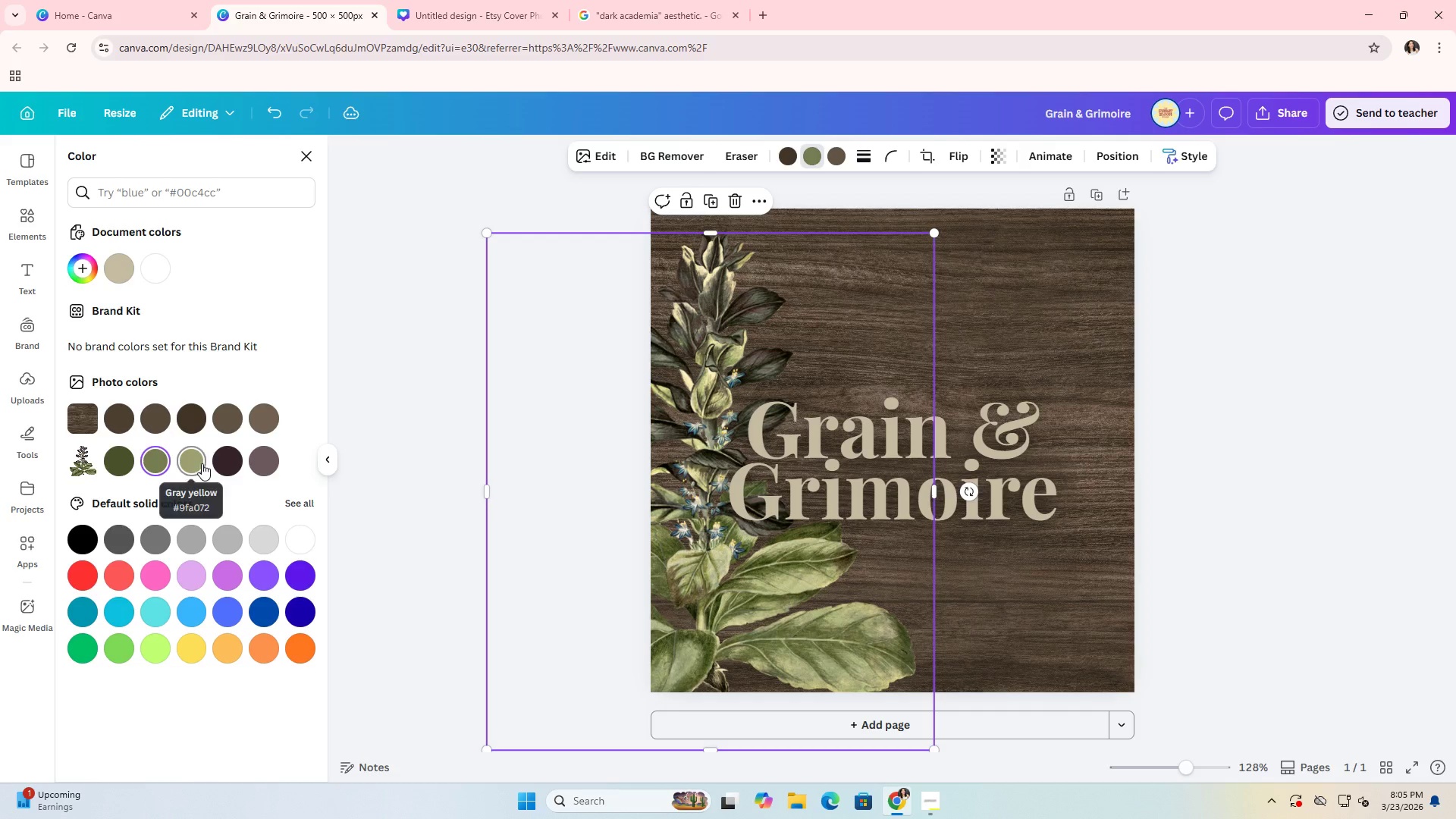 
left_click([221, 462])
 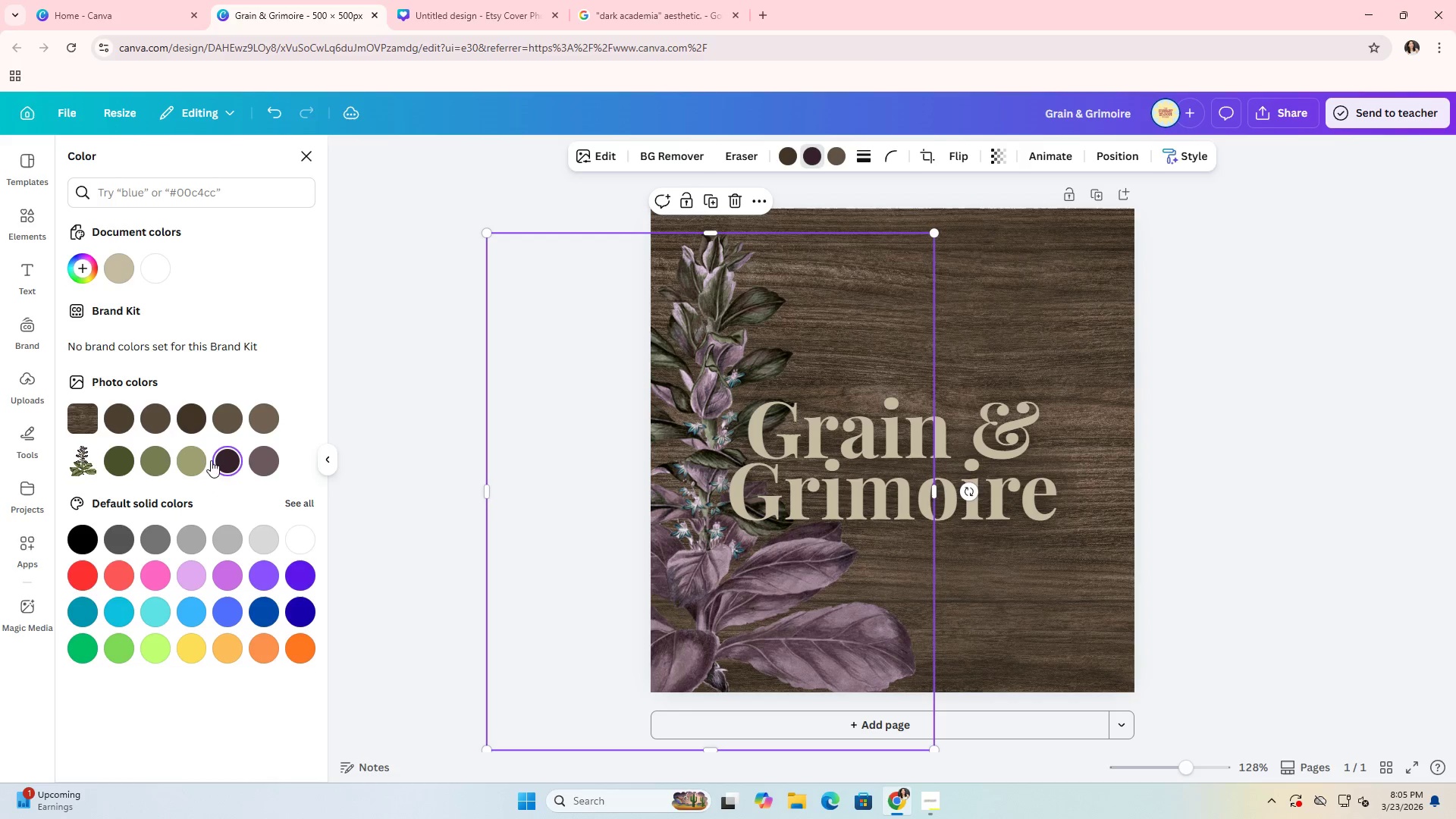 
left_click([199, 460])
 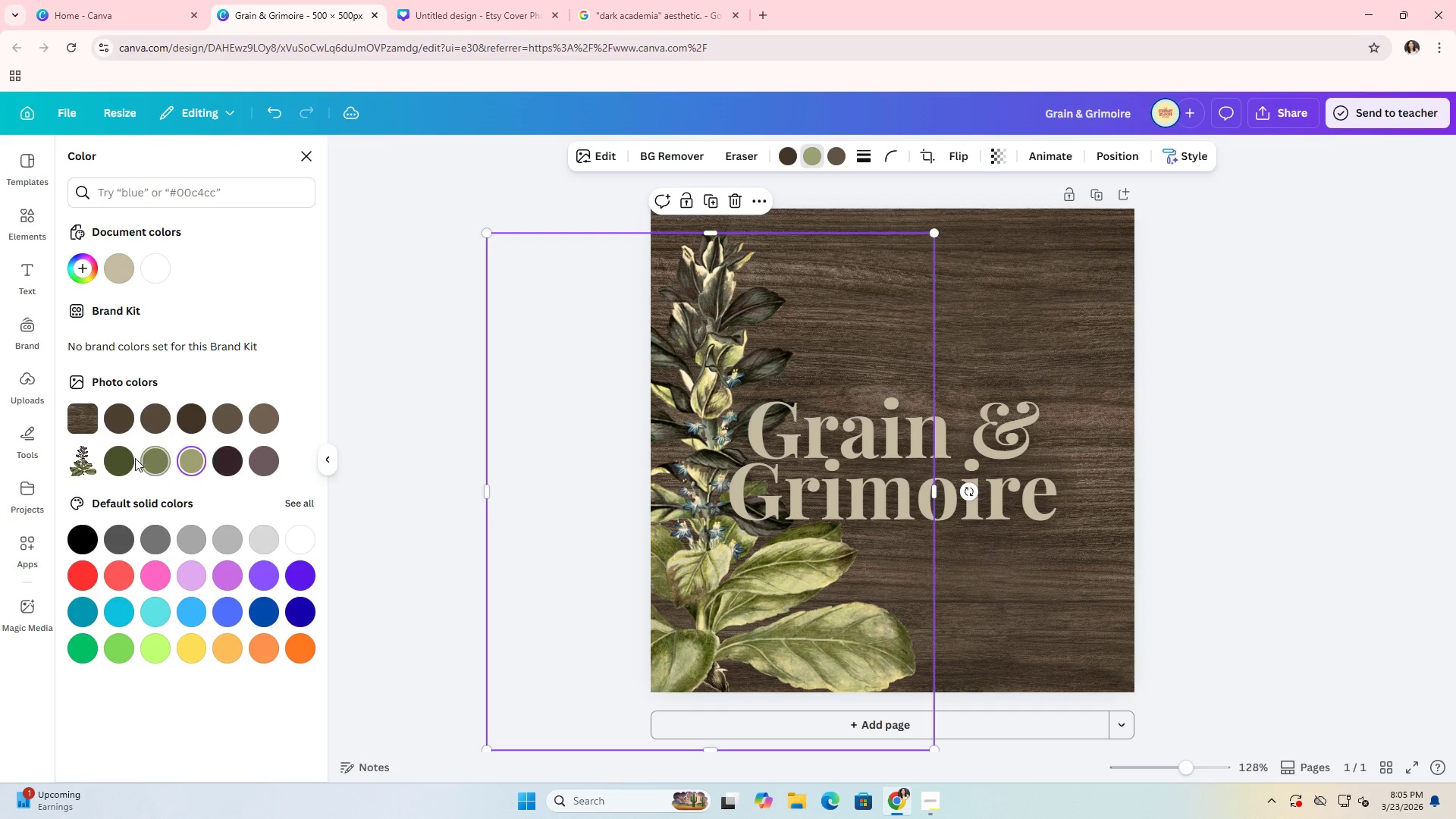 
left_click([124, 419])
 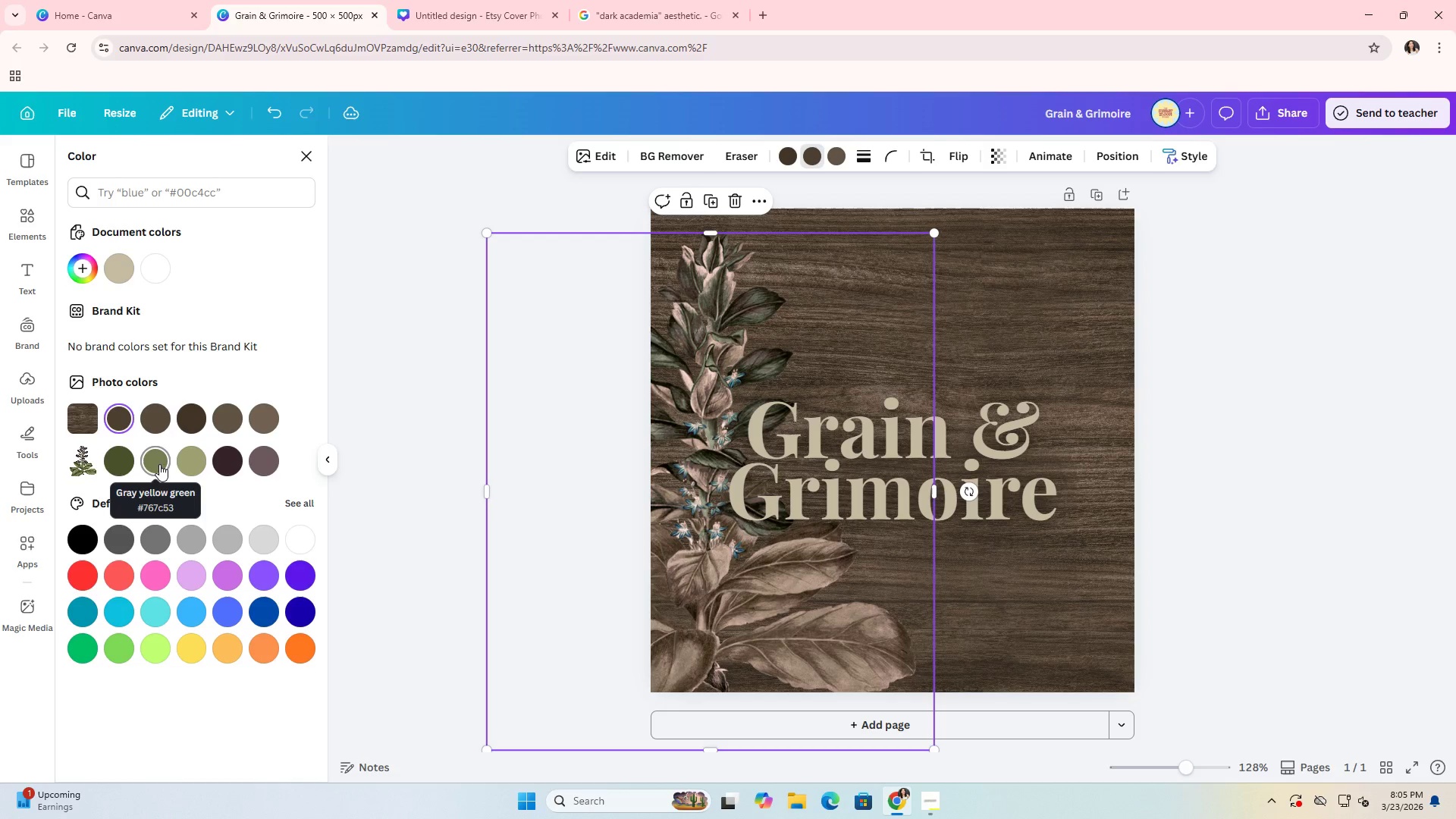 
left_click([162, 464])
 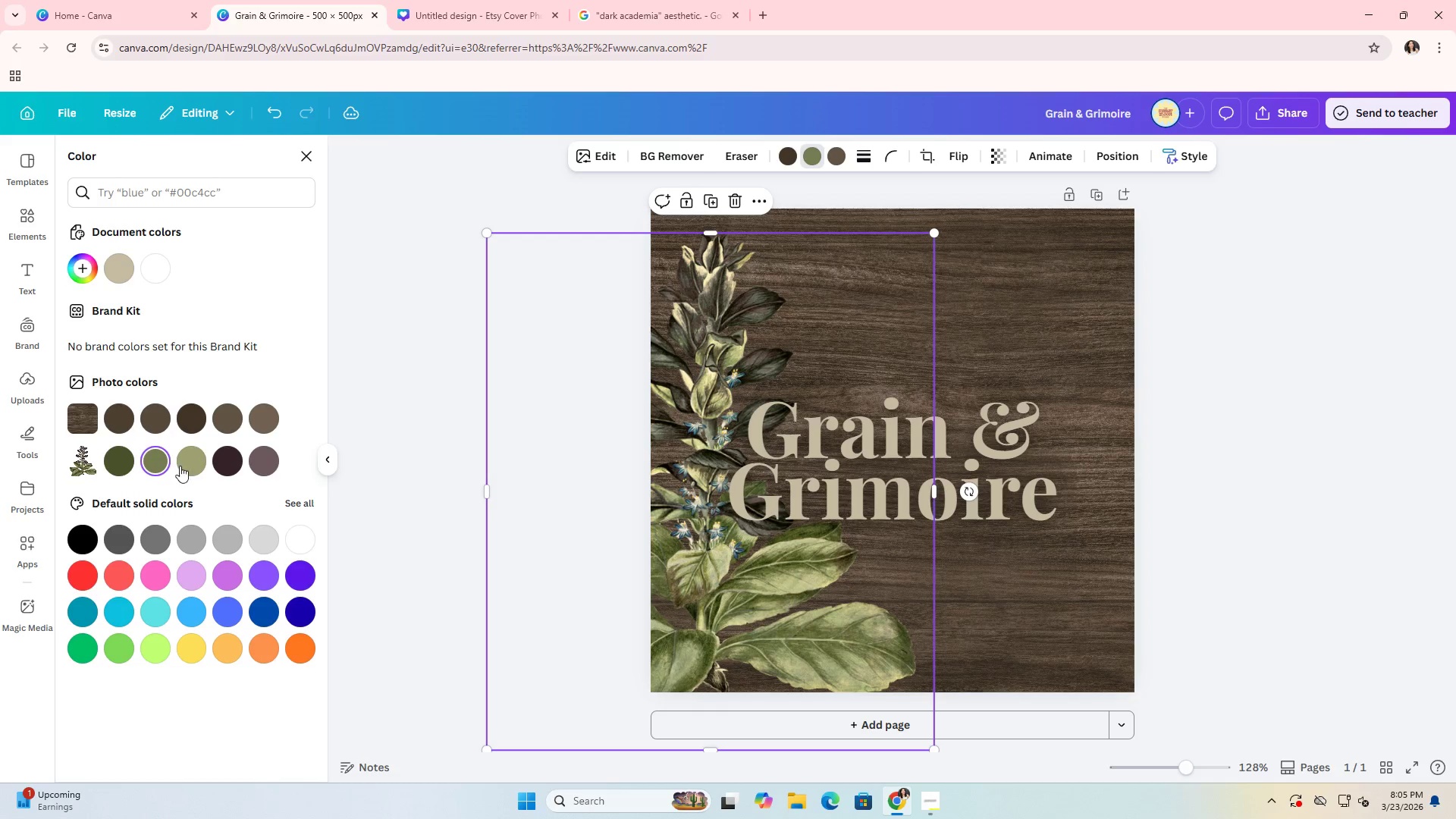 
left_click([187, 467])
 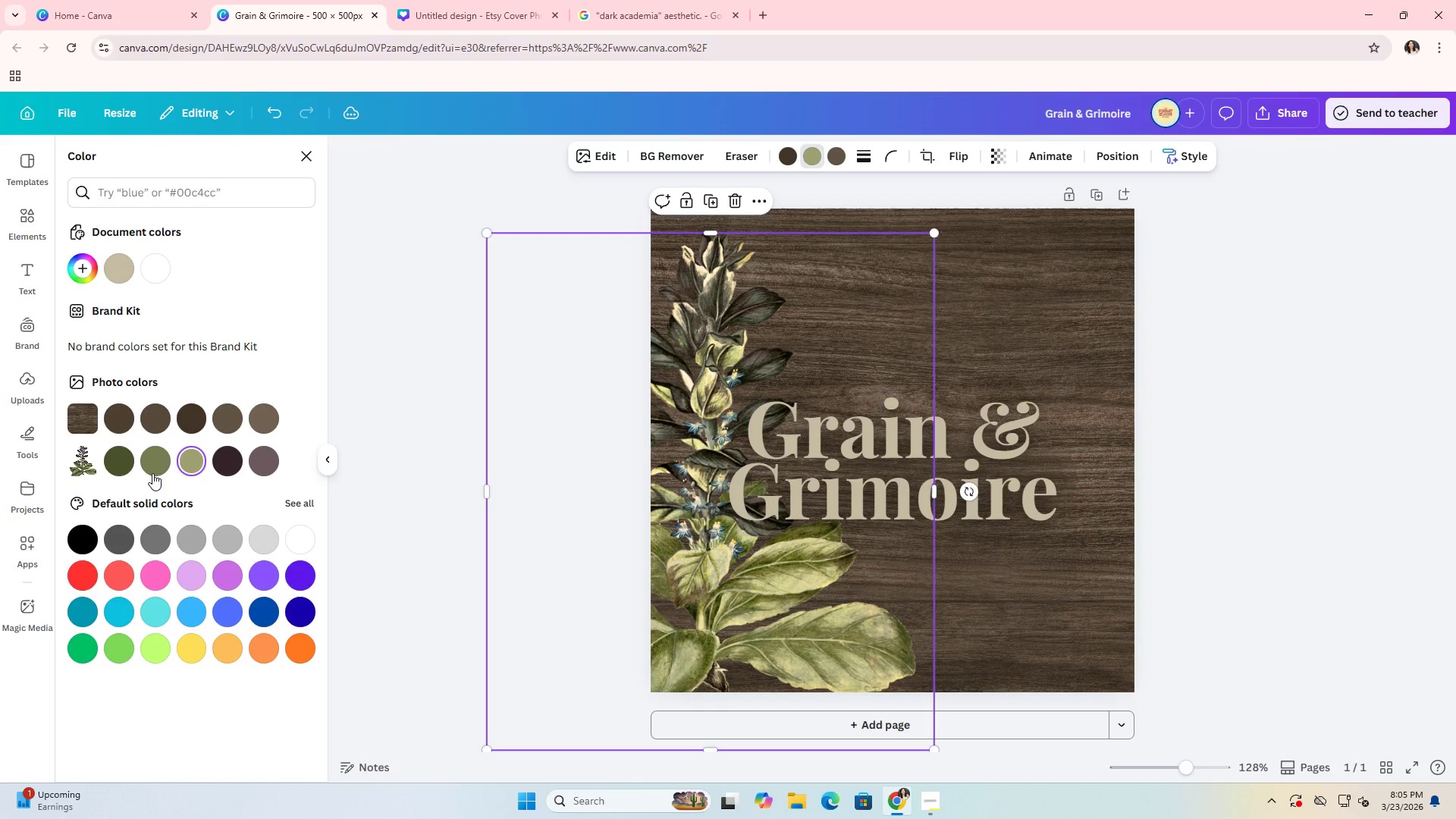 
left_click([122, 471])
 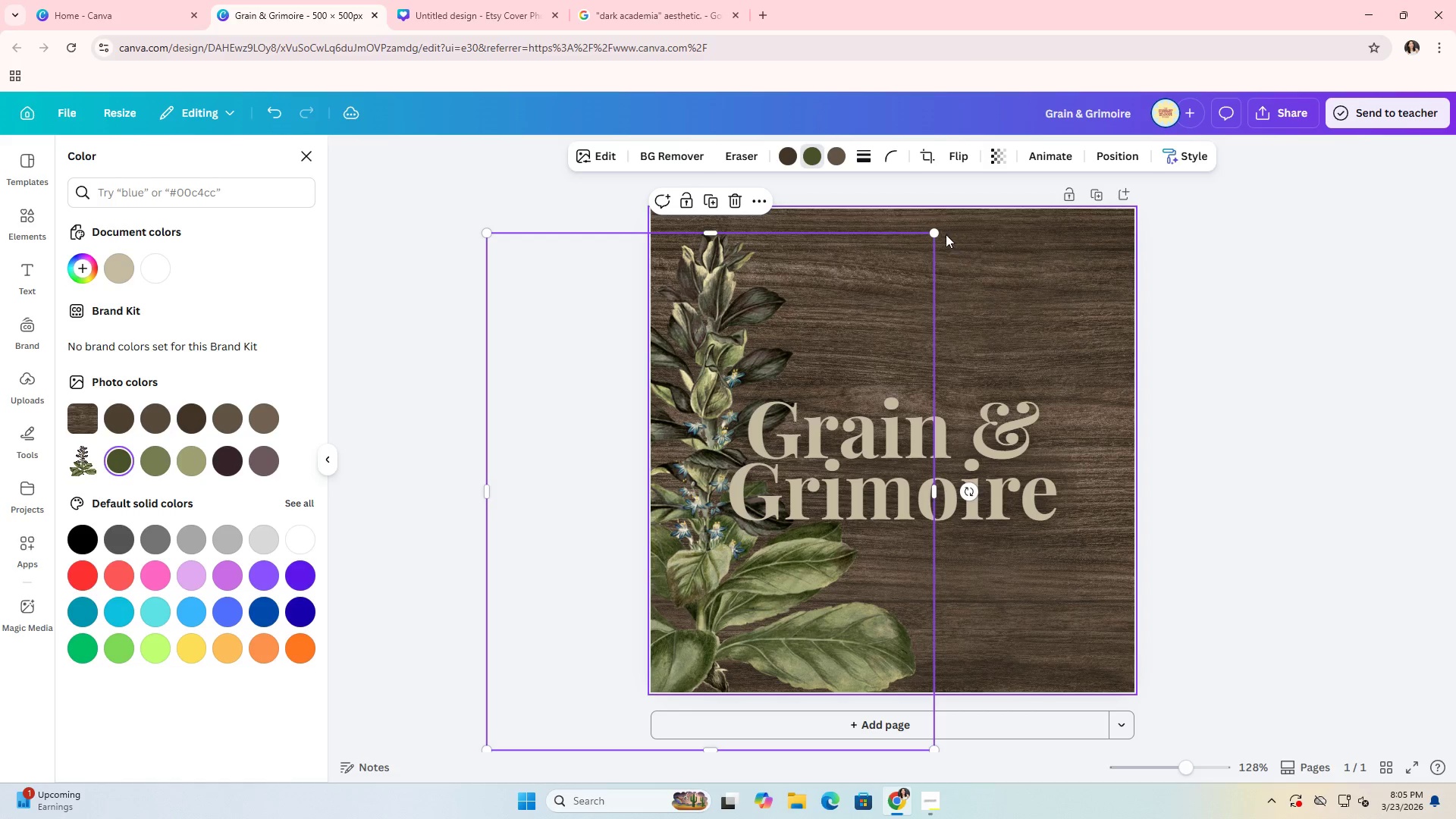 
left_click_drag(start_coordinate=[938, 236], to_coordinate=[948, 205])
 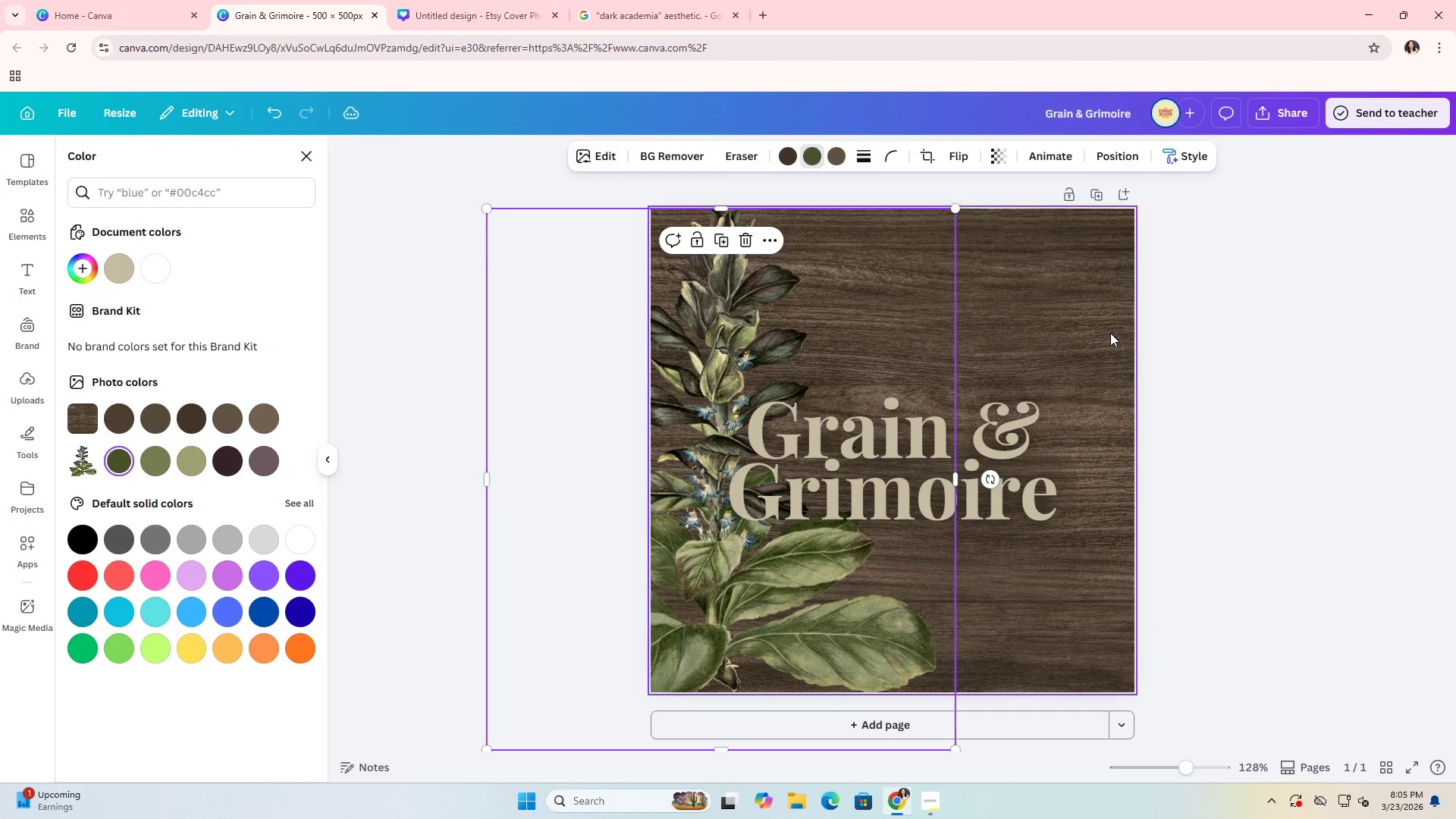 
double_click([1110, 333])
 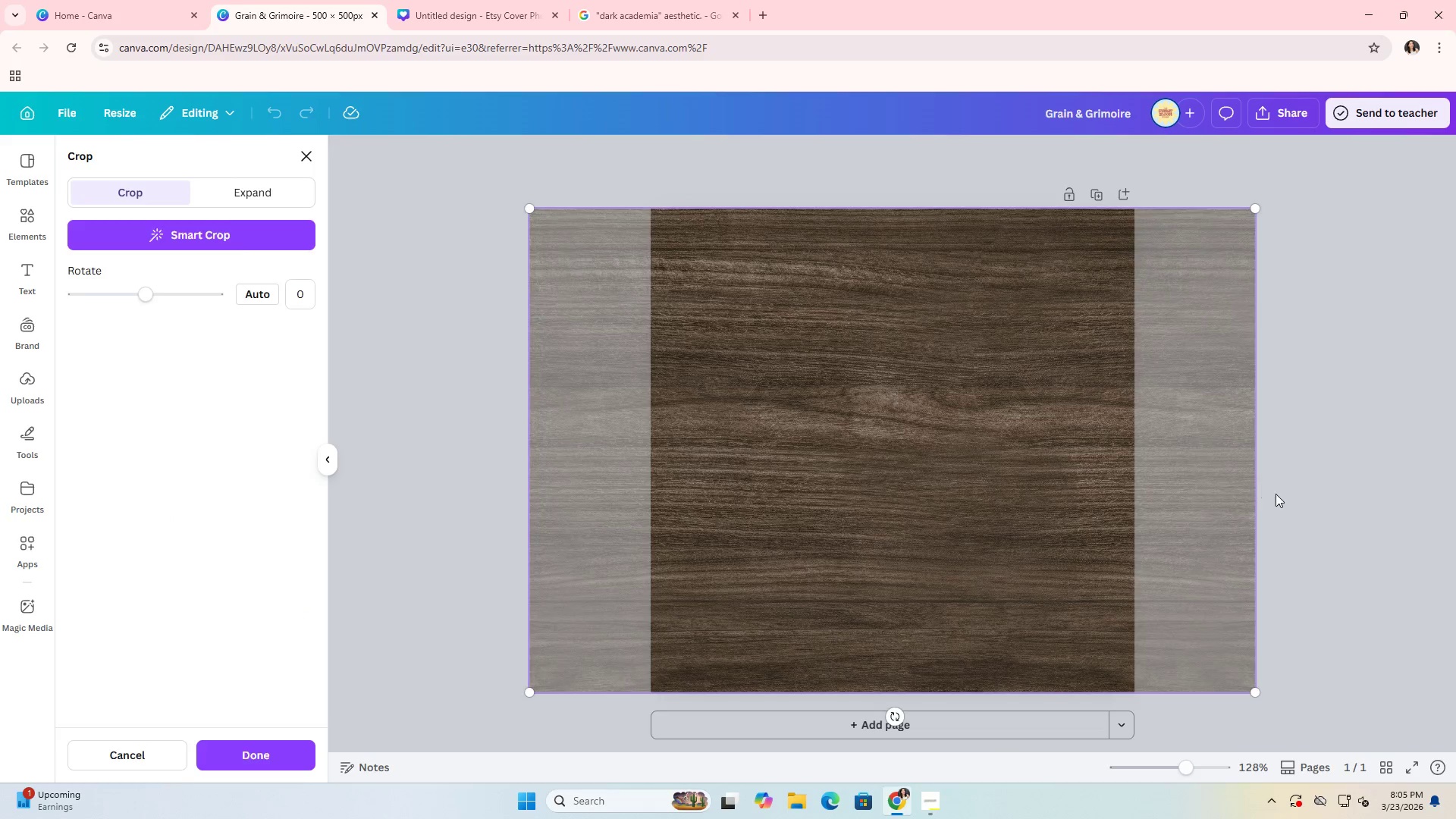 
double_click([1302, 497])
 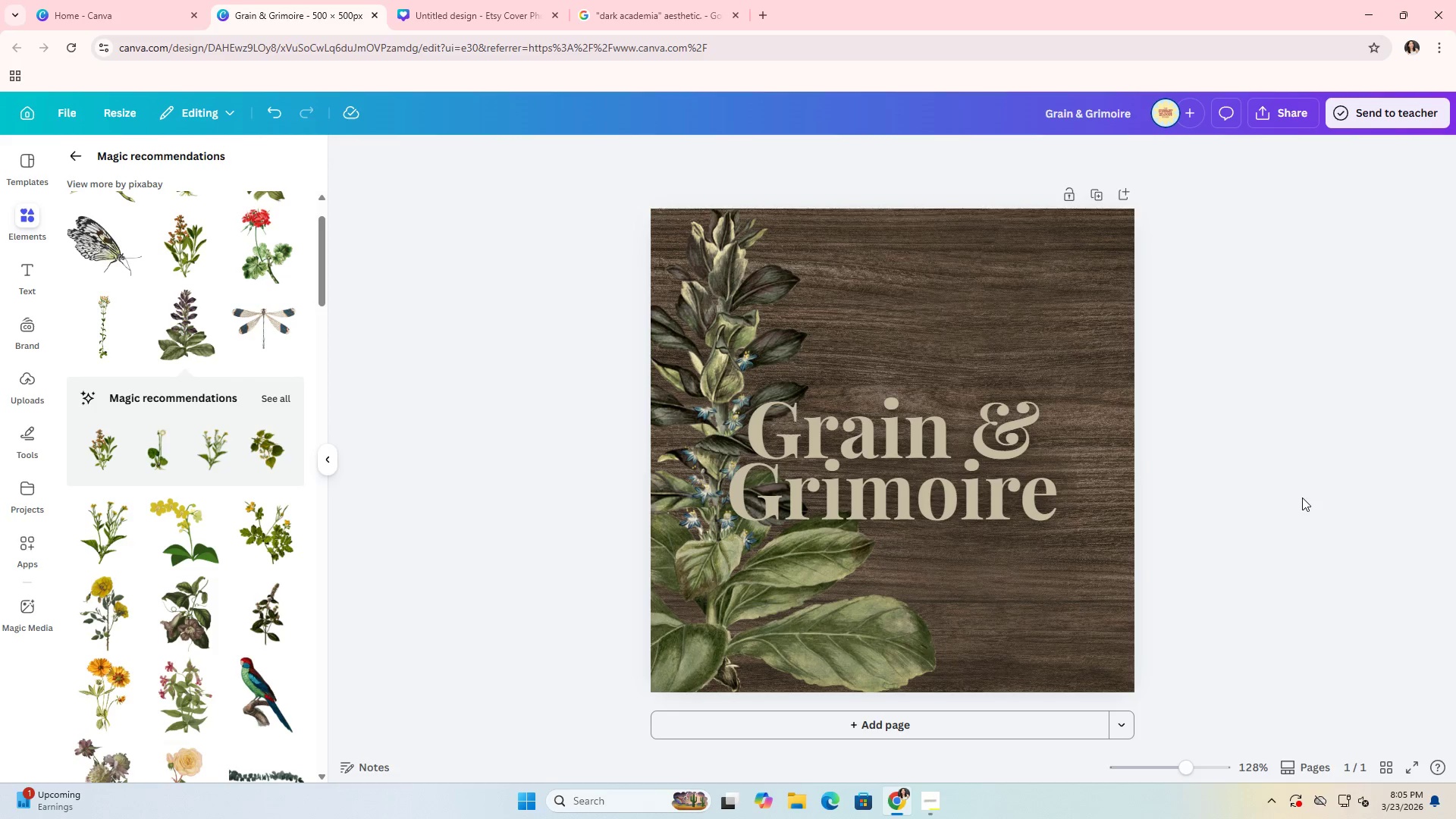 
triple_click([1302, 497])
 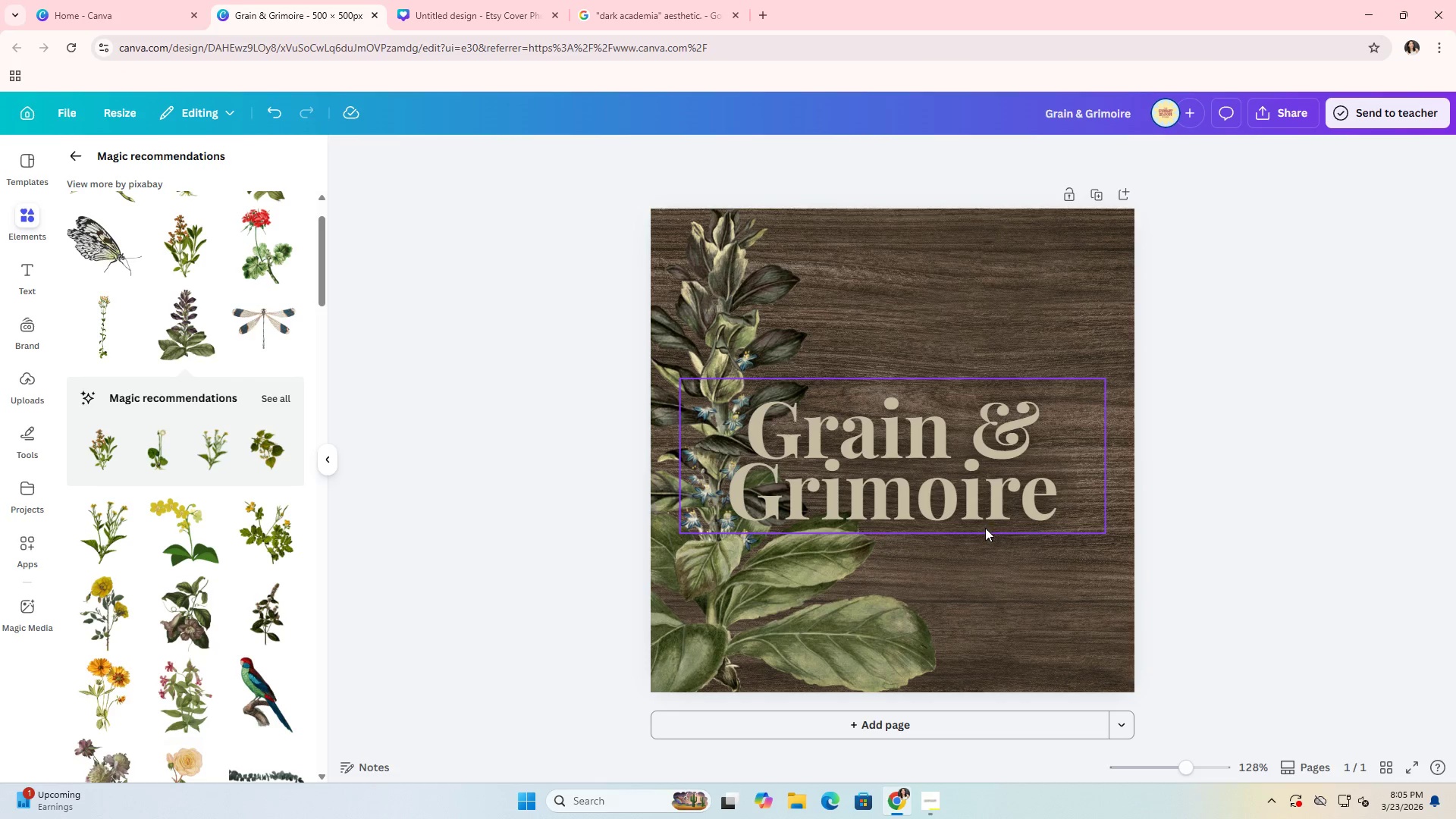 
left_click([874, 568])
 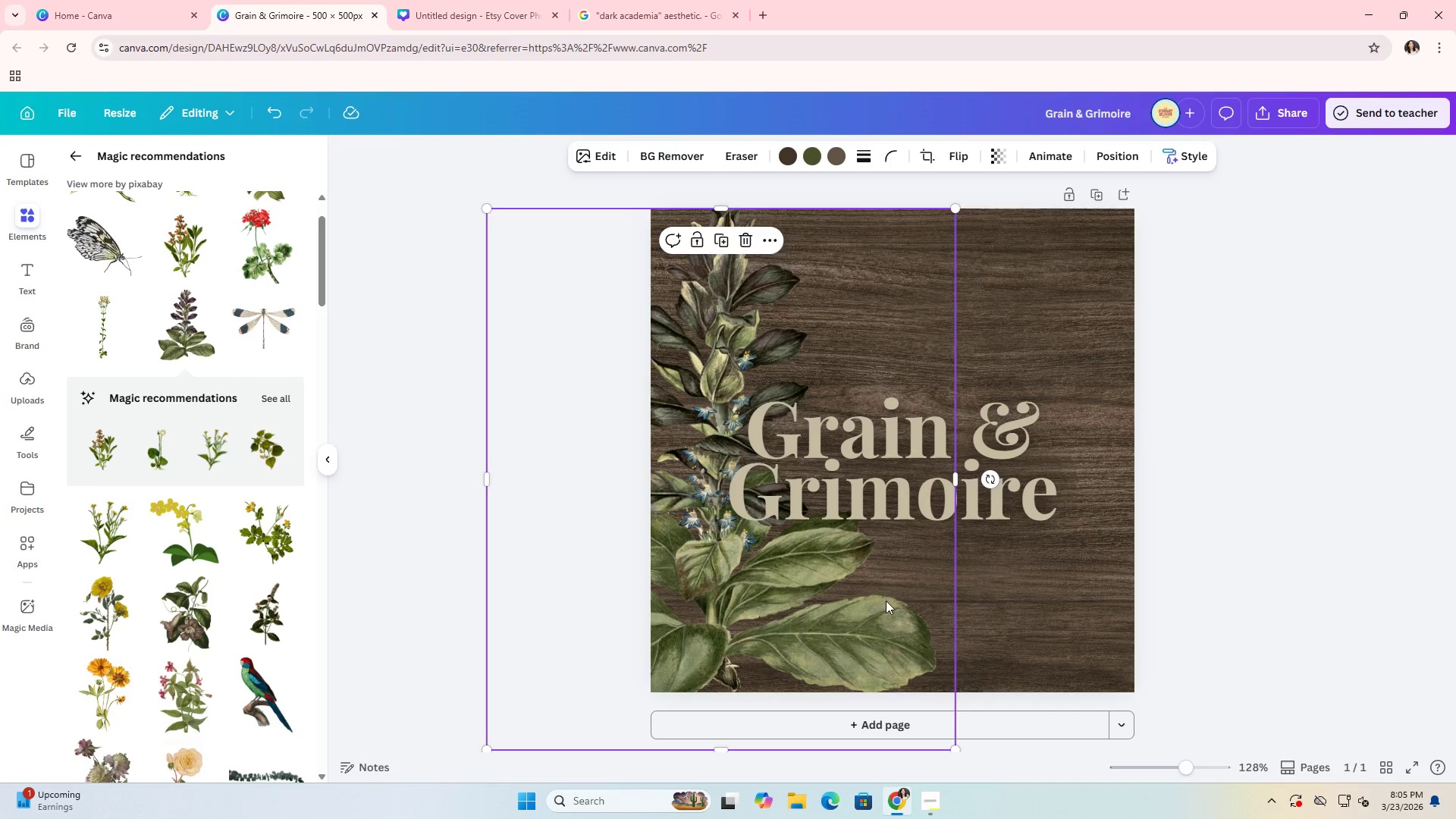 
left_click_drag(start_coordinate=[886, 601], to_coordinate=[871, 593])
 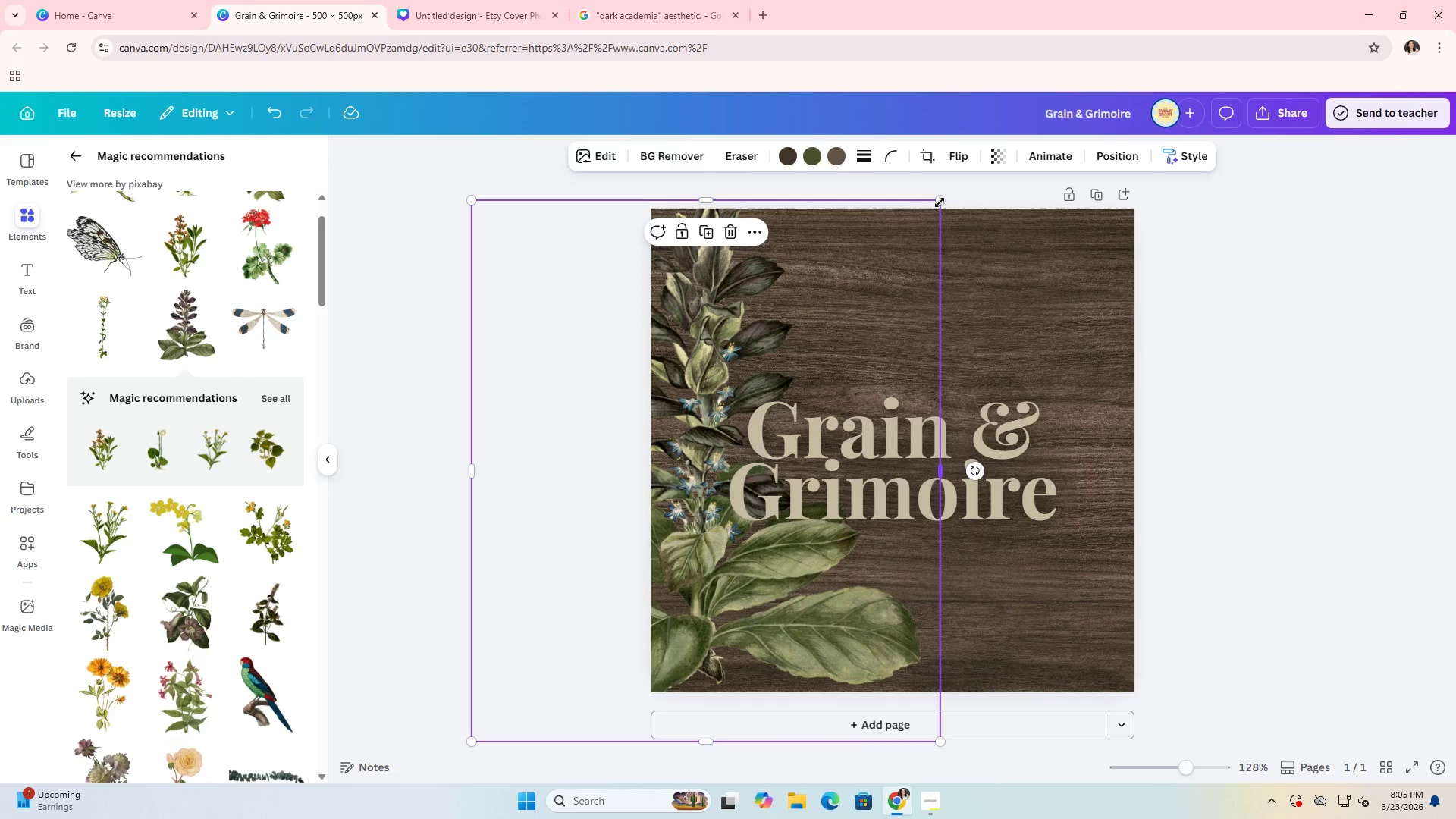 
left_click_drag(start_coordinate=[940, 202], to_coordinate=[851, 334])
 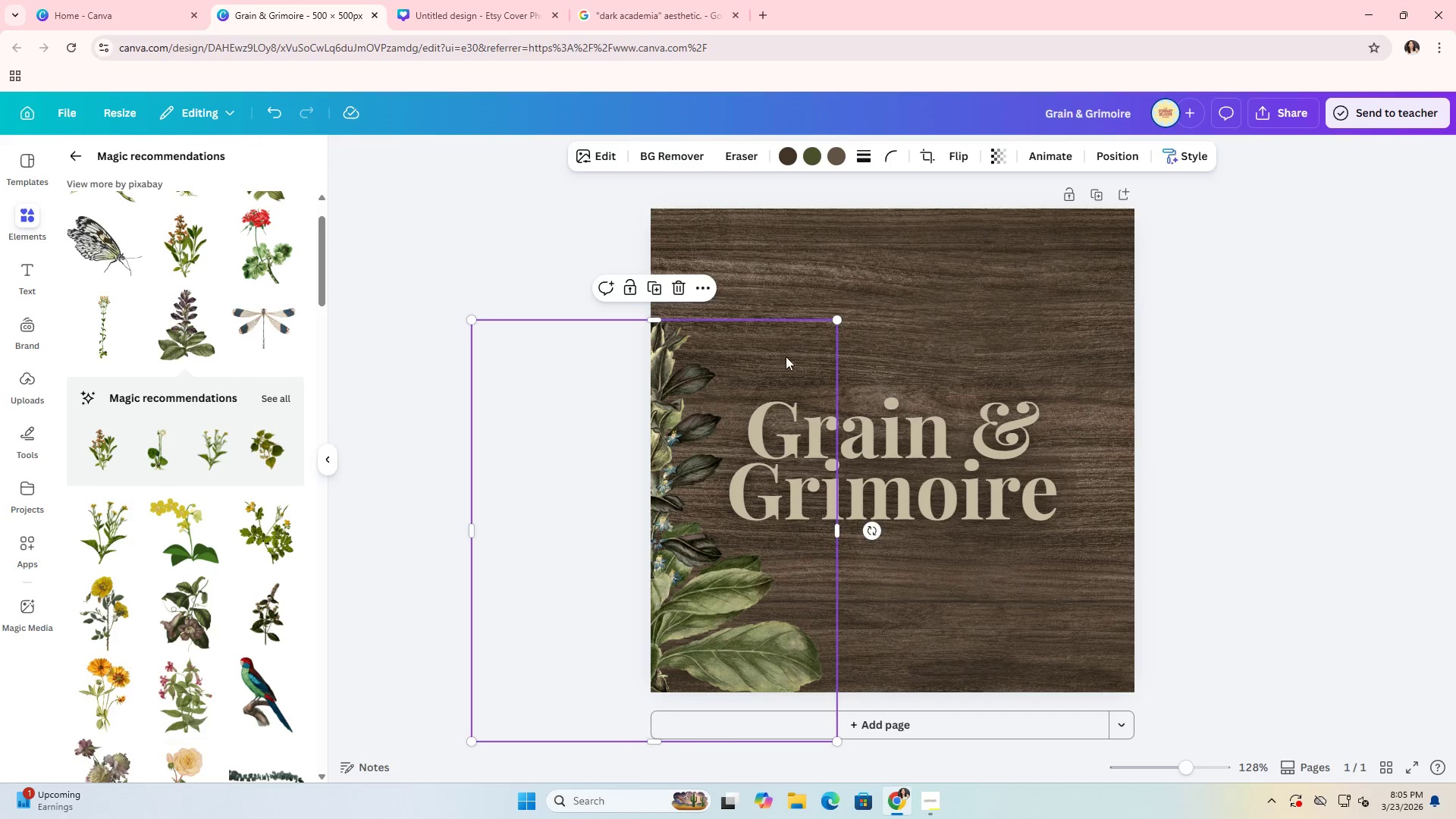 
left_click_drag(start_coordinate=[786, 356], to_coordinate=[843, 352])
 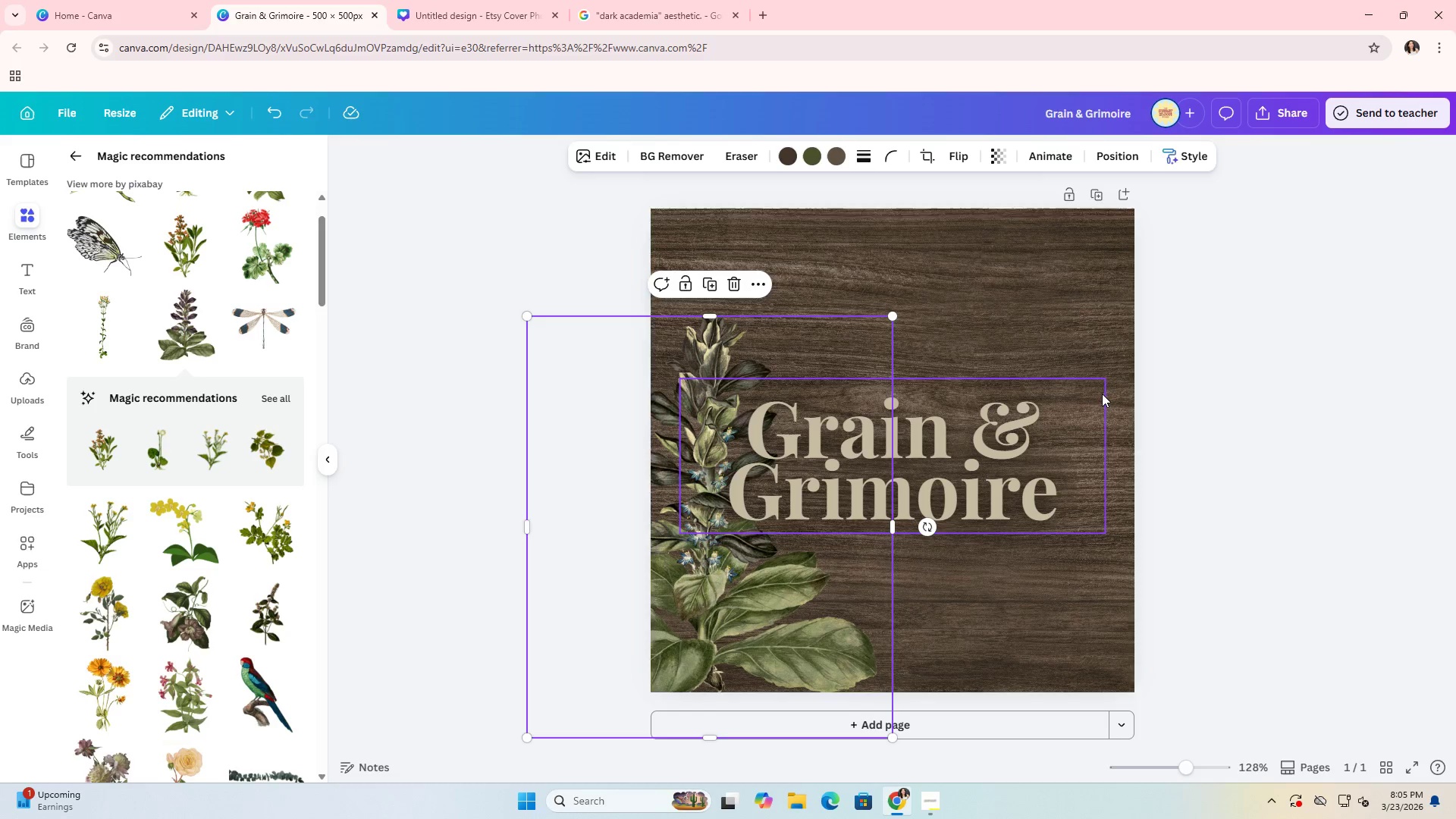 
left_click([1108, 394])
 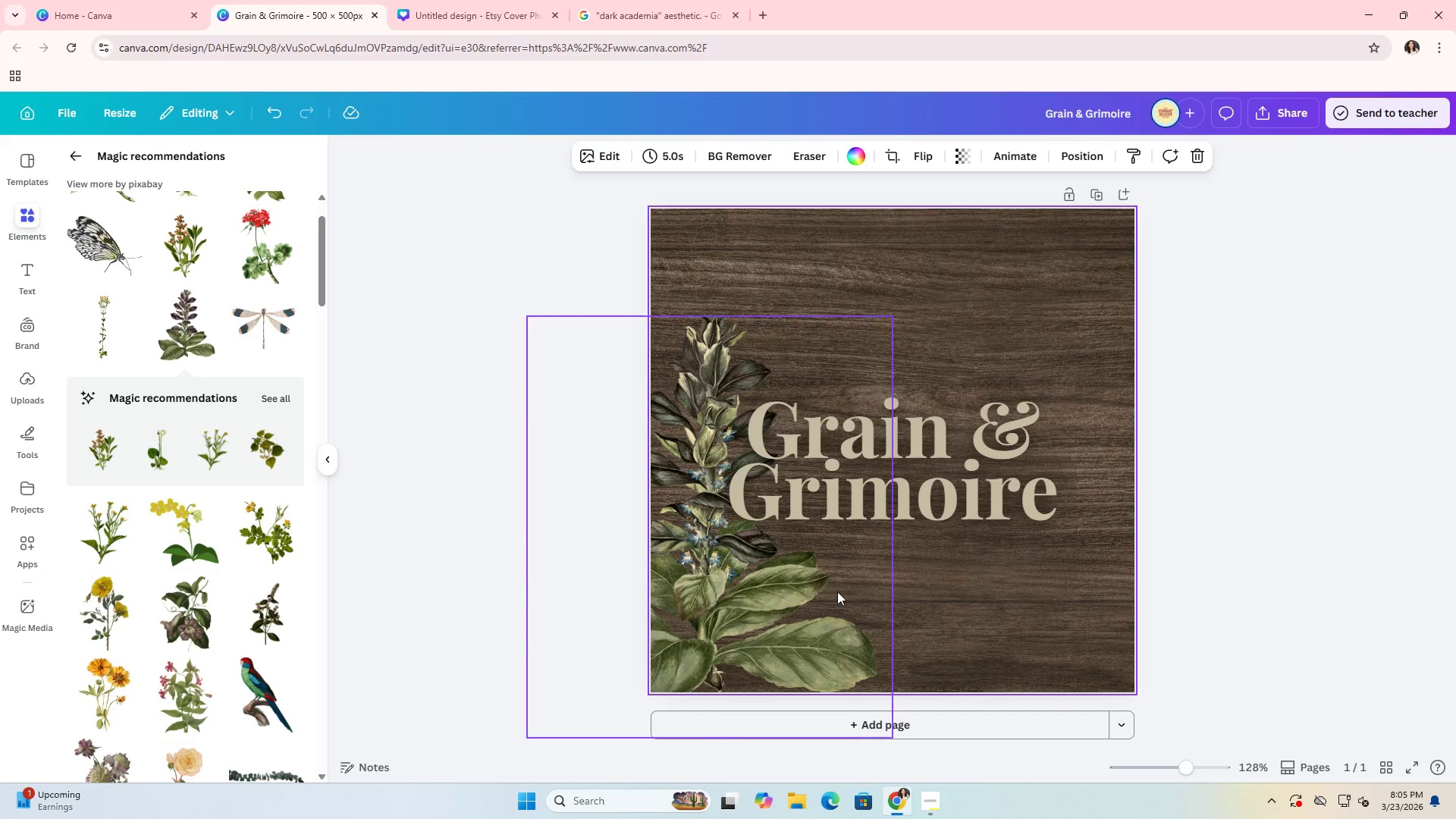 
left_click([836, 592])
 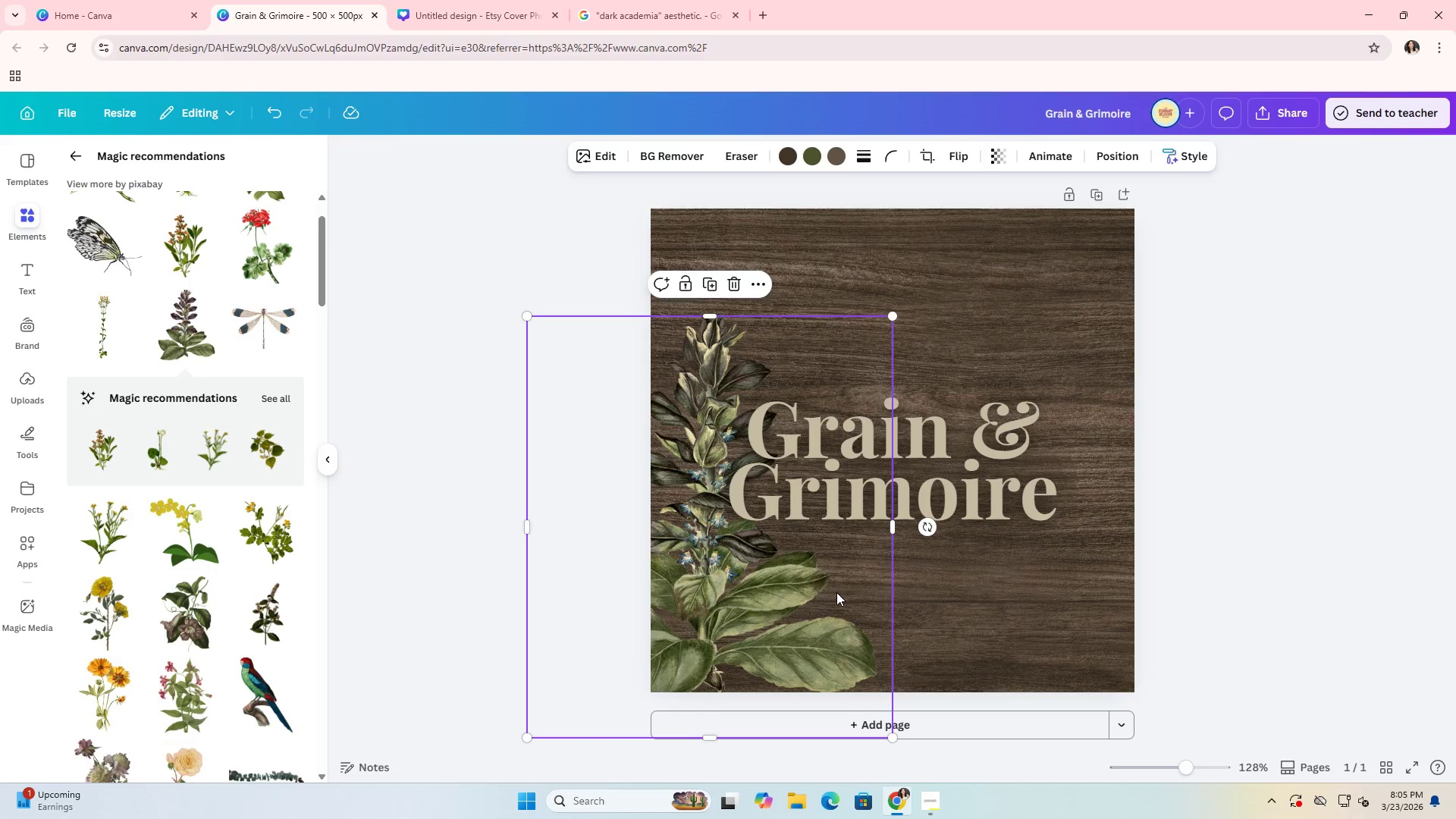 
left_click_drag(start_coordinate=[836, 592], to_coordinate=[861, 529])
 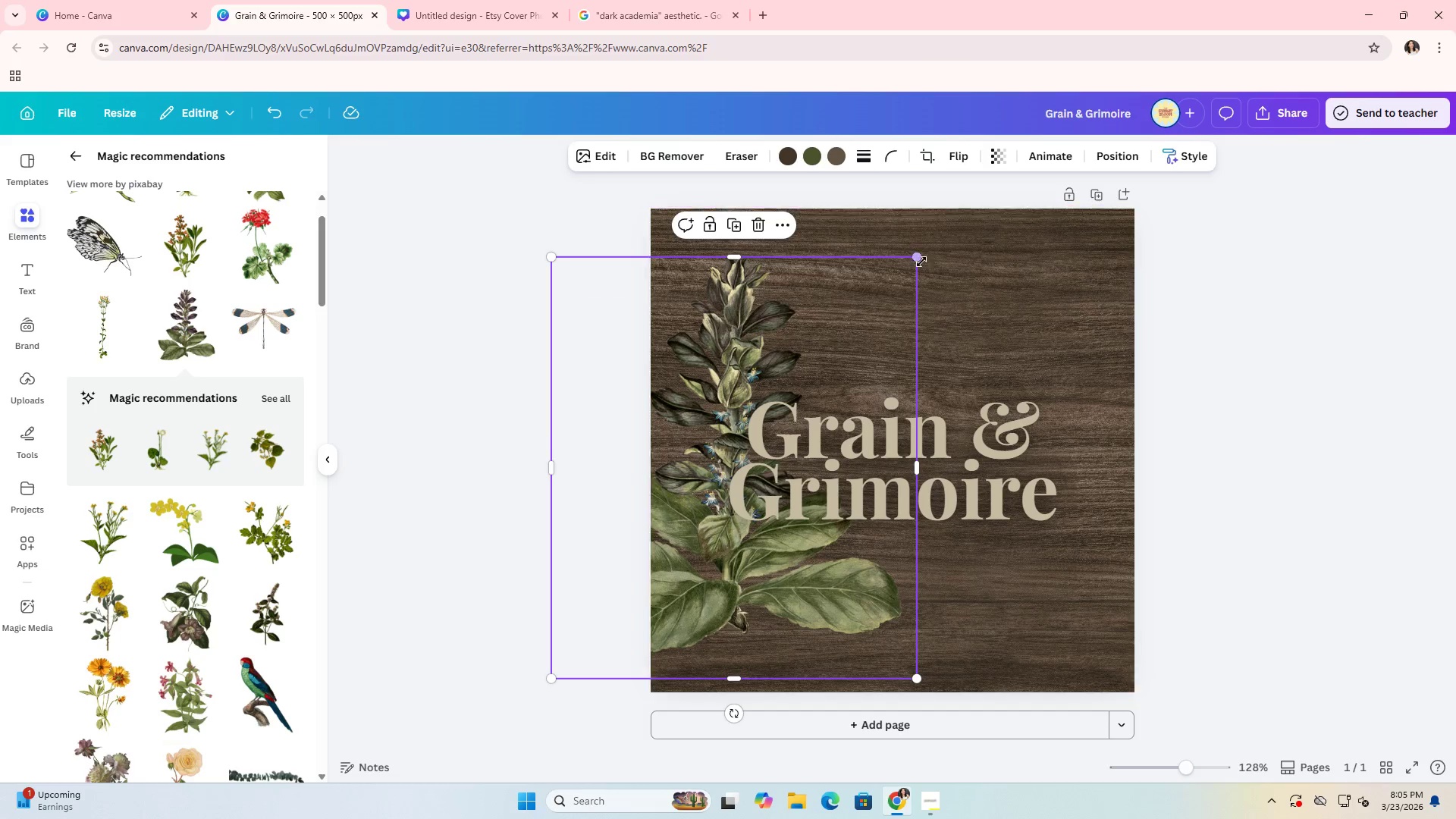 
left_click_drag(start_coordinate=[920, 262], to_coordinate=[979, 222])
 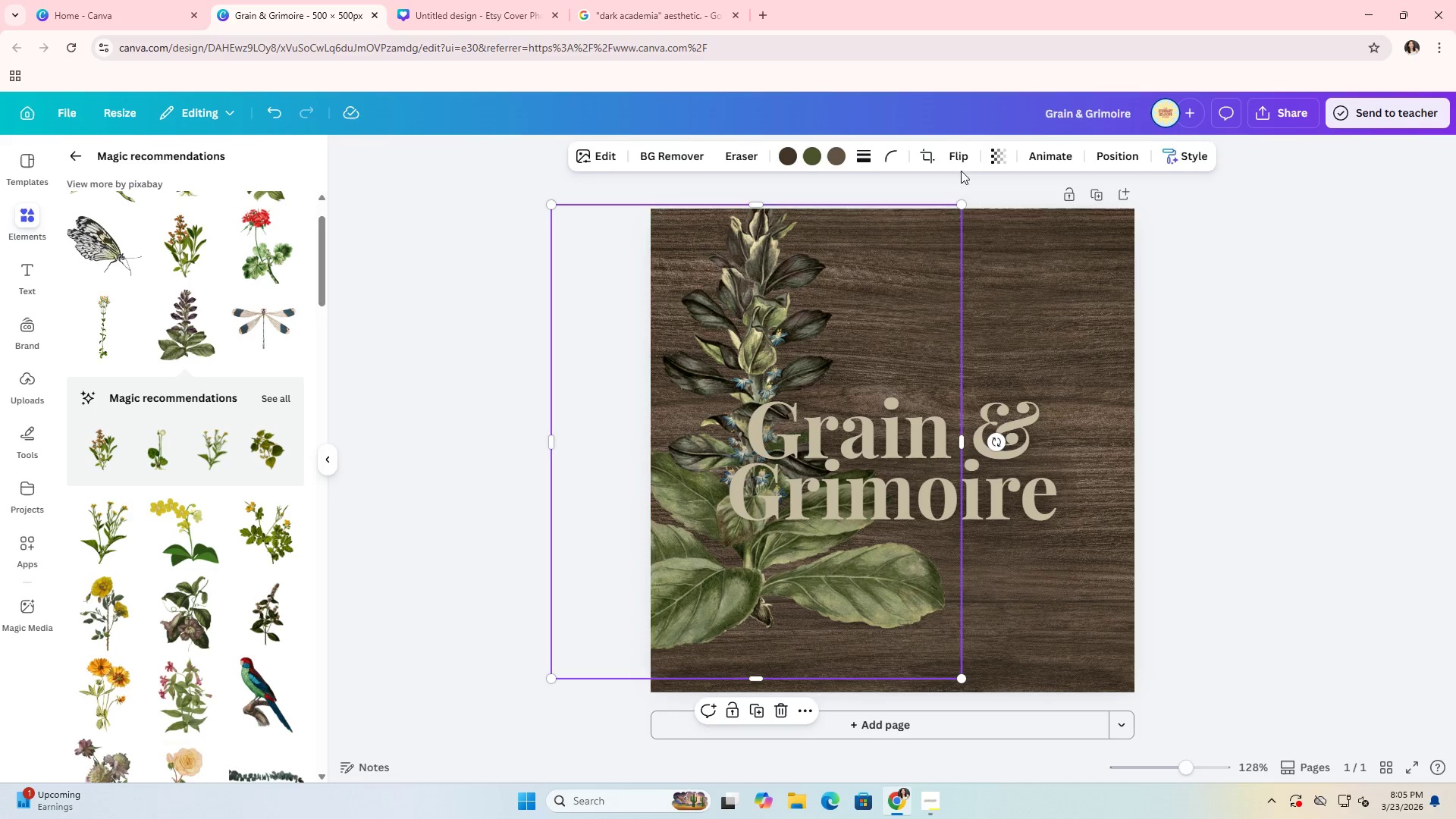 
left_click_drag(start_coordinate=[883, 334], to_coordinate=[833, 366])
 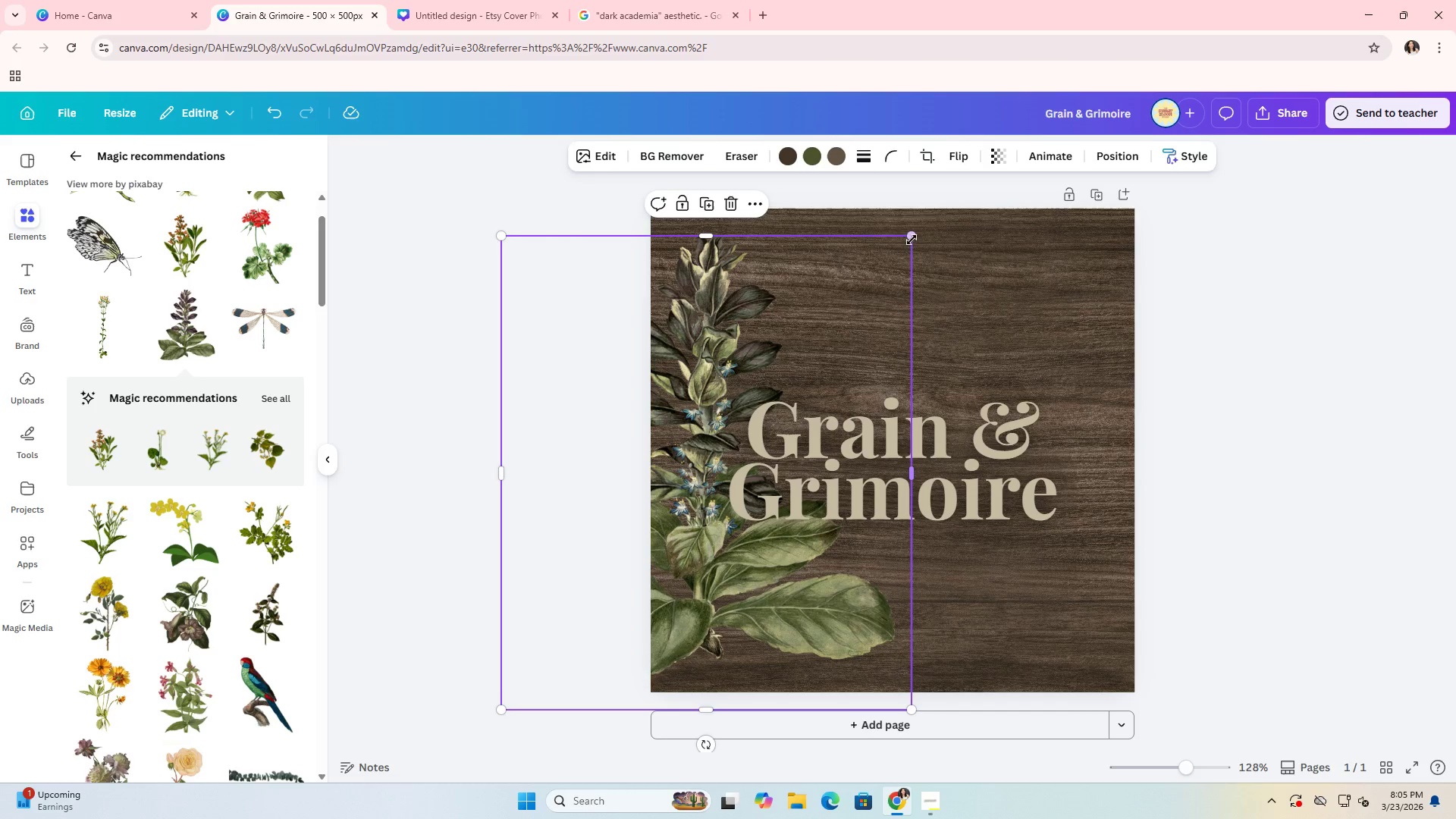 
left_click_drag(start_coordinate=[912, 237], to_coordinate=[954, 192])
 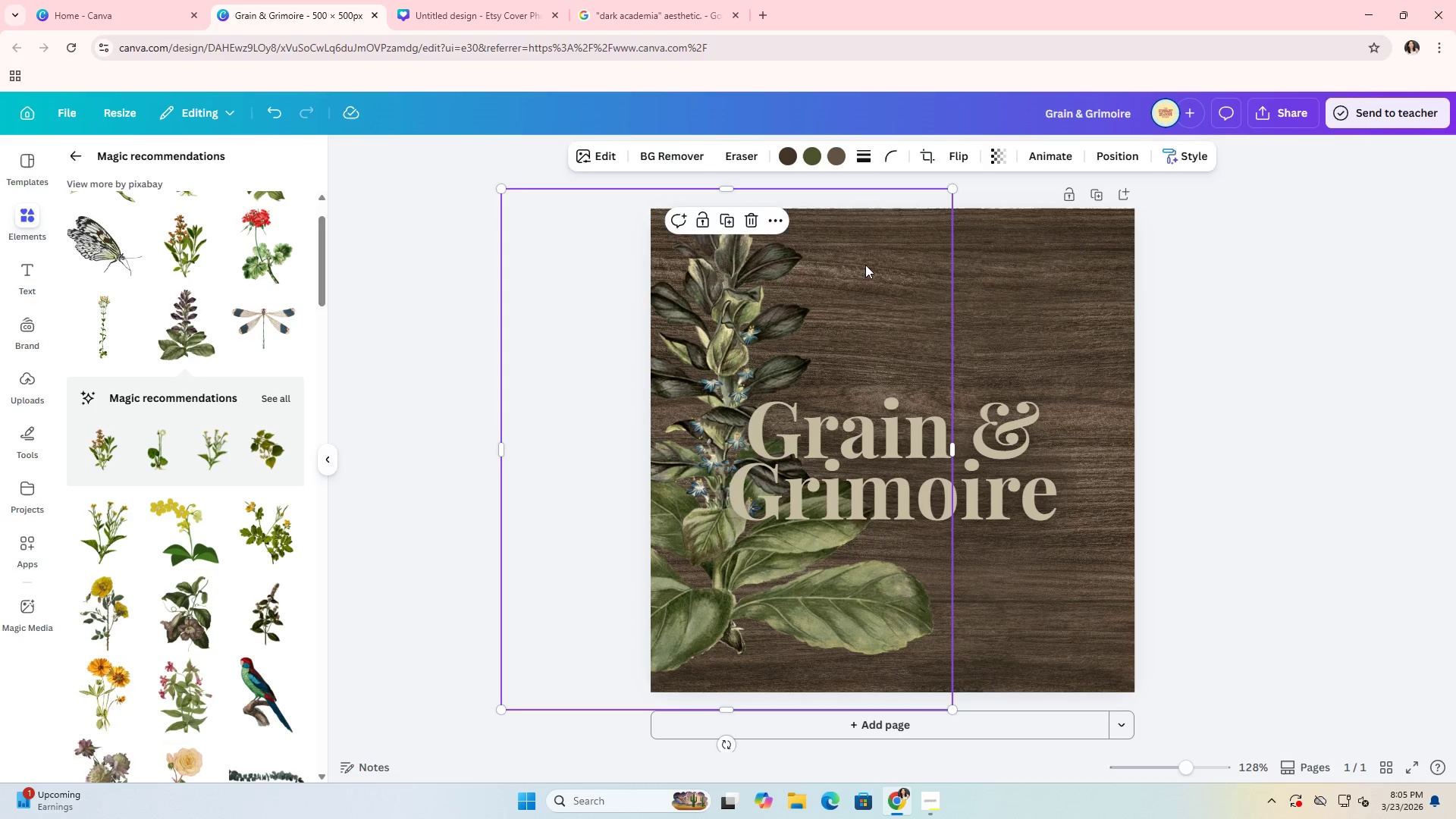 
left_click_drag(start_coordinate=[865, 265], to_coordinate=[849, 293])
 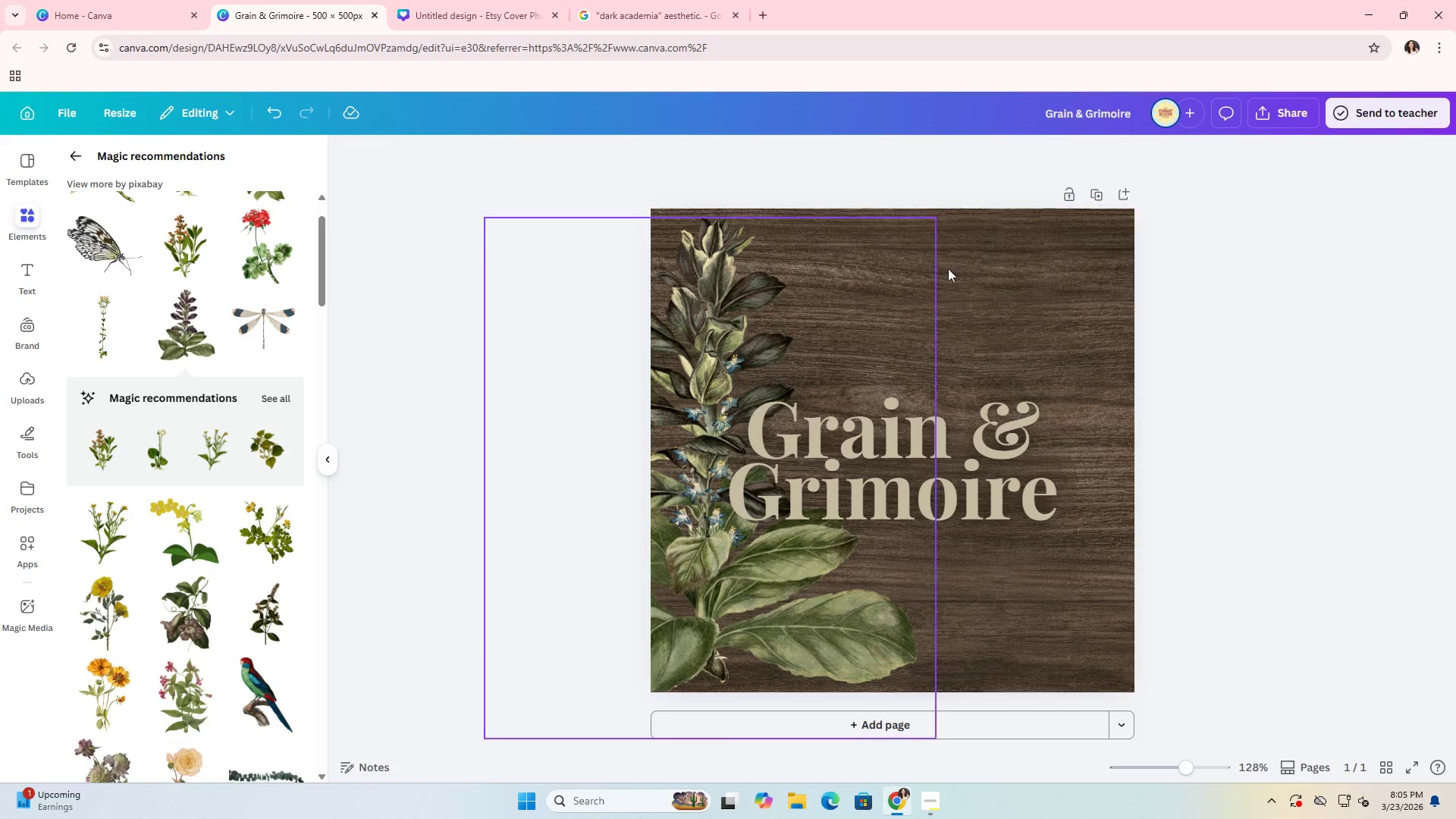 
double_click([999, 293])
 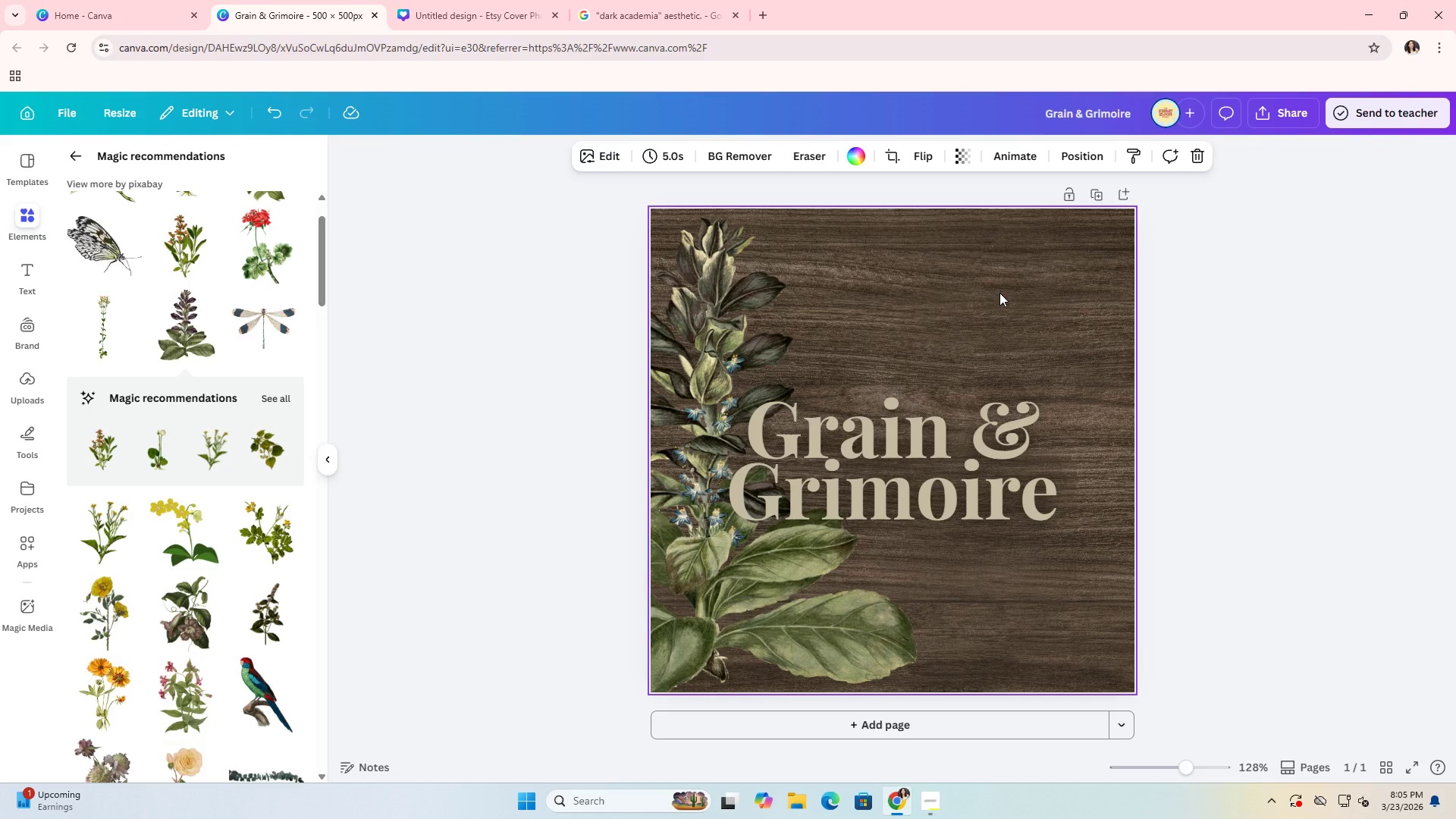 
key(Control+ControlLeft)
 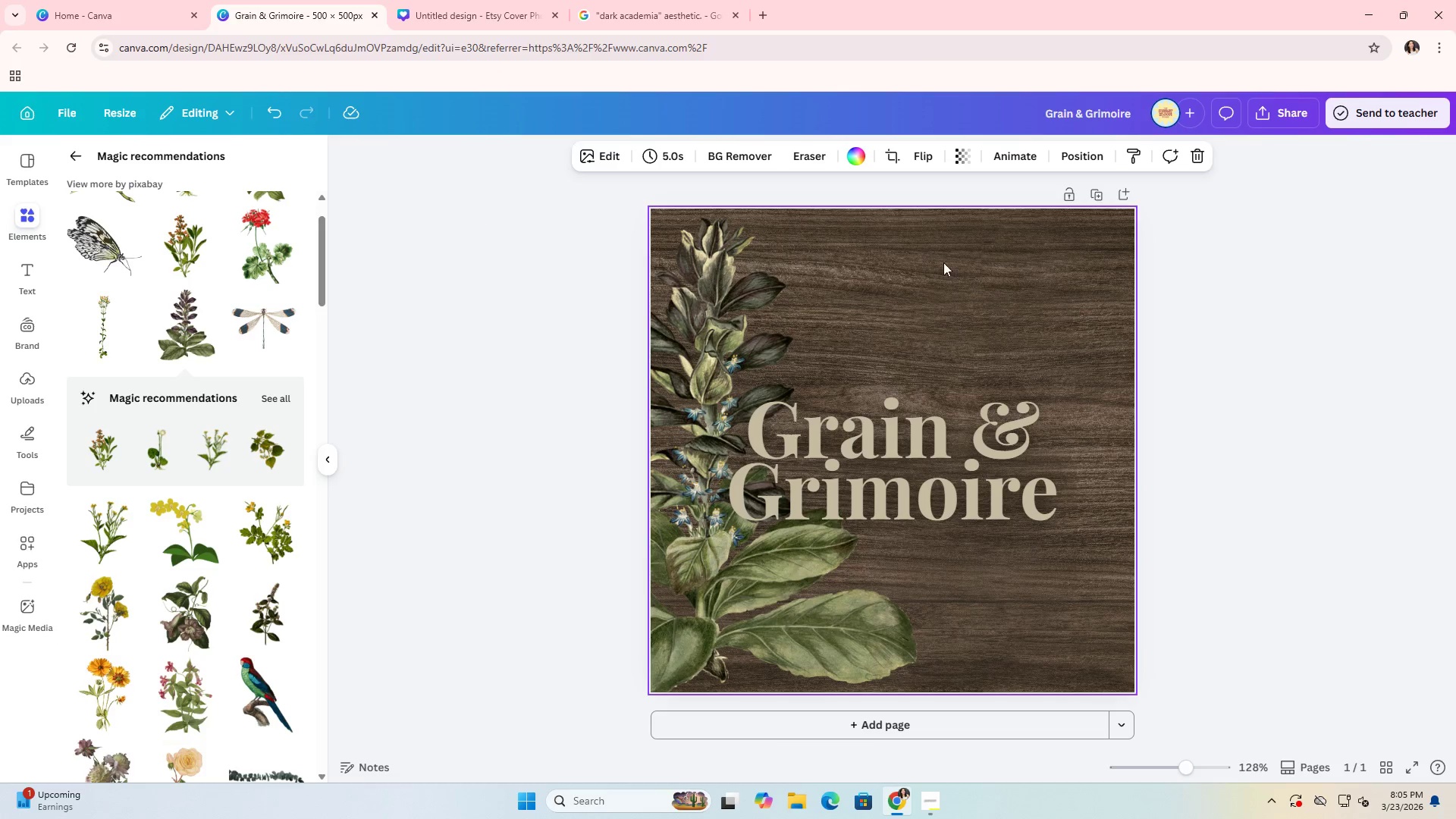 
key(Control+C)
 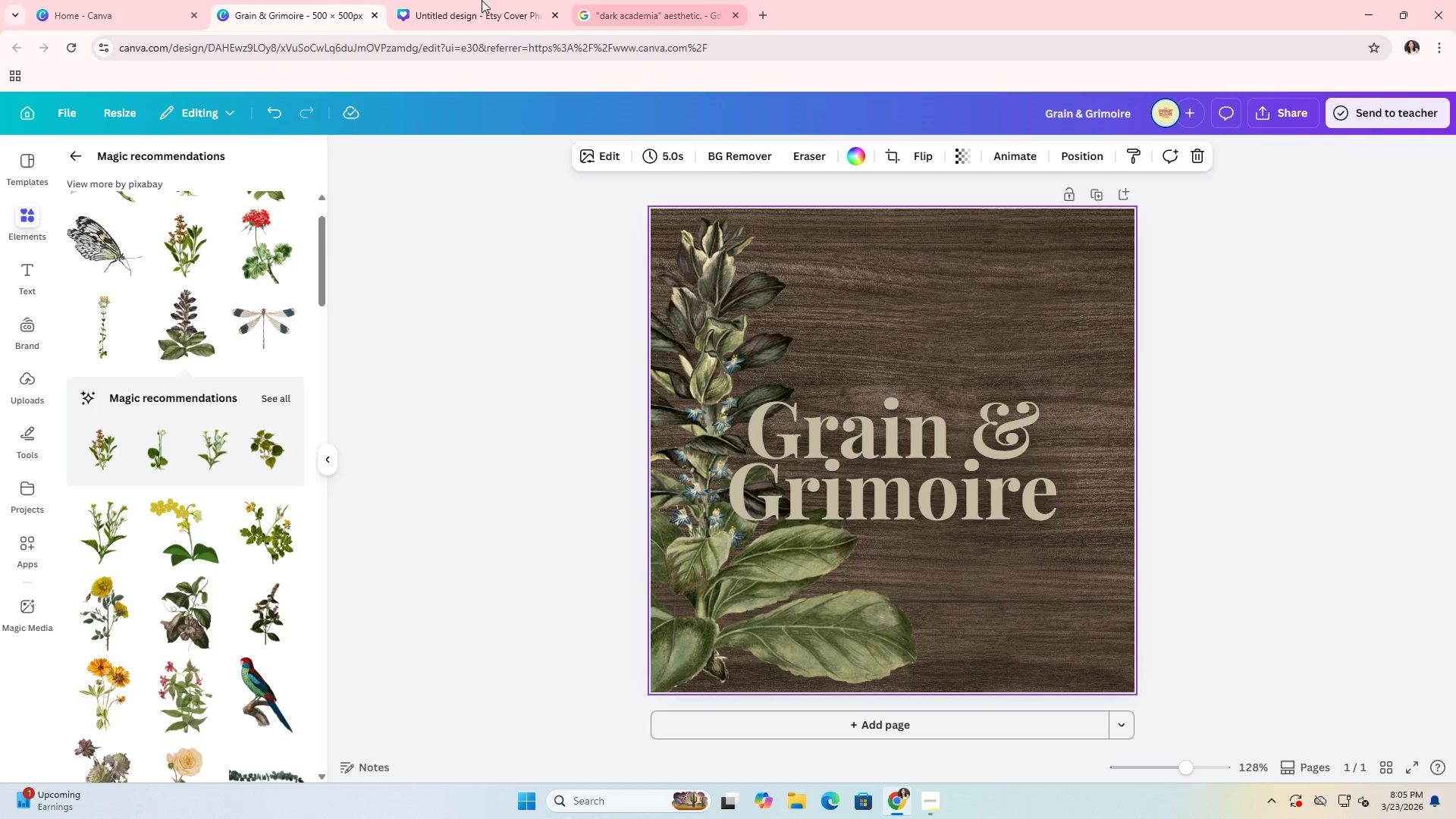 
left_click([476, 0])
 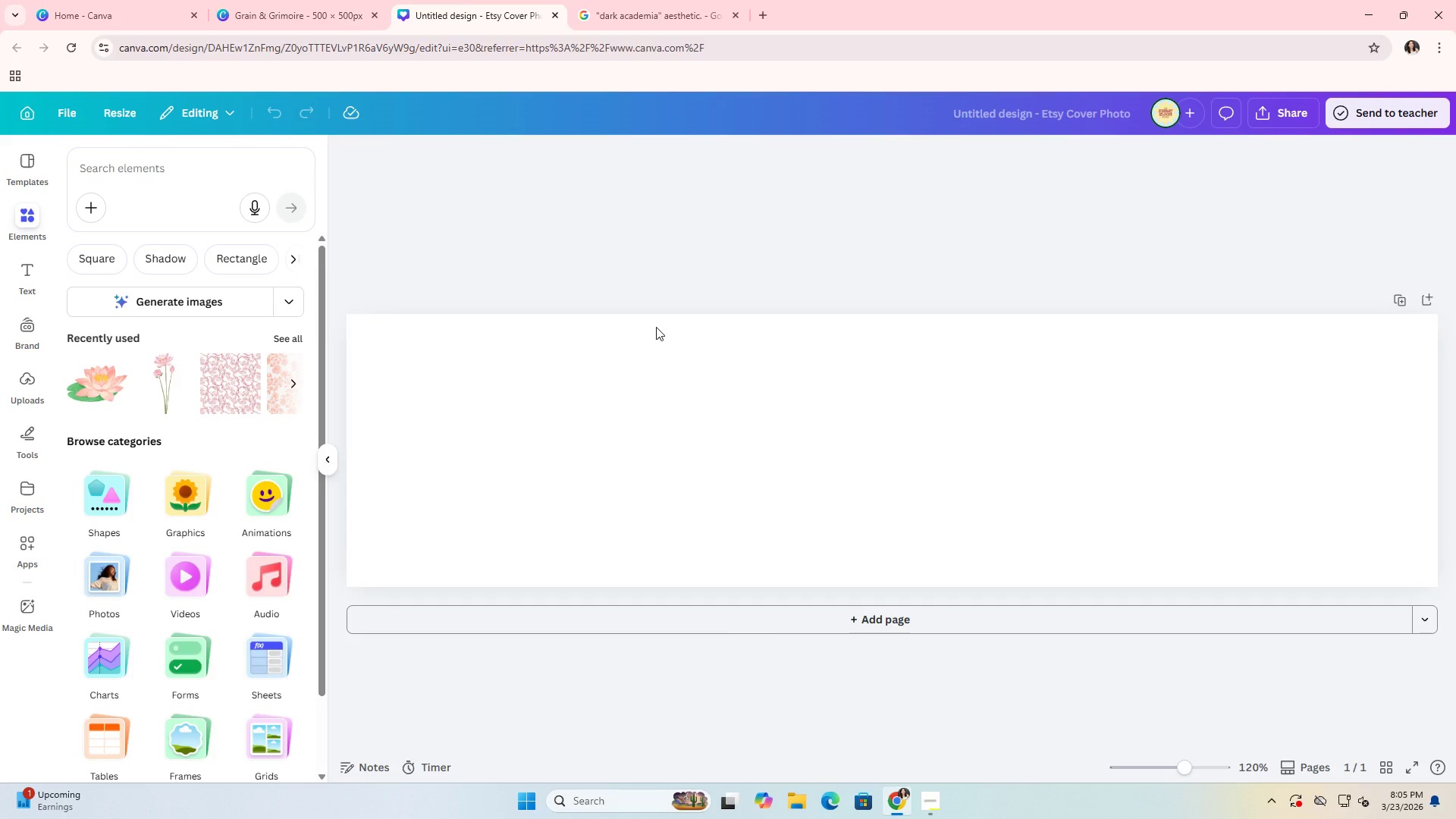 
left_click([655, 358])
 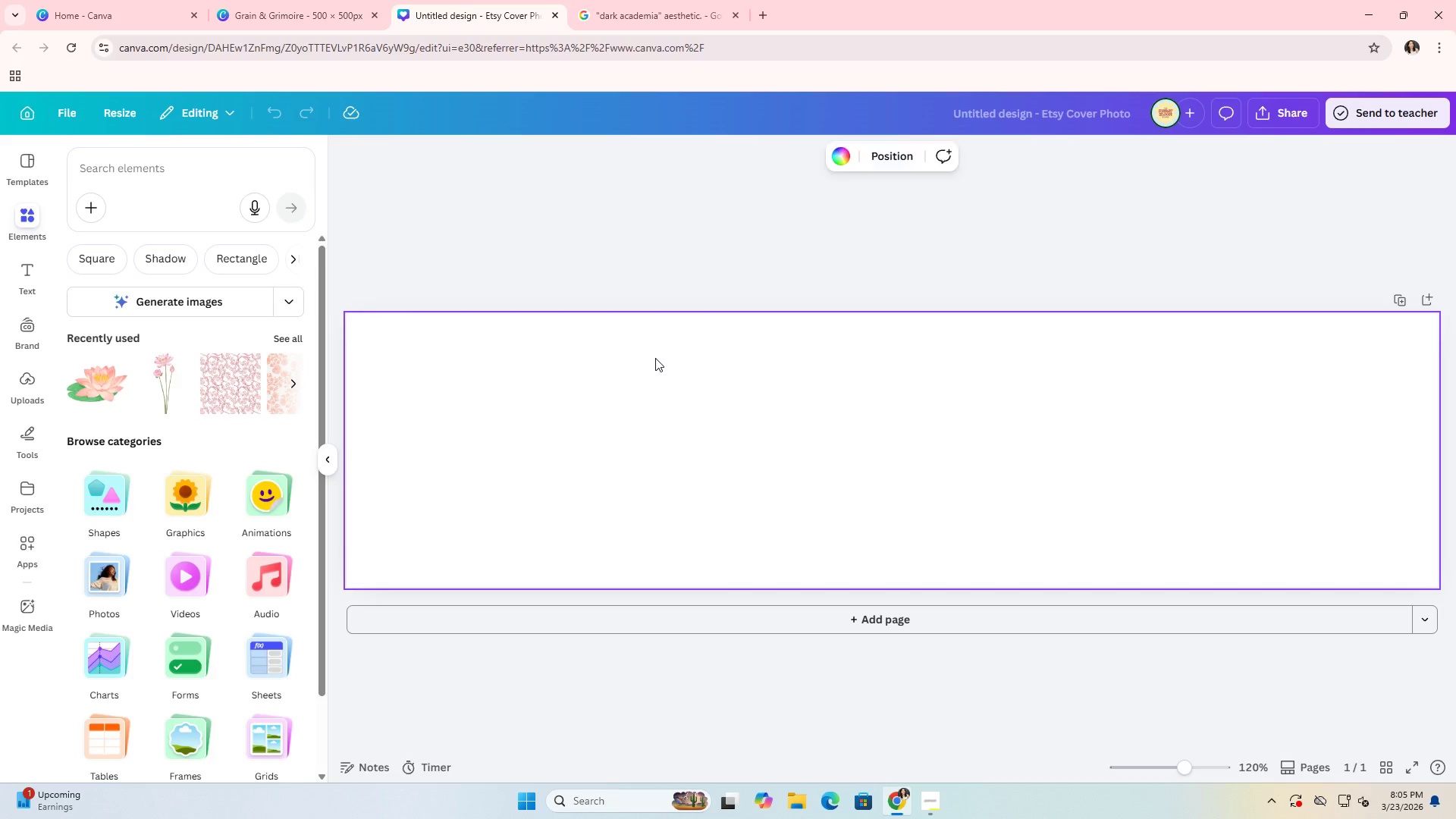 
key(Control+ControlLeft)
 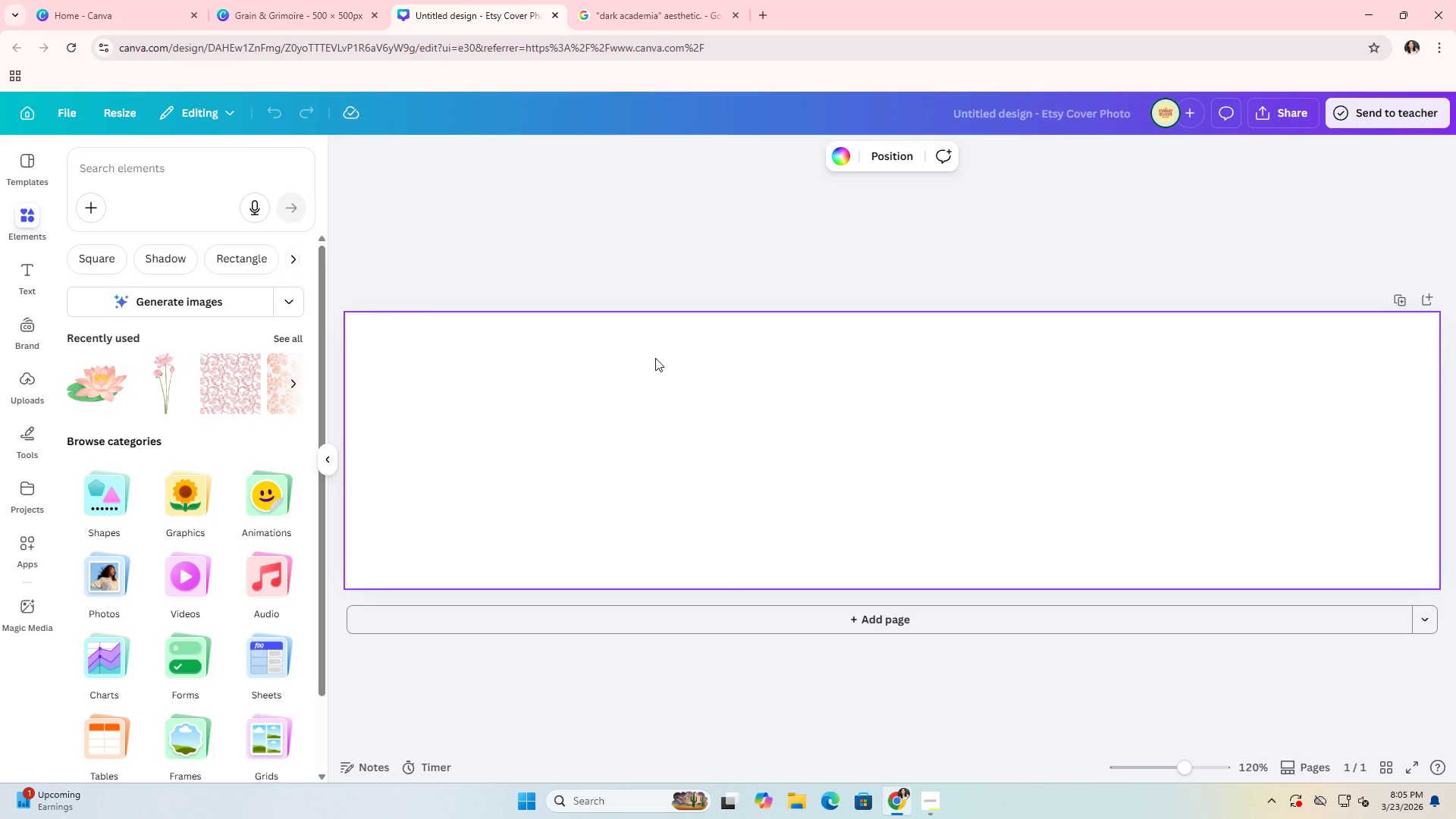 
key(Control+V)
 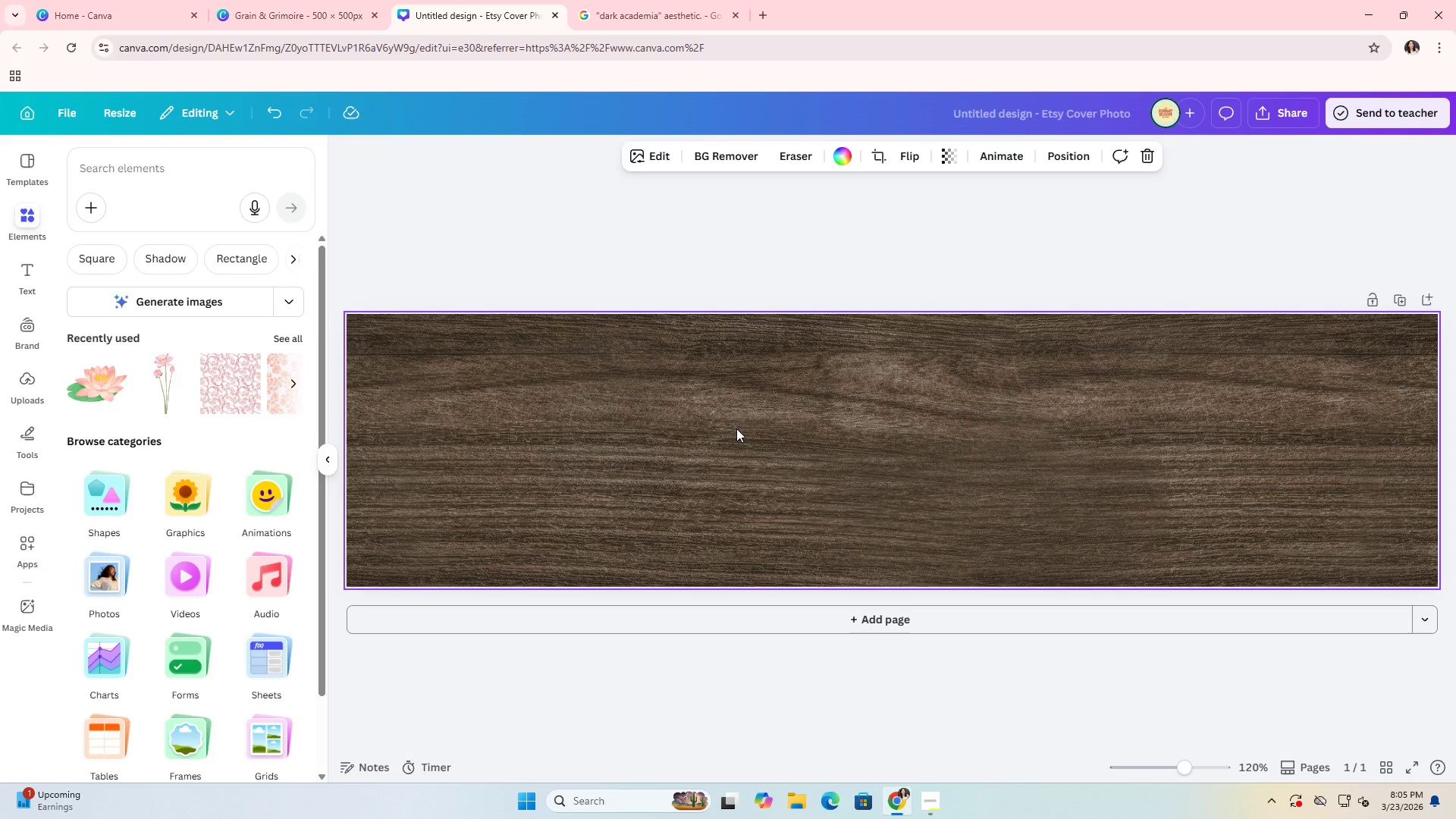 
left_click([776, 278])
 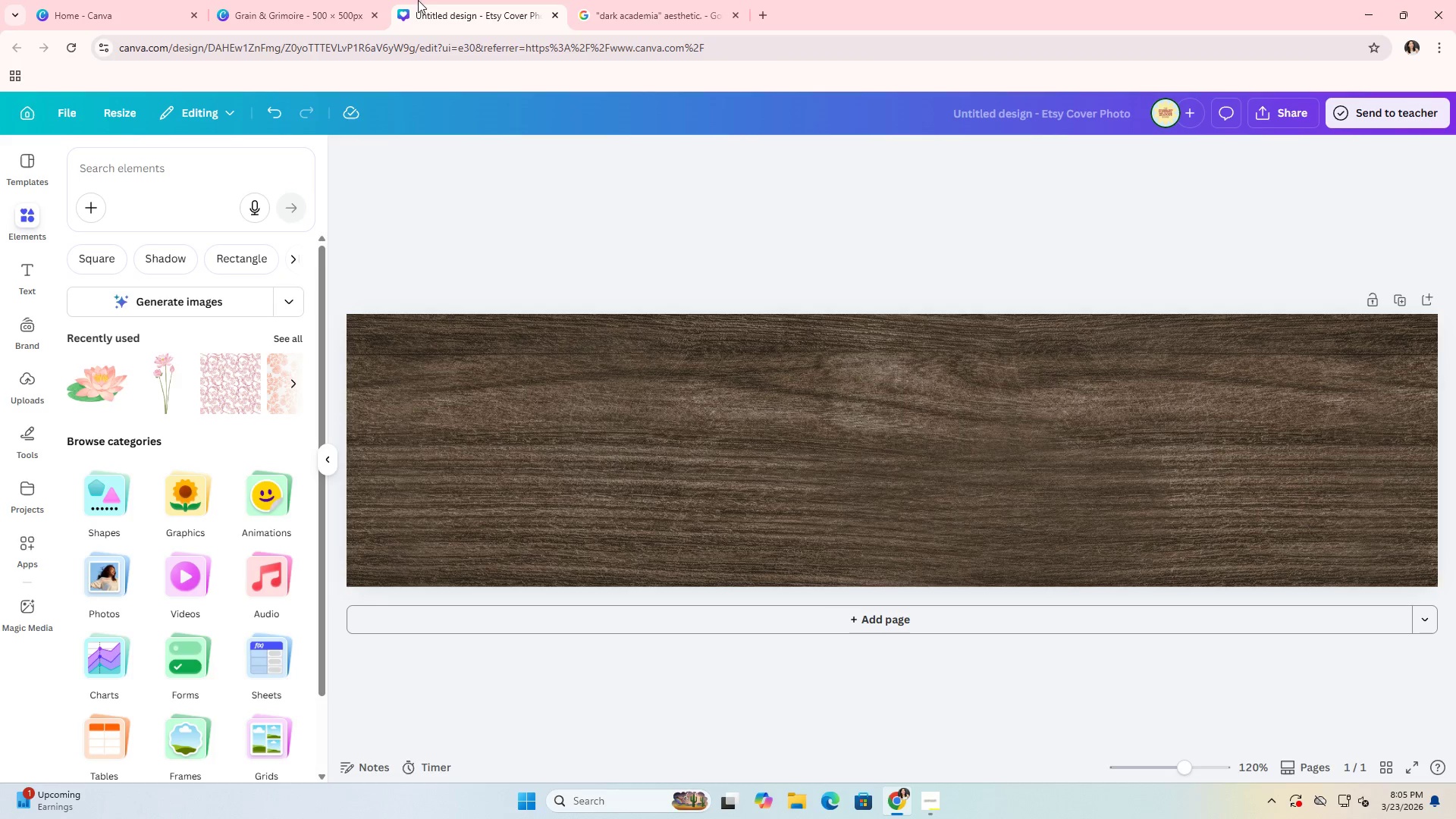 
left_click([359, 0])
 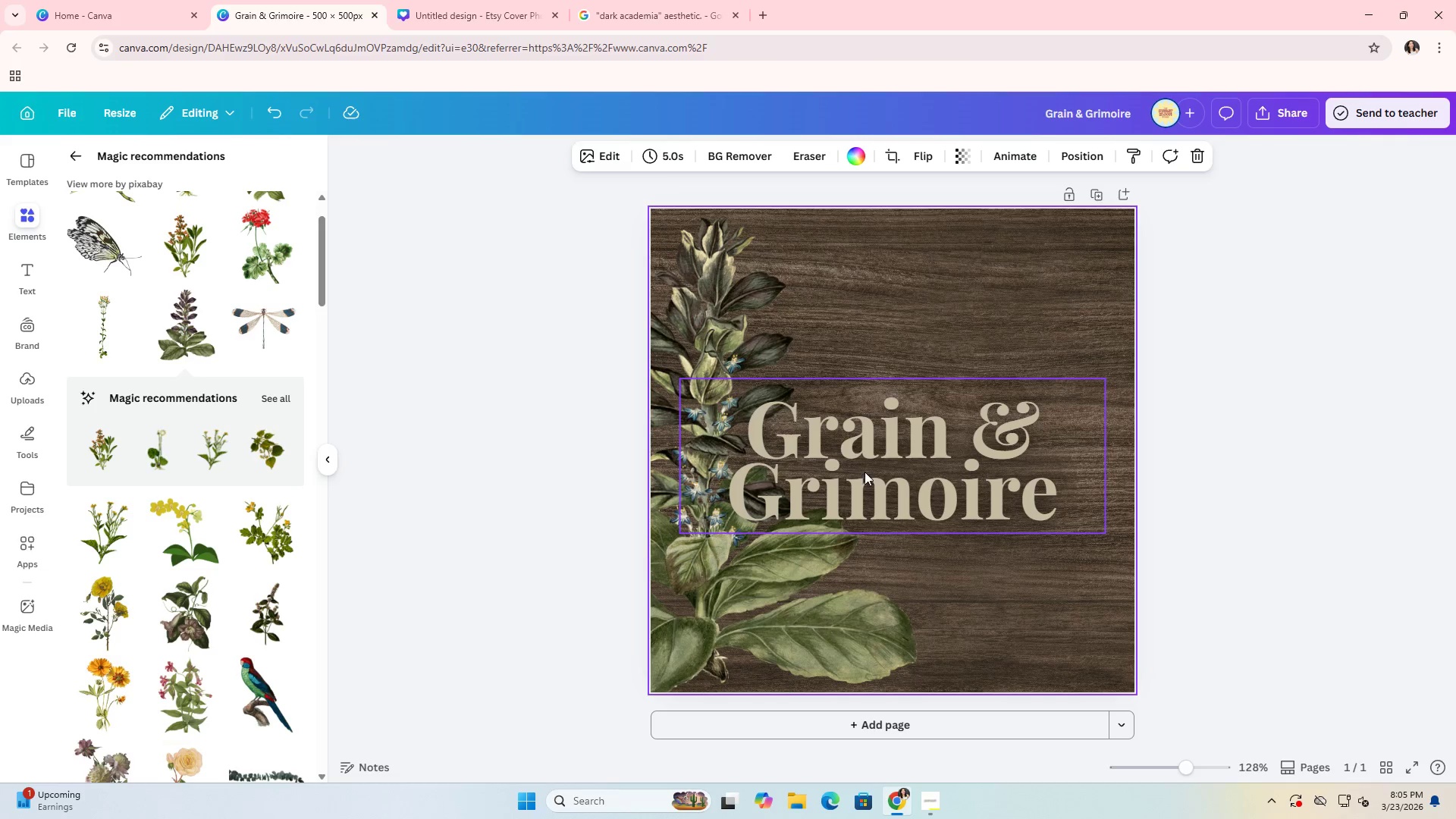 
left_click([864, 472])
 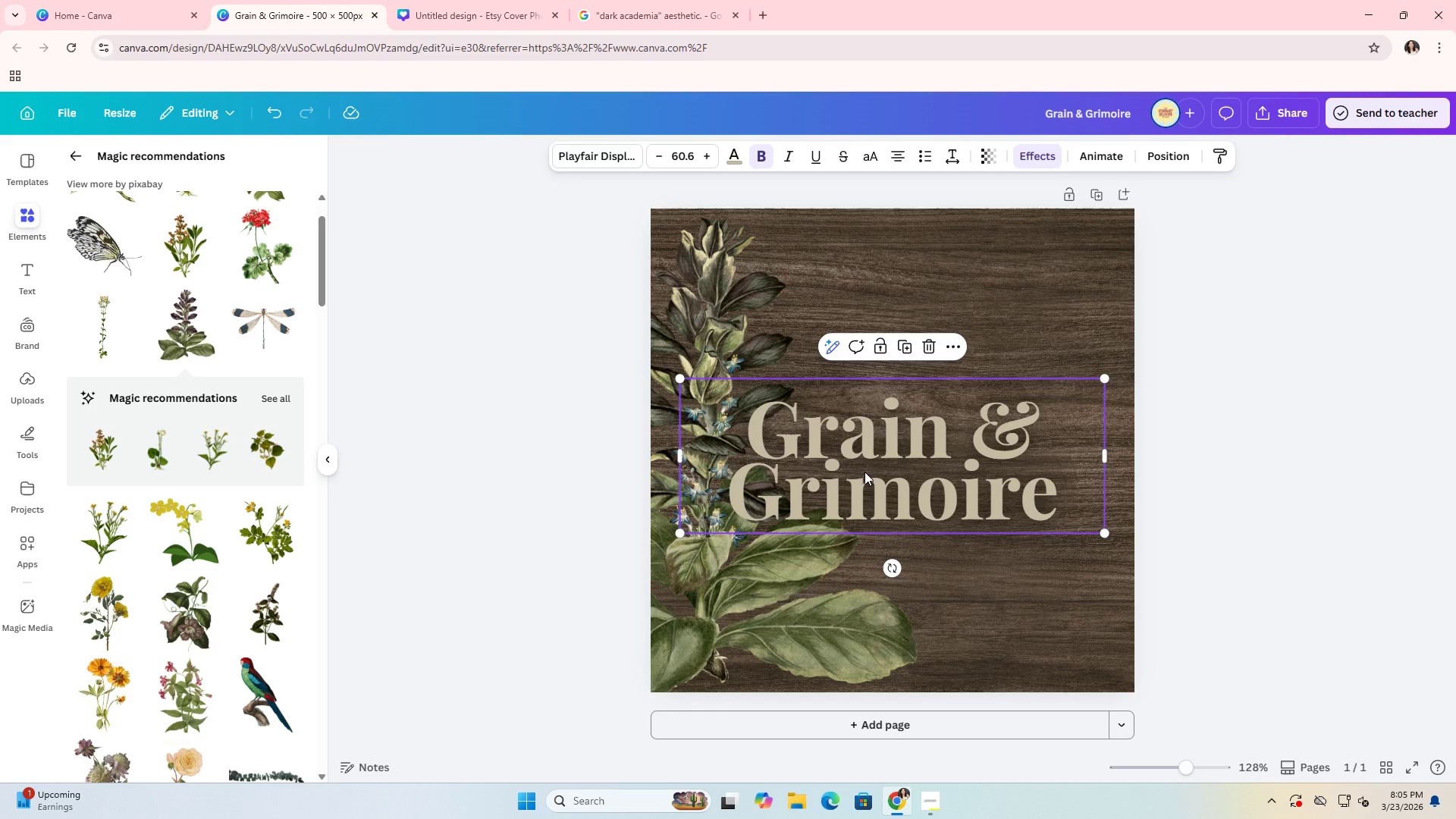 
key(Control+ControlLeft)
 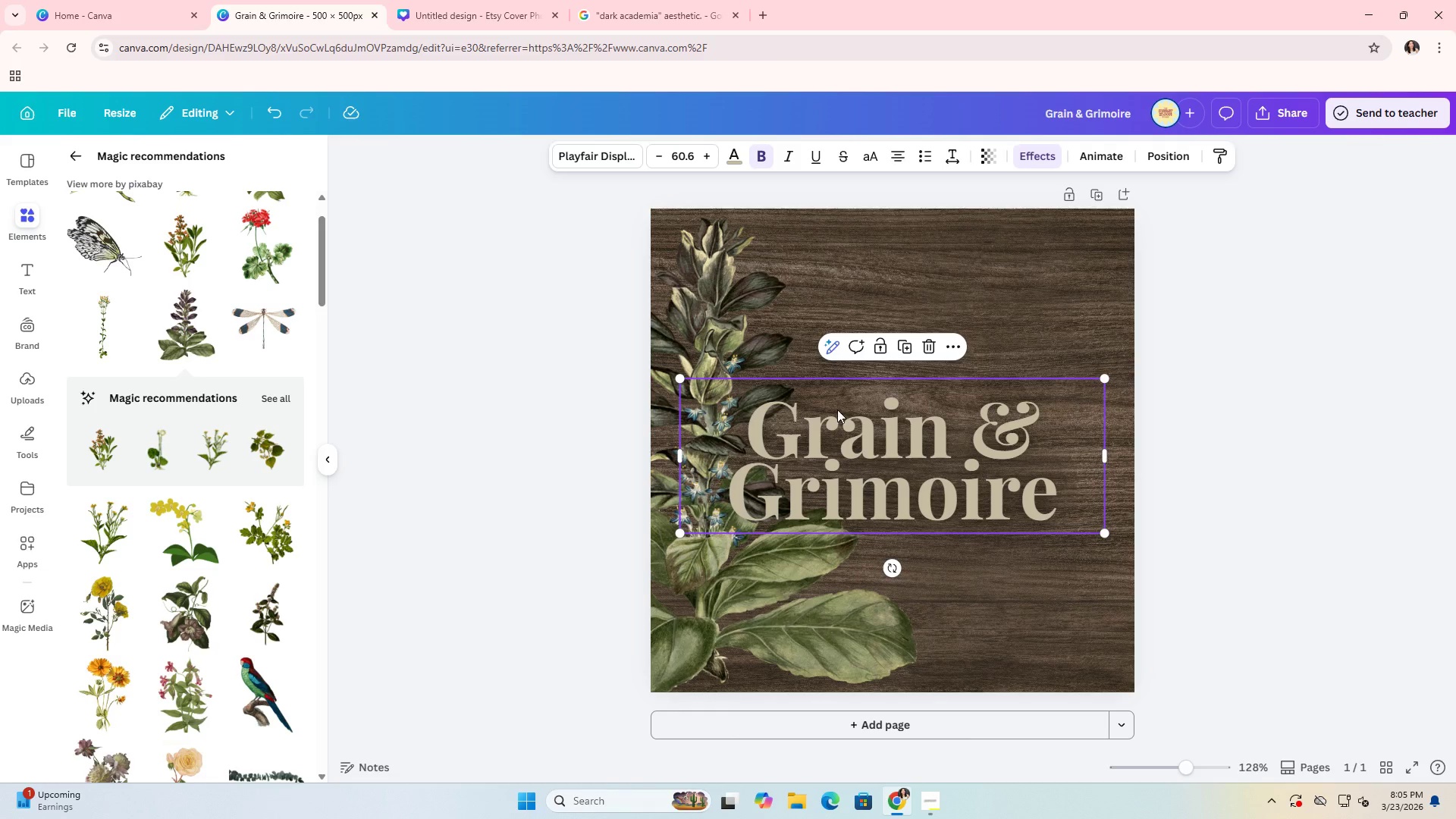 
key(Control+C)
 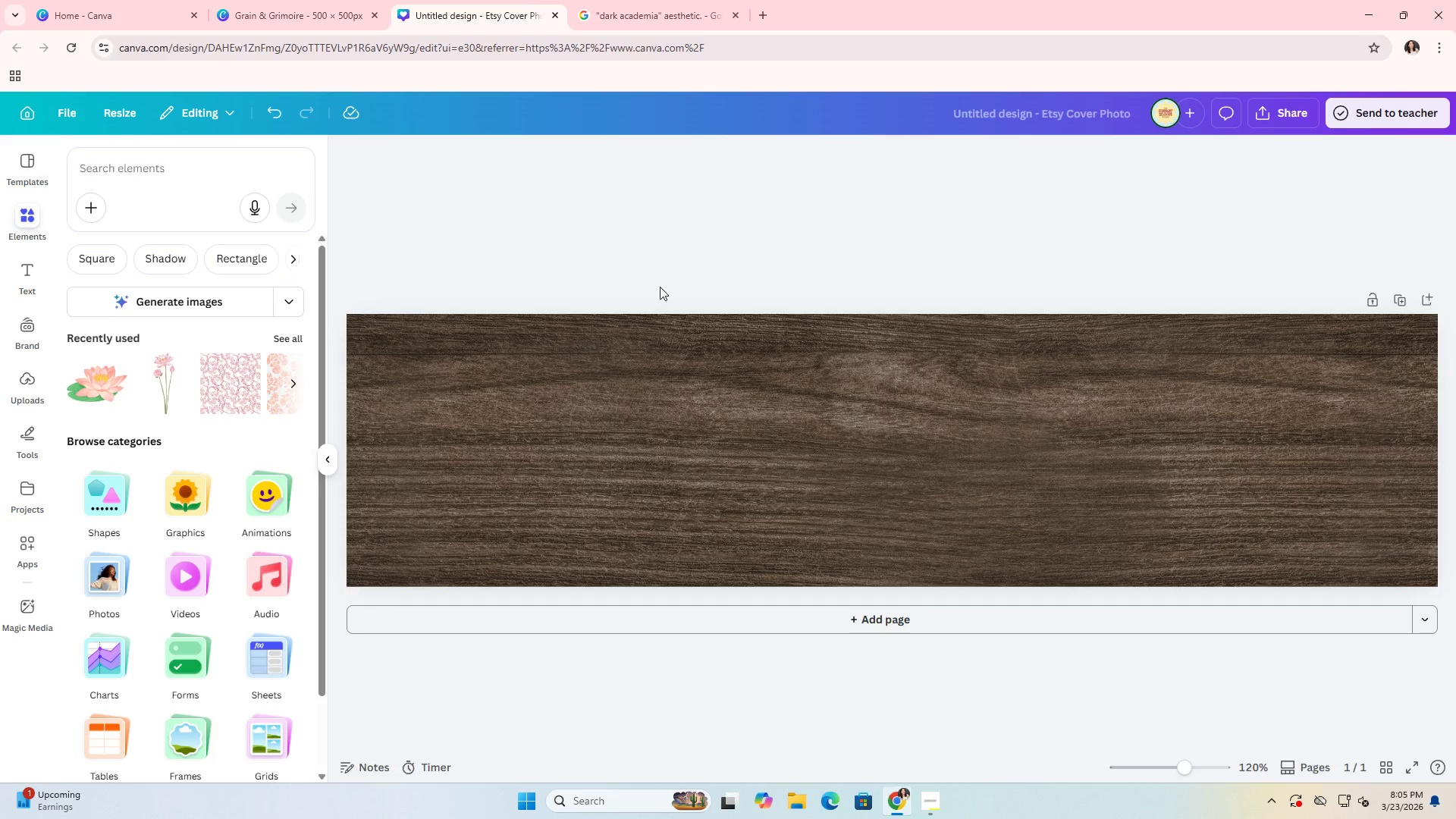 
double_click([692, 391])
 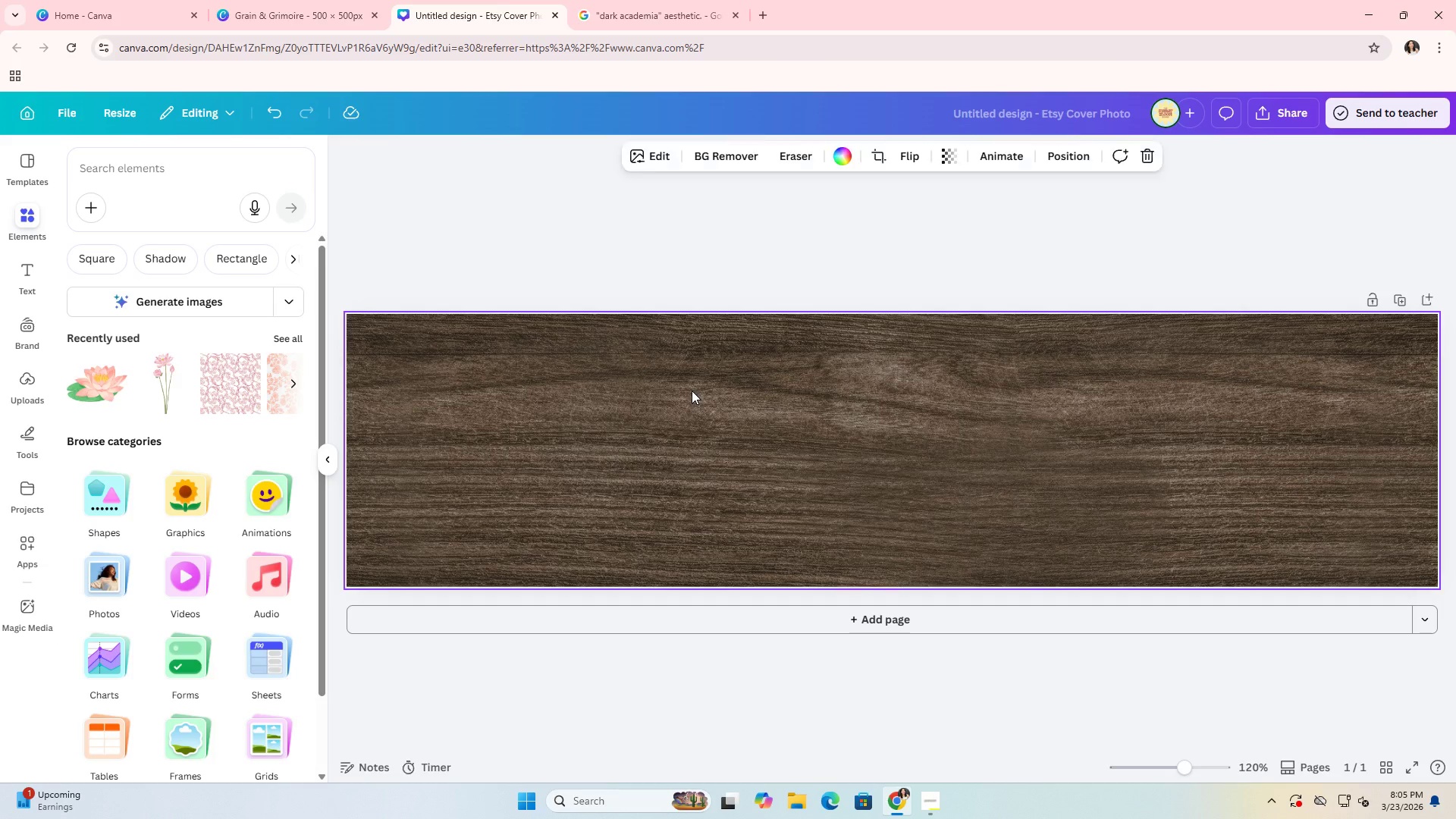 
key(Control+ControlLeft)
 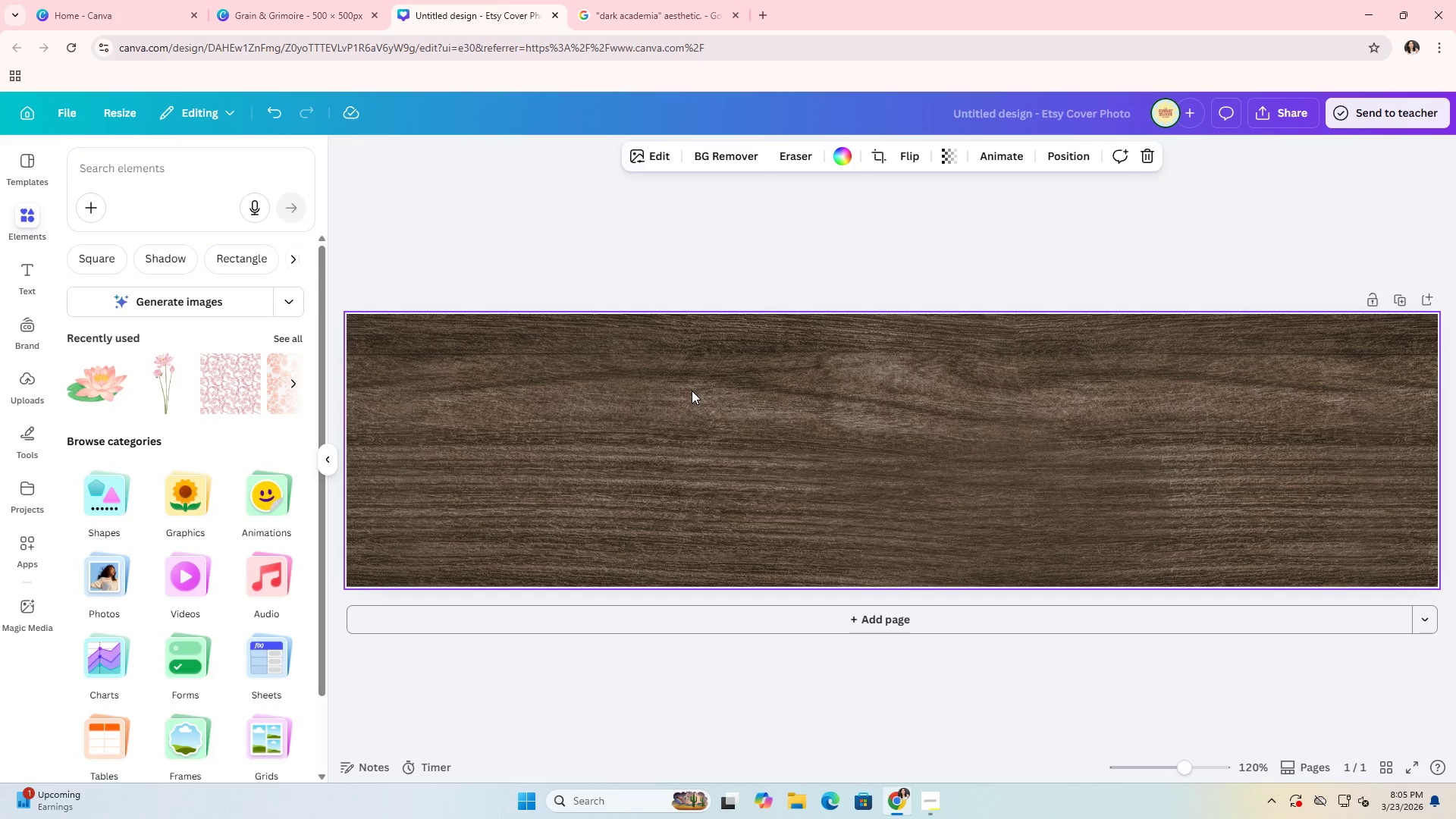 
key(Control+V)
 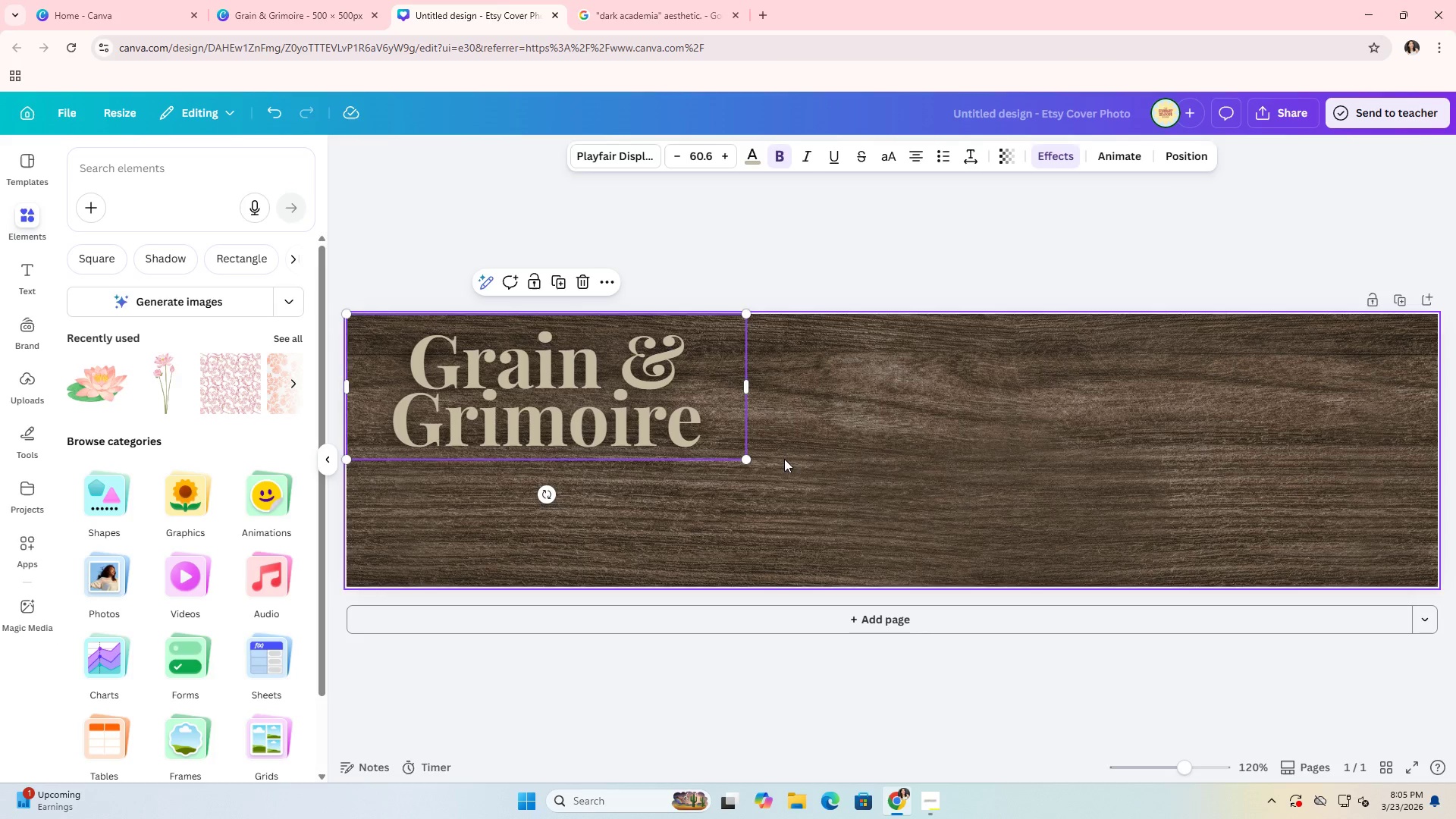 
left_click_drag(start_coordinate=[686, 418], to_coordinate=[1028, 471])
 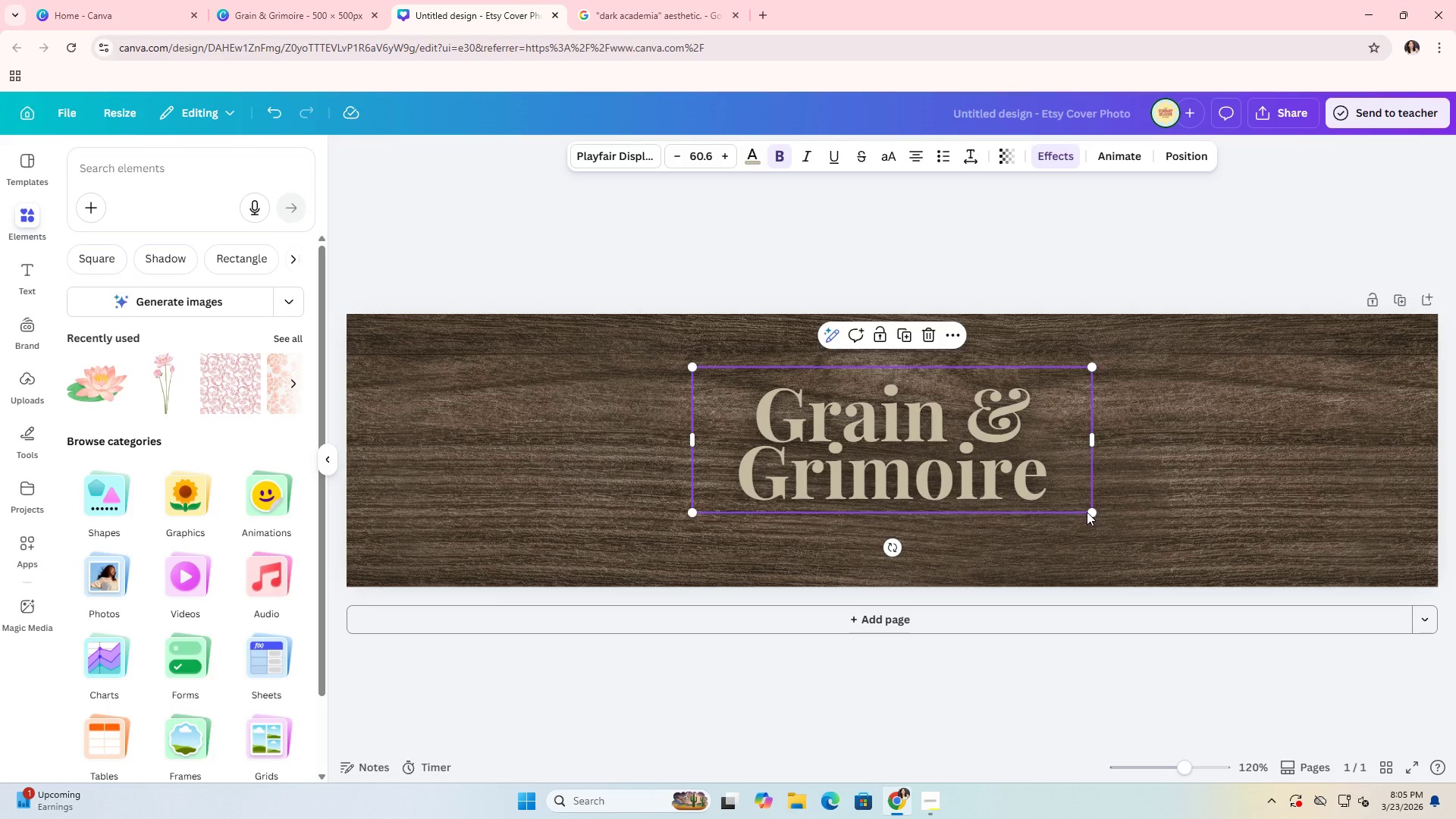 
left_click_drag(start_coordinate=[1091, 514], to_coordinate=[1126, 525])
 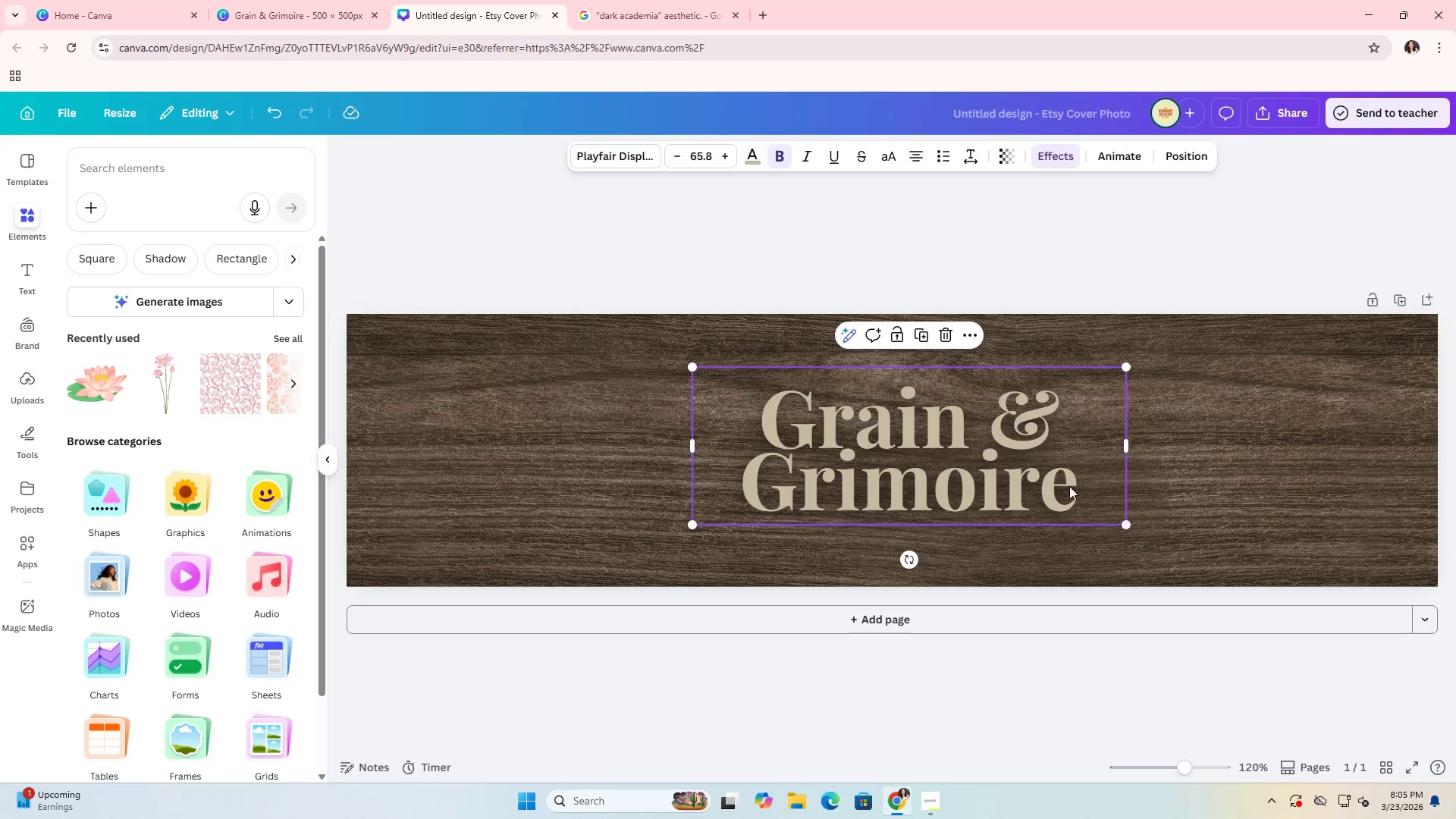 
left_click_drag(start_coordinate=[1069, 486], to_coordinate=[1050, 474])
 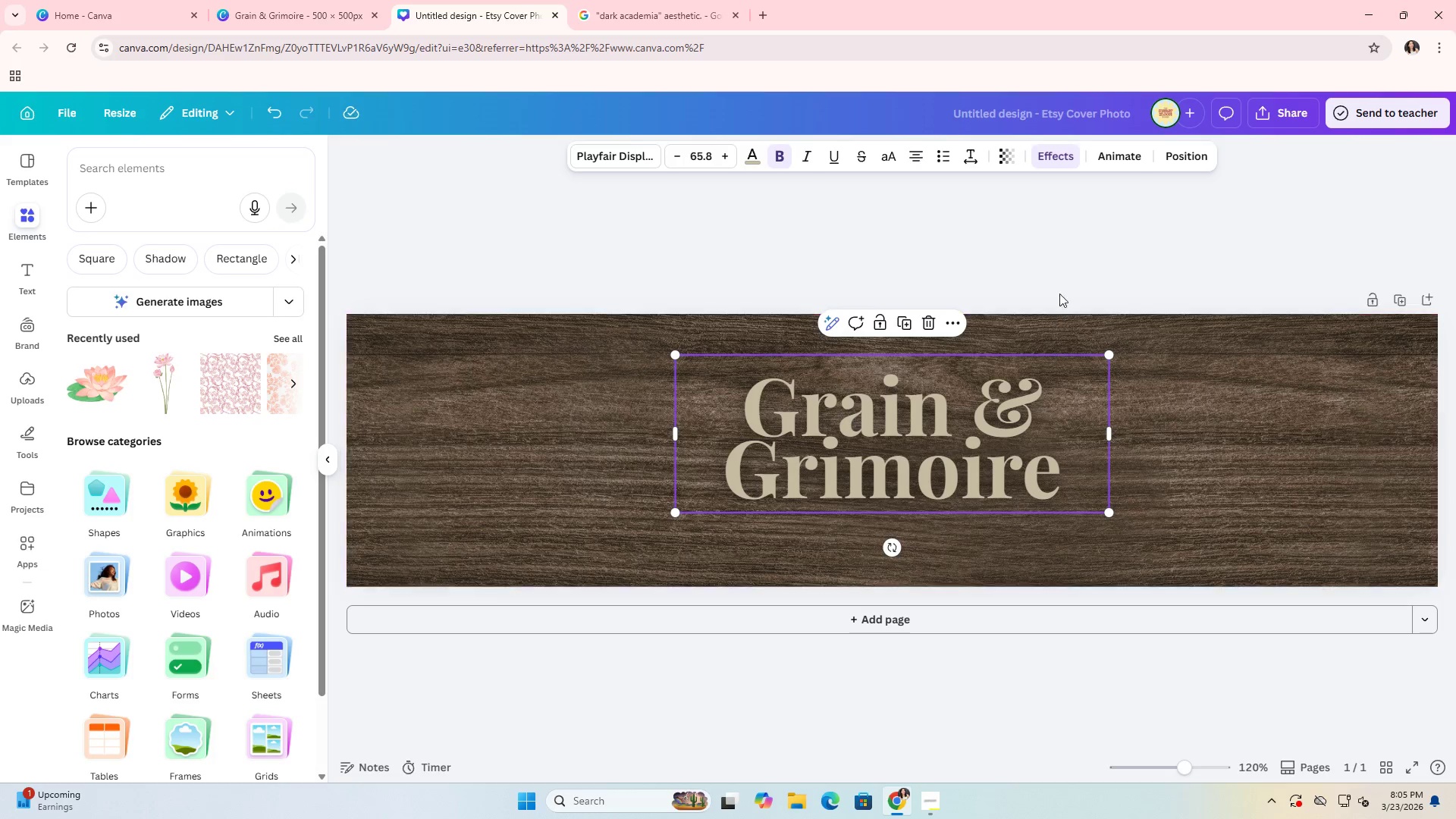 
left_click([1059, 278])
 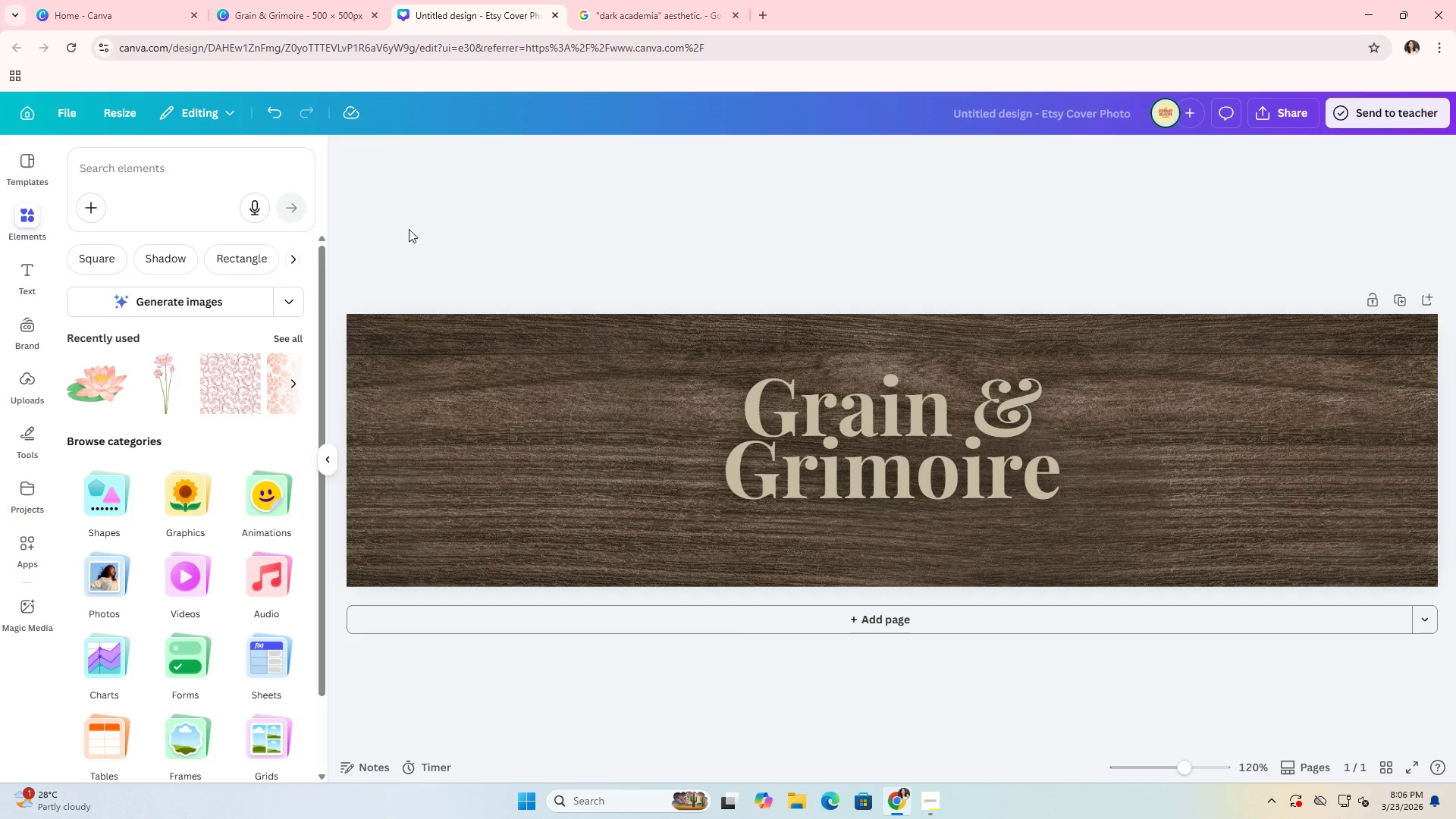 
wait(36.59)
 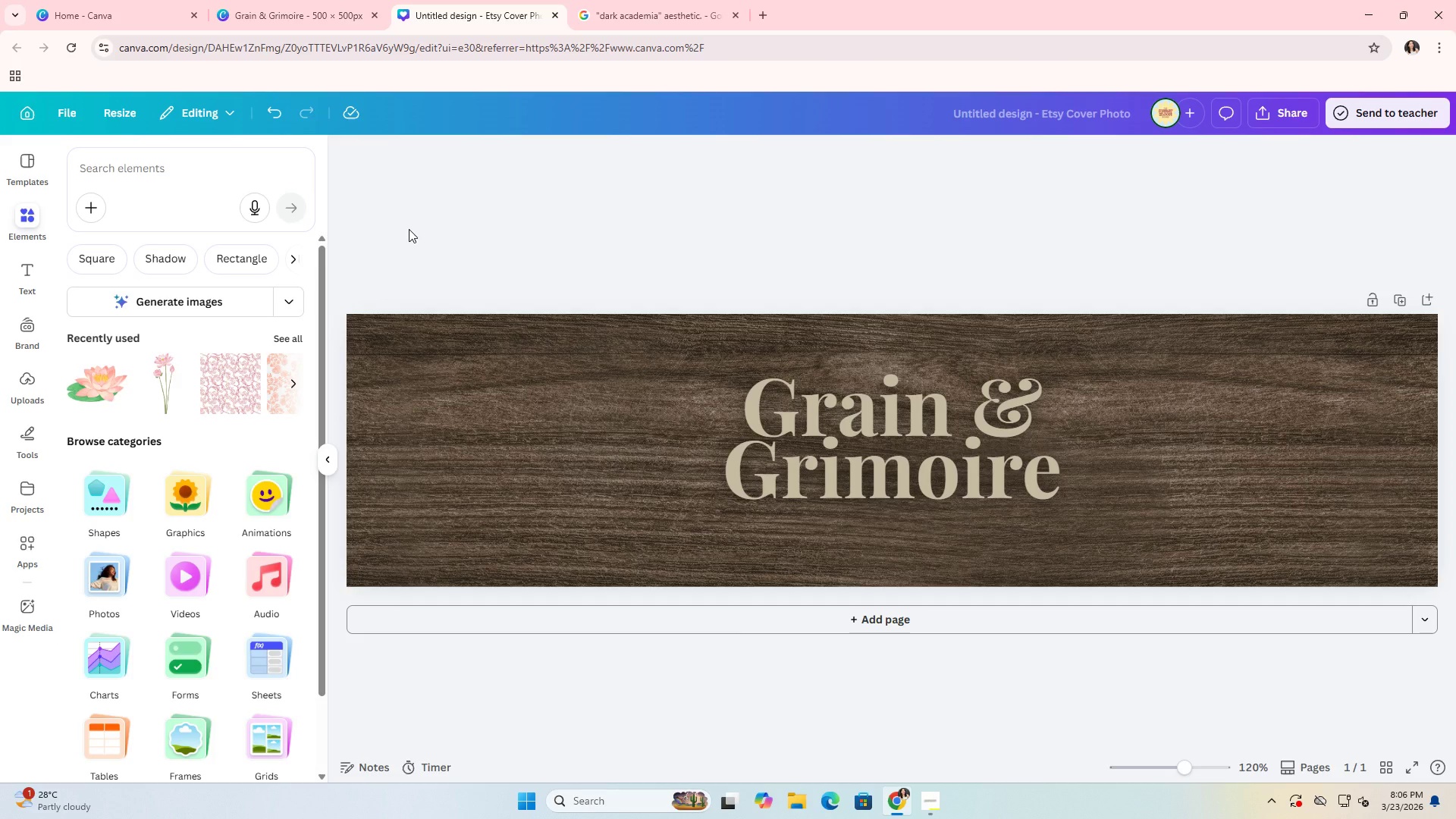 
left_click([878, 423])
 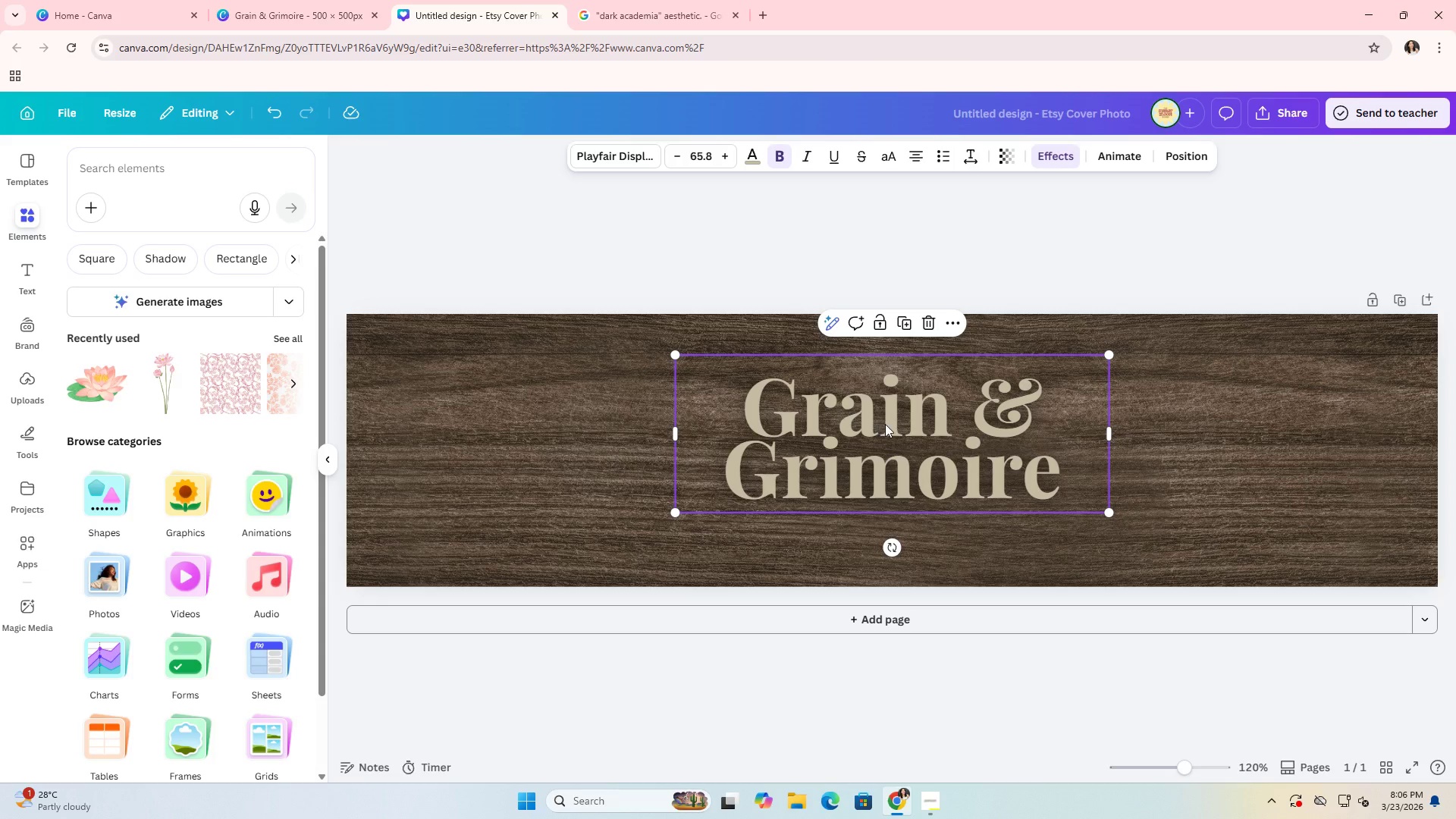 
left_click_drag(start_coordinate=[885, 424], to_coordinate=[886, 418])
 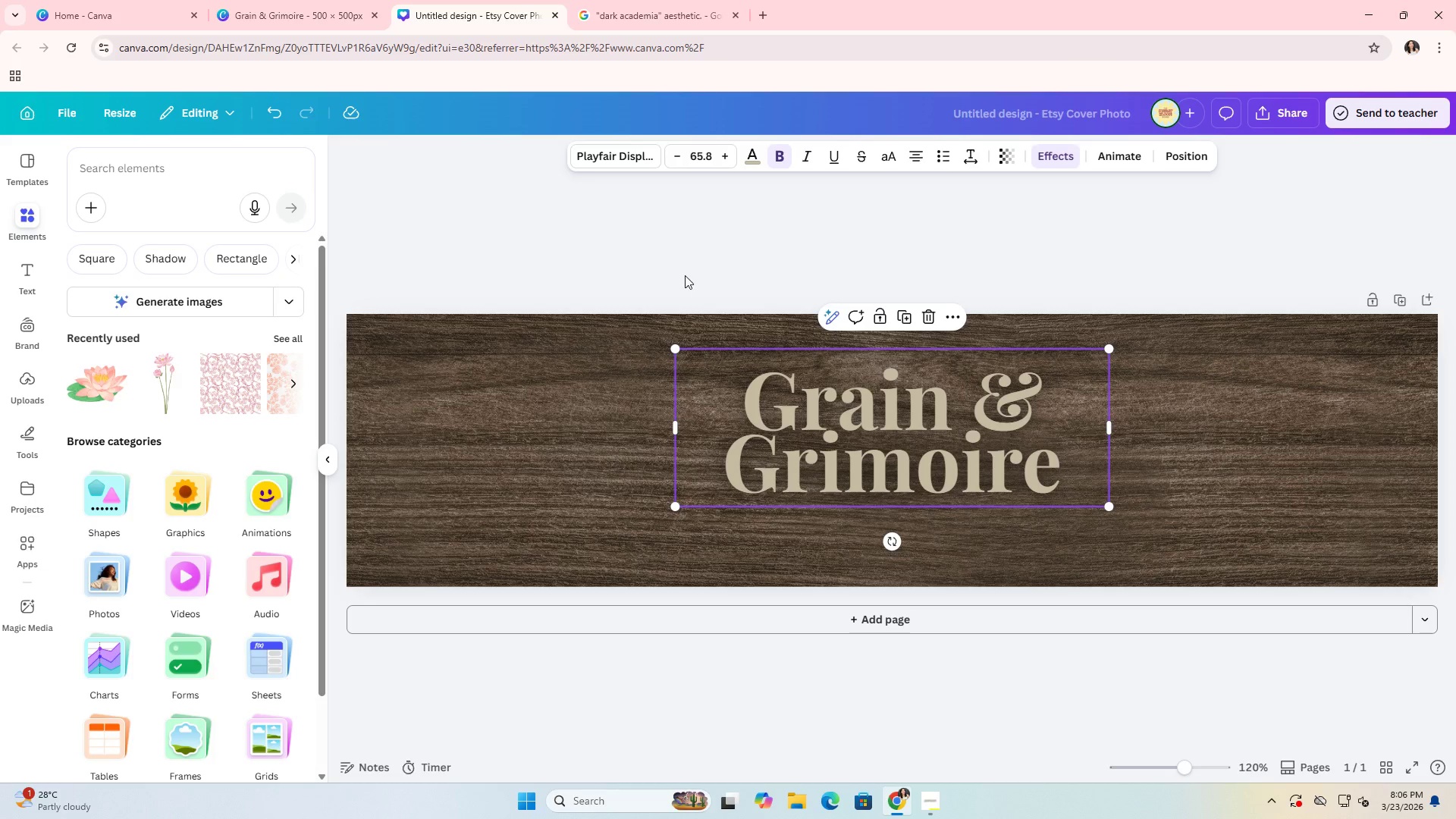 
left_click([685, 275])
 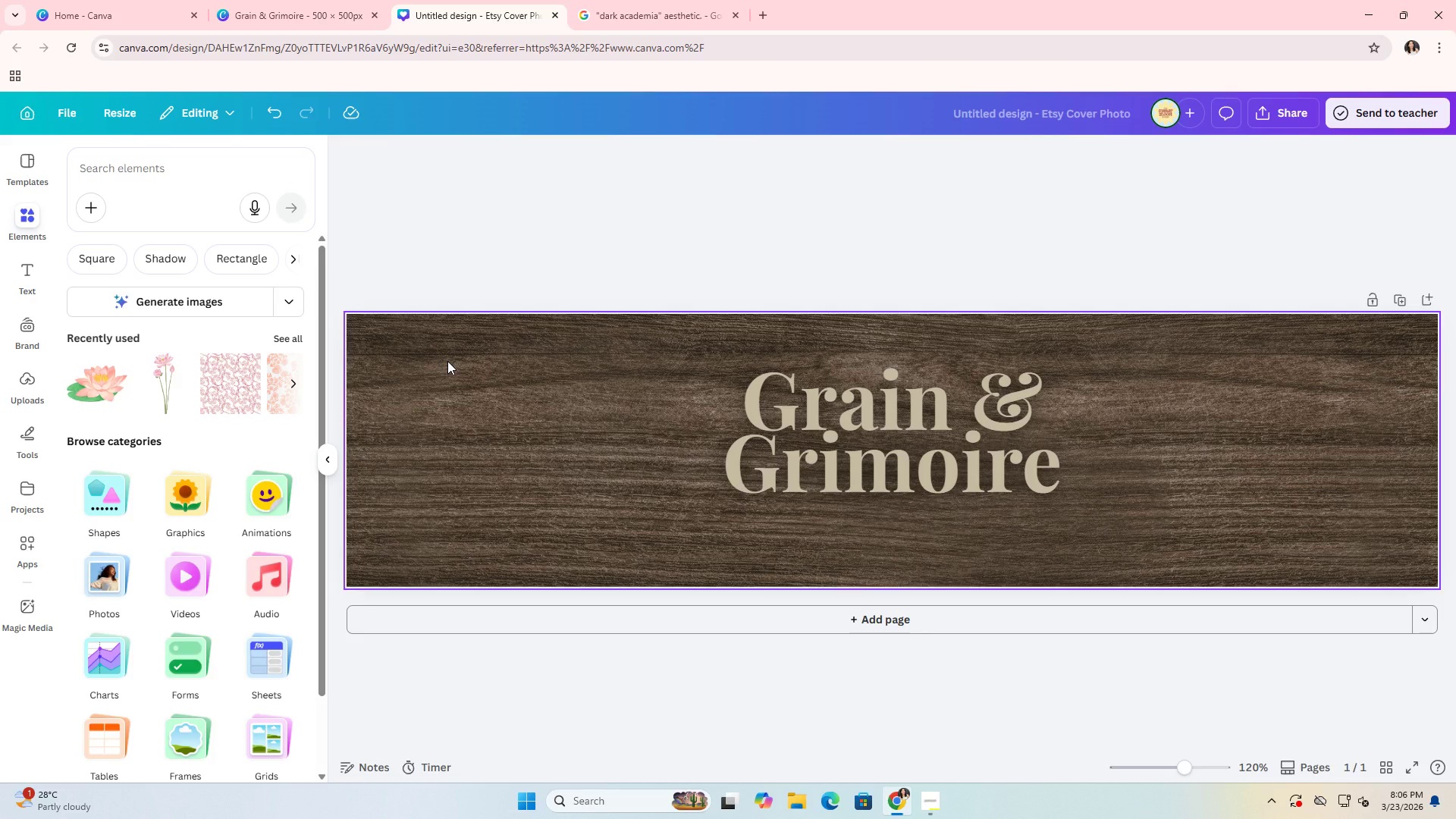 
wait(14.17)
 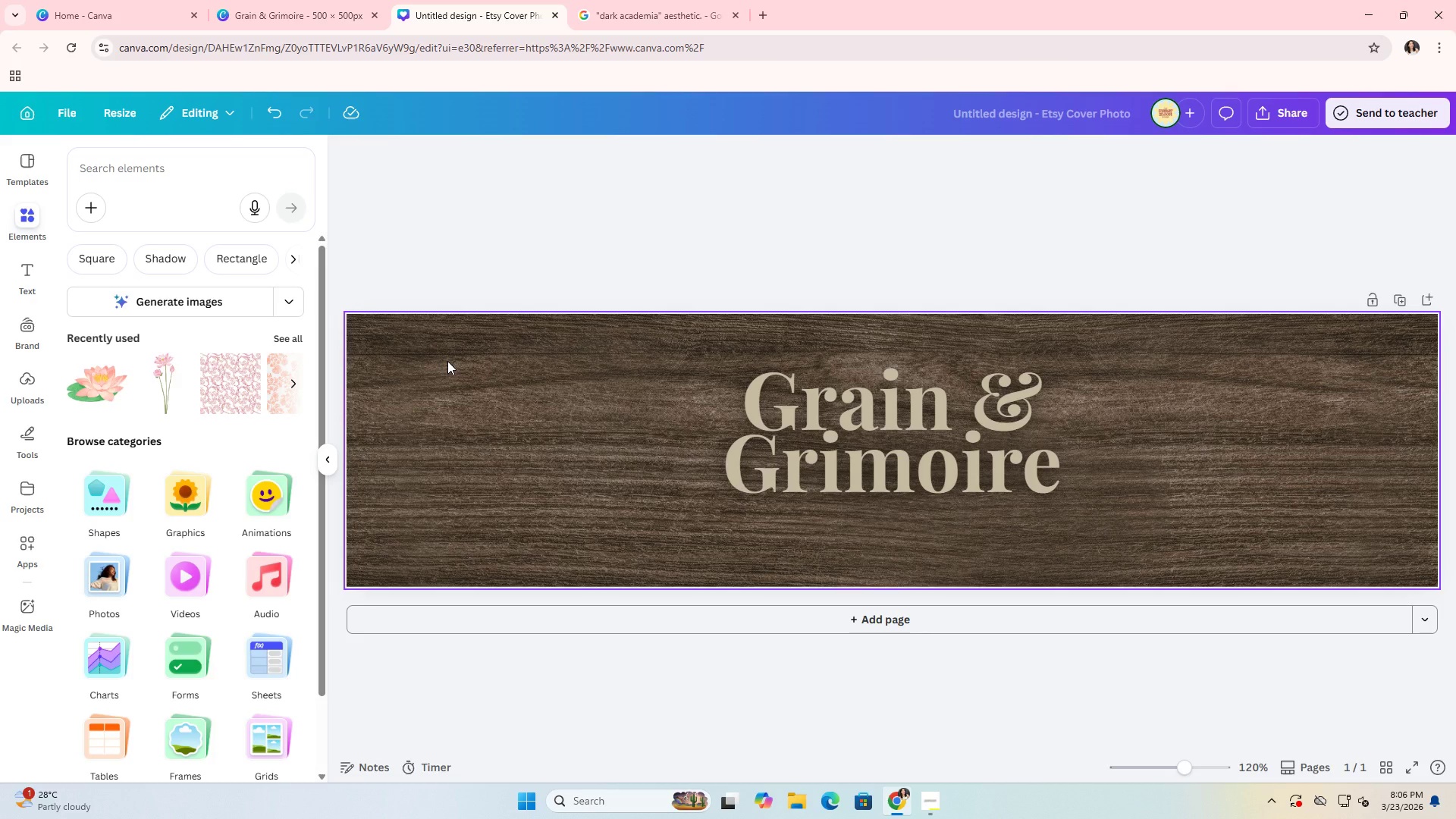 
left_click_drag(start_coordinate=[937, 448], to_coordinate=[935, 464])
 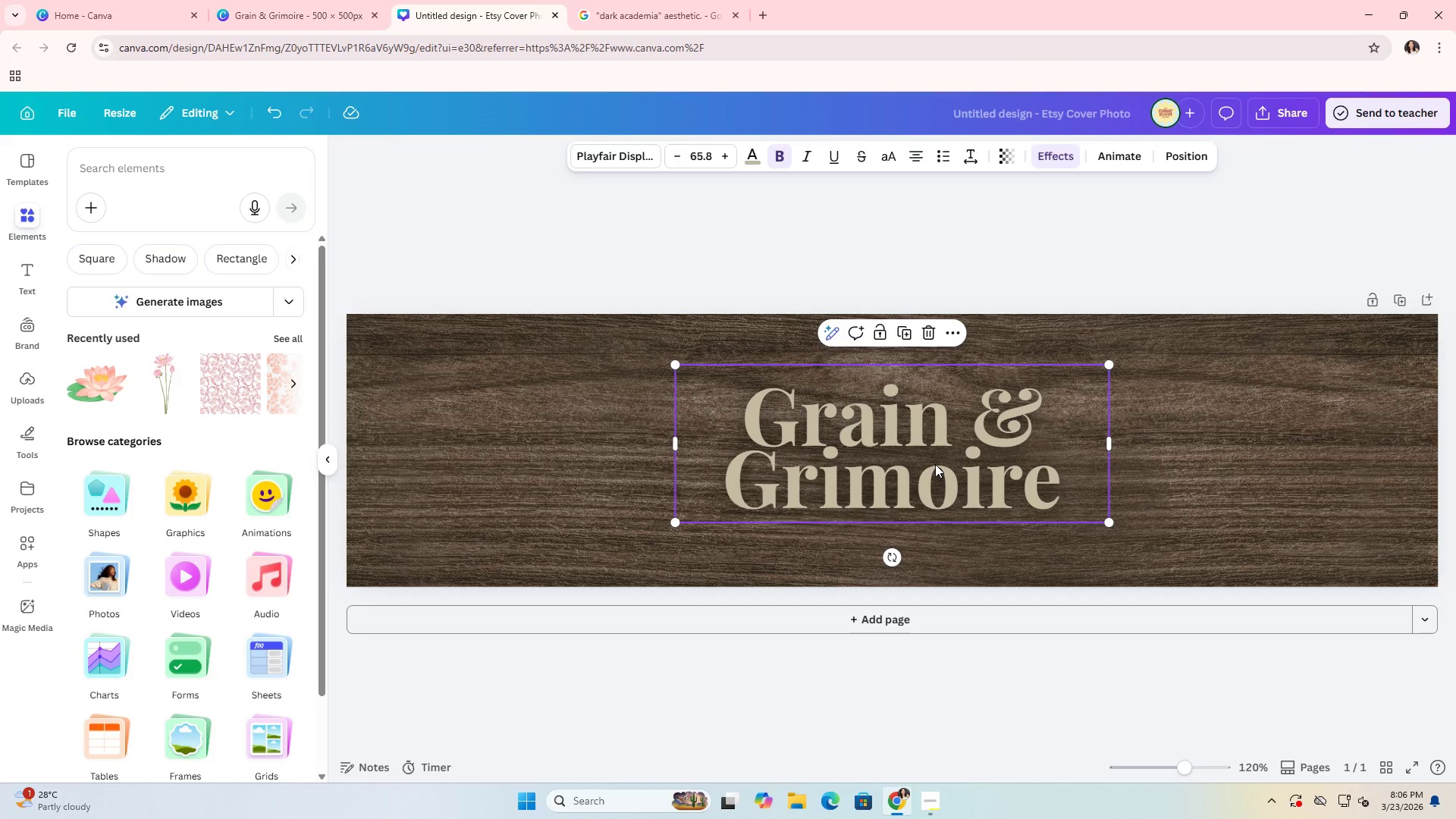 
wait(8.64)
 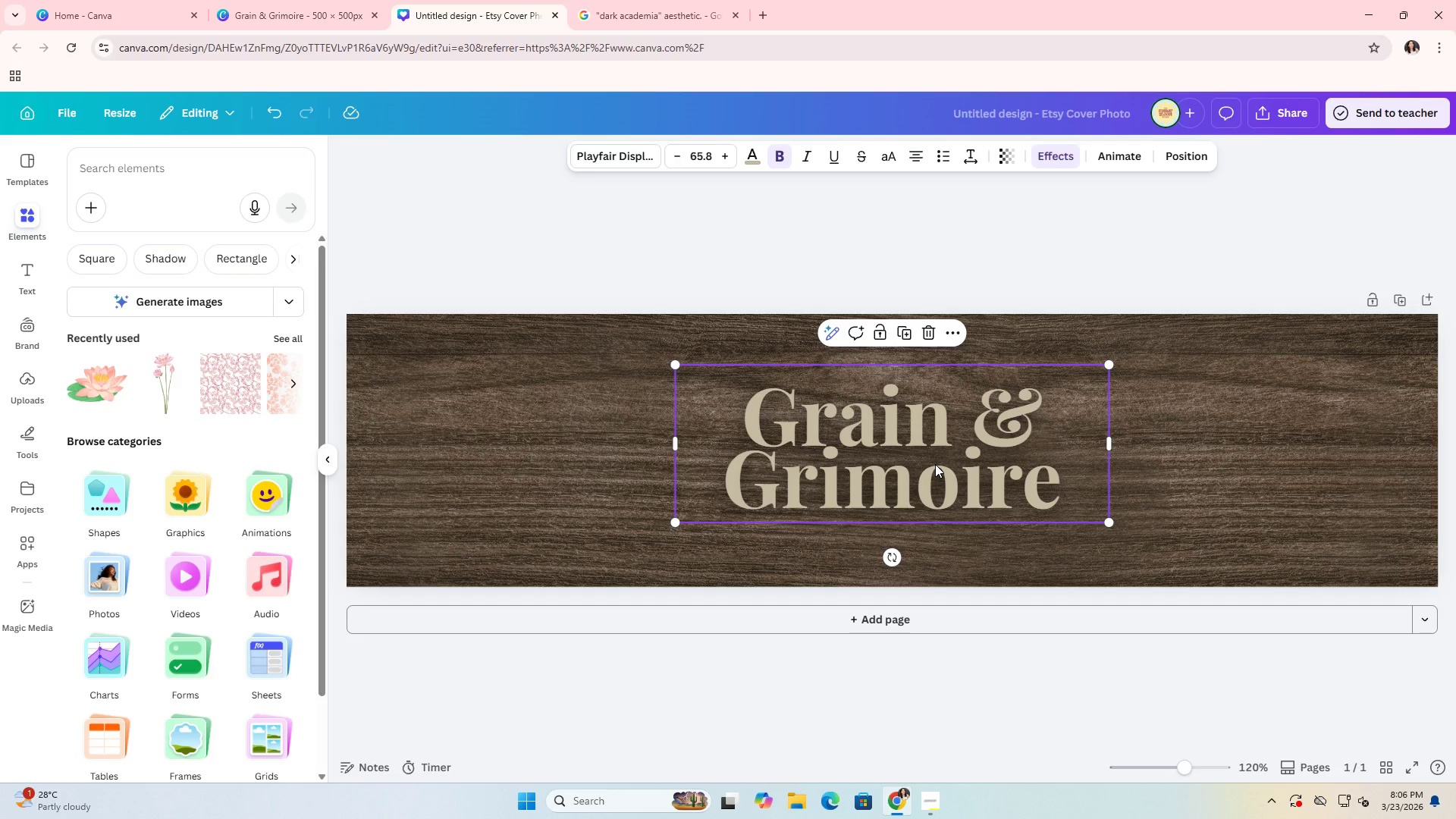 
left_click([698, 240])
 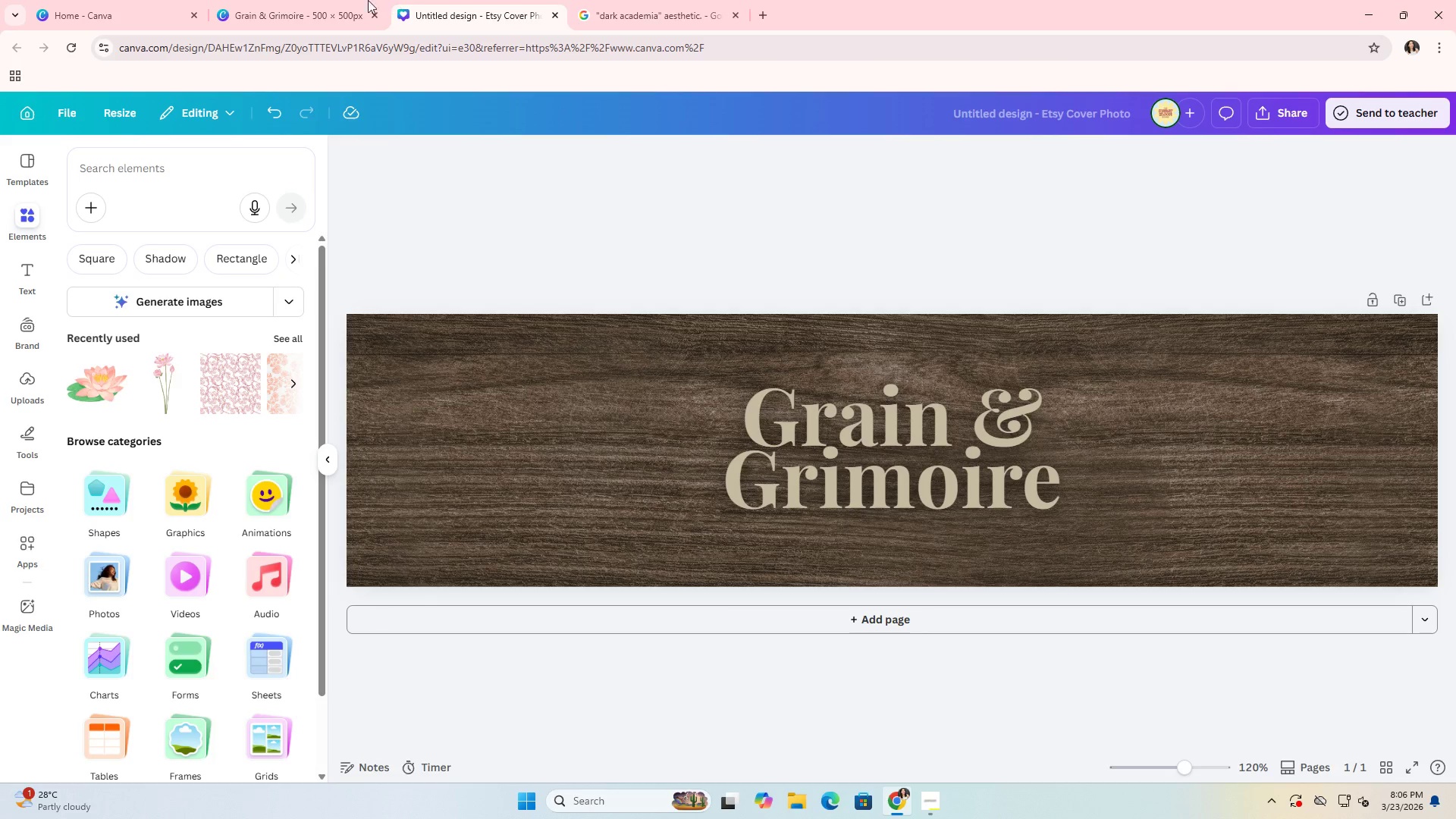 
left_click([343, 0])
 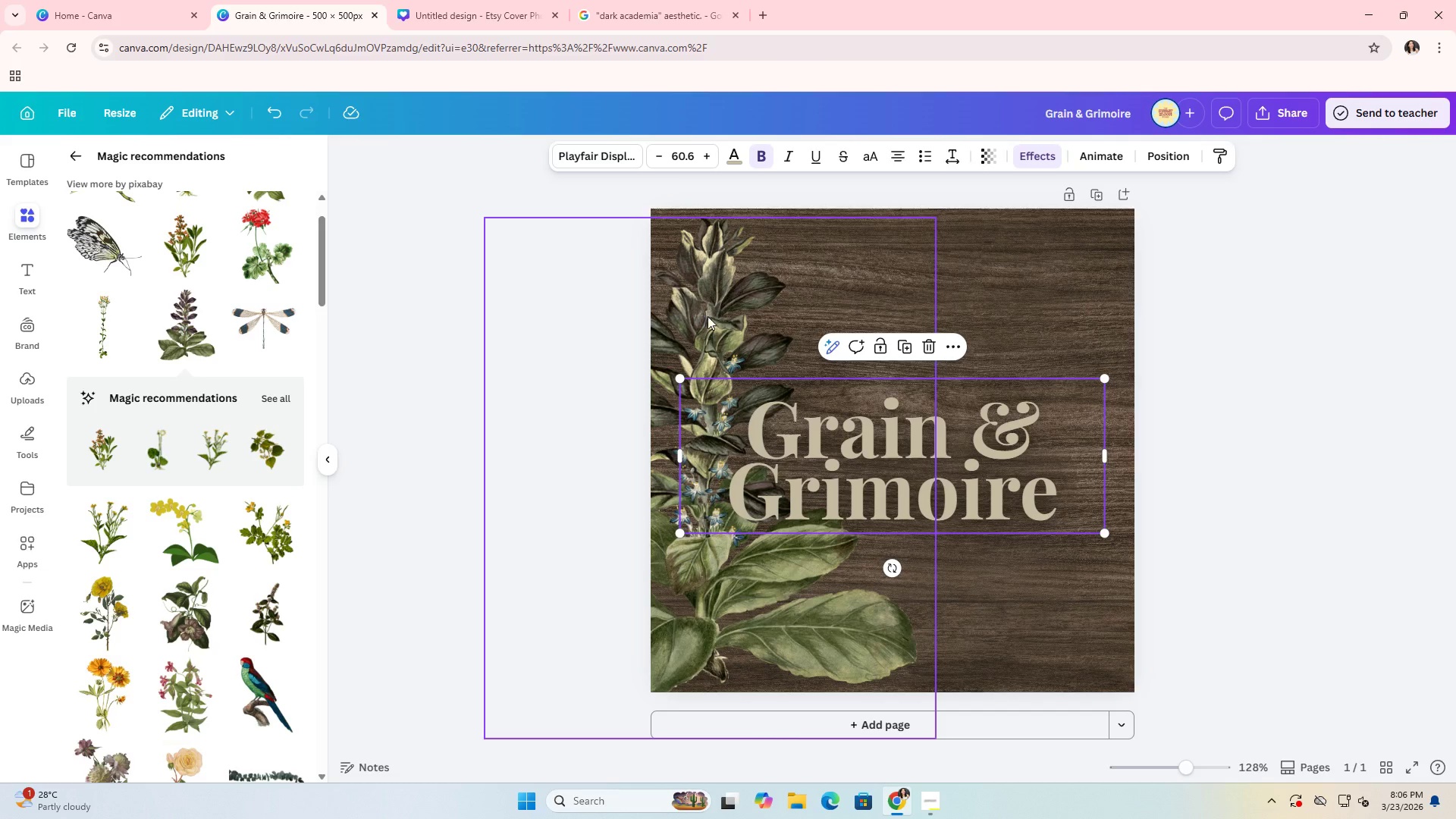 
left_click([721, 309])
 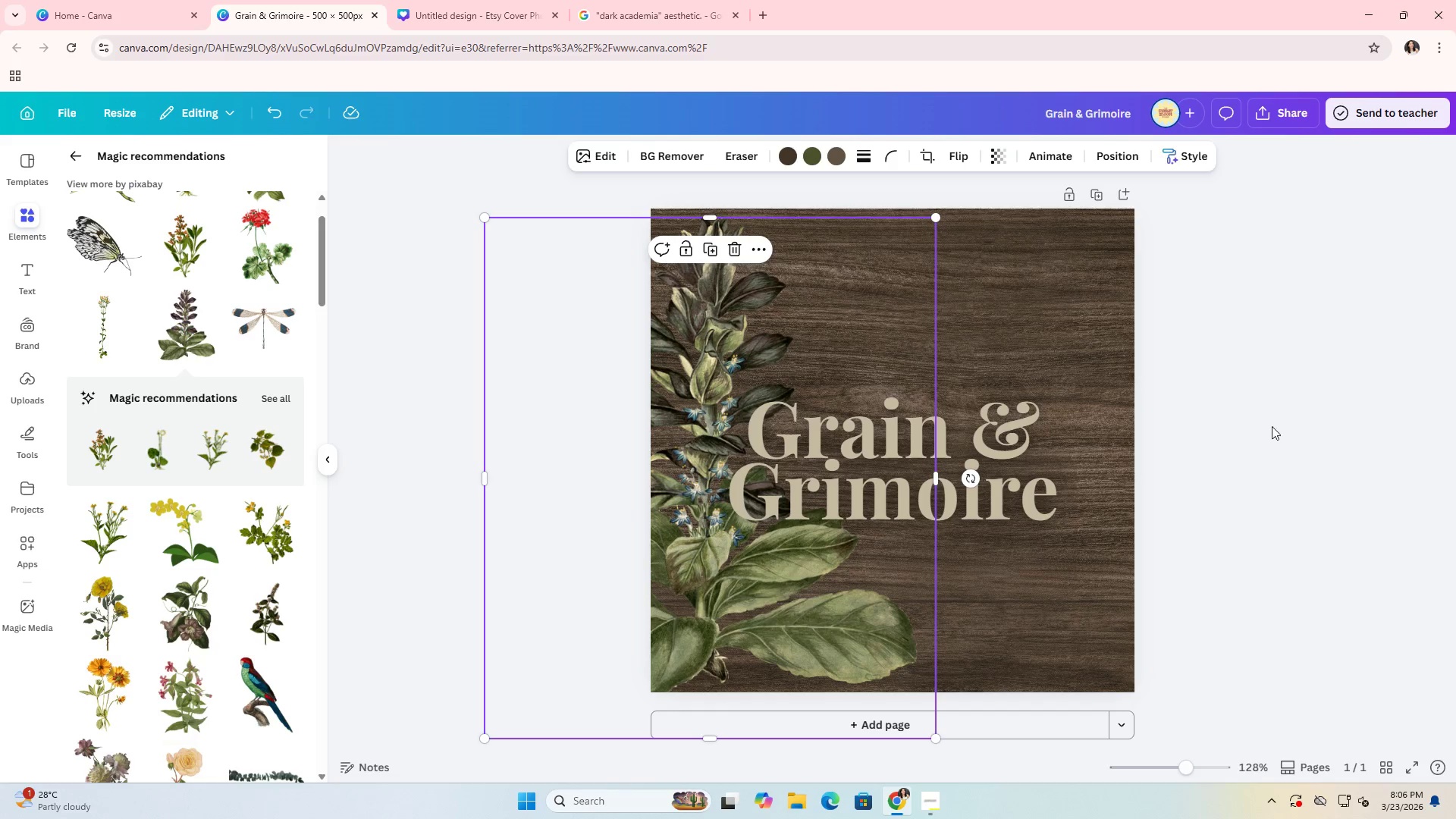 
left_click([1003, 160])
 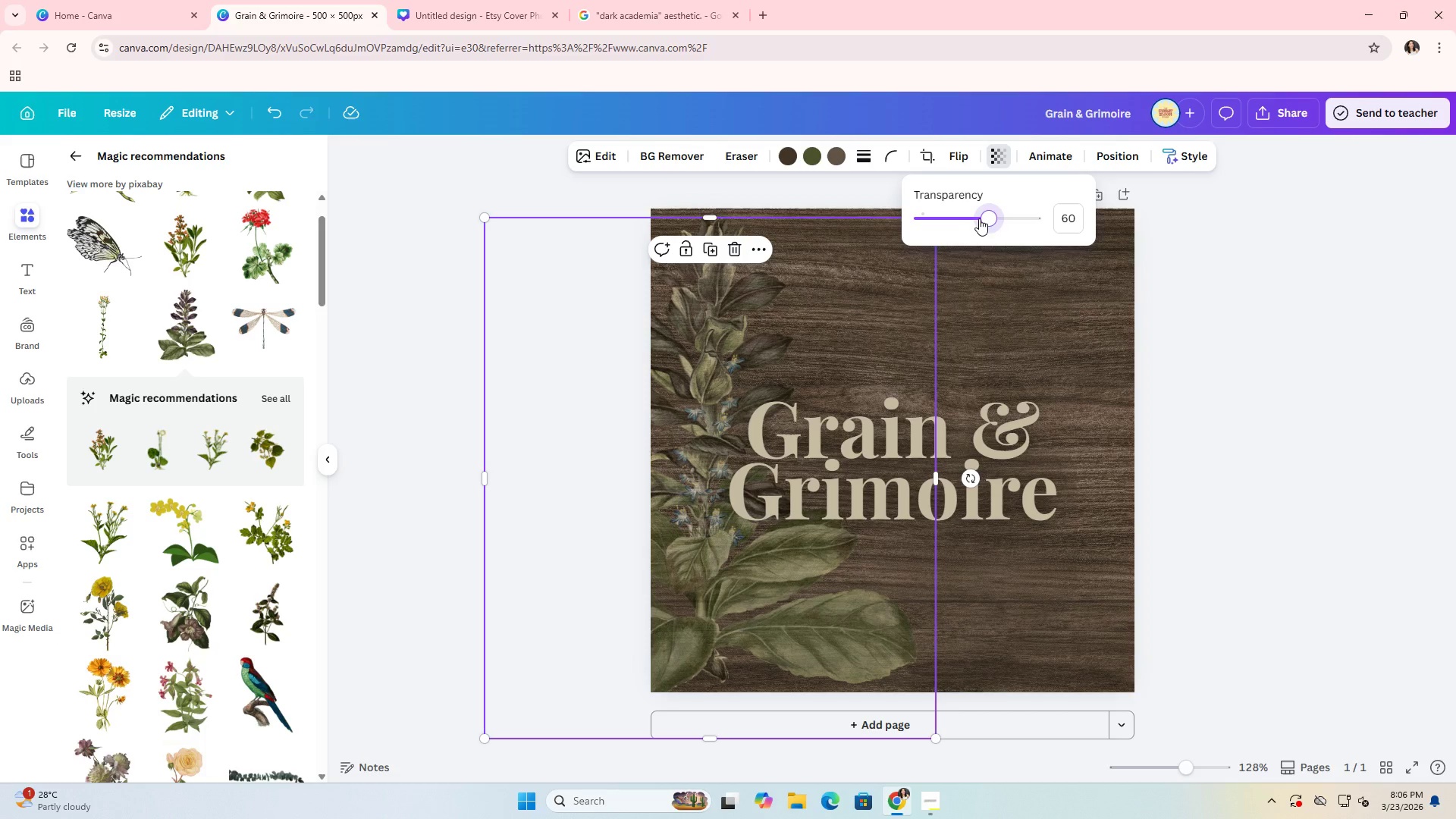 
left_click([973, 218])
 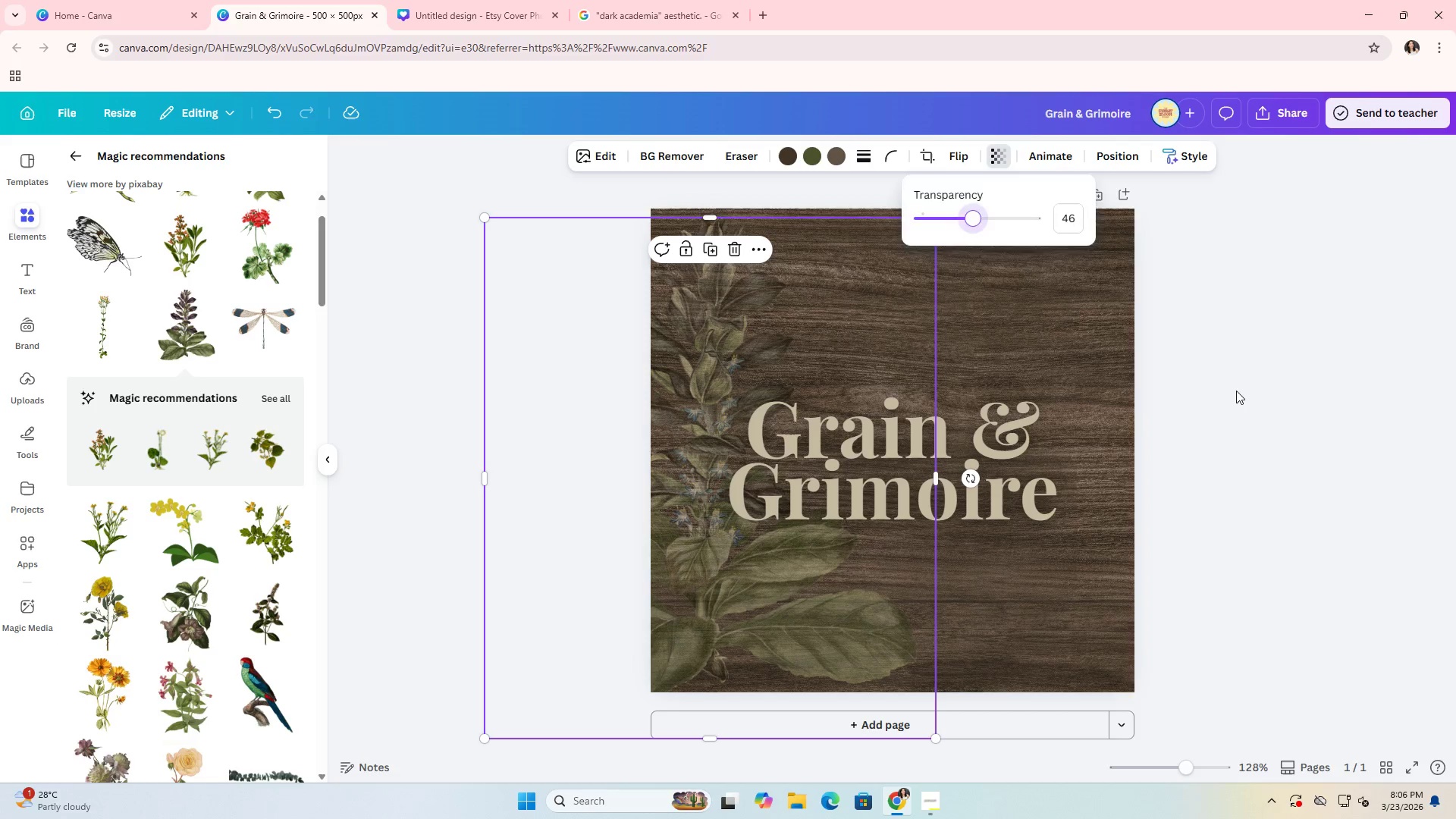 
double_click([1239, 388])
 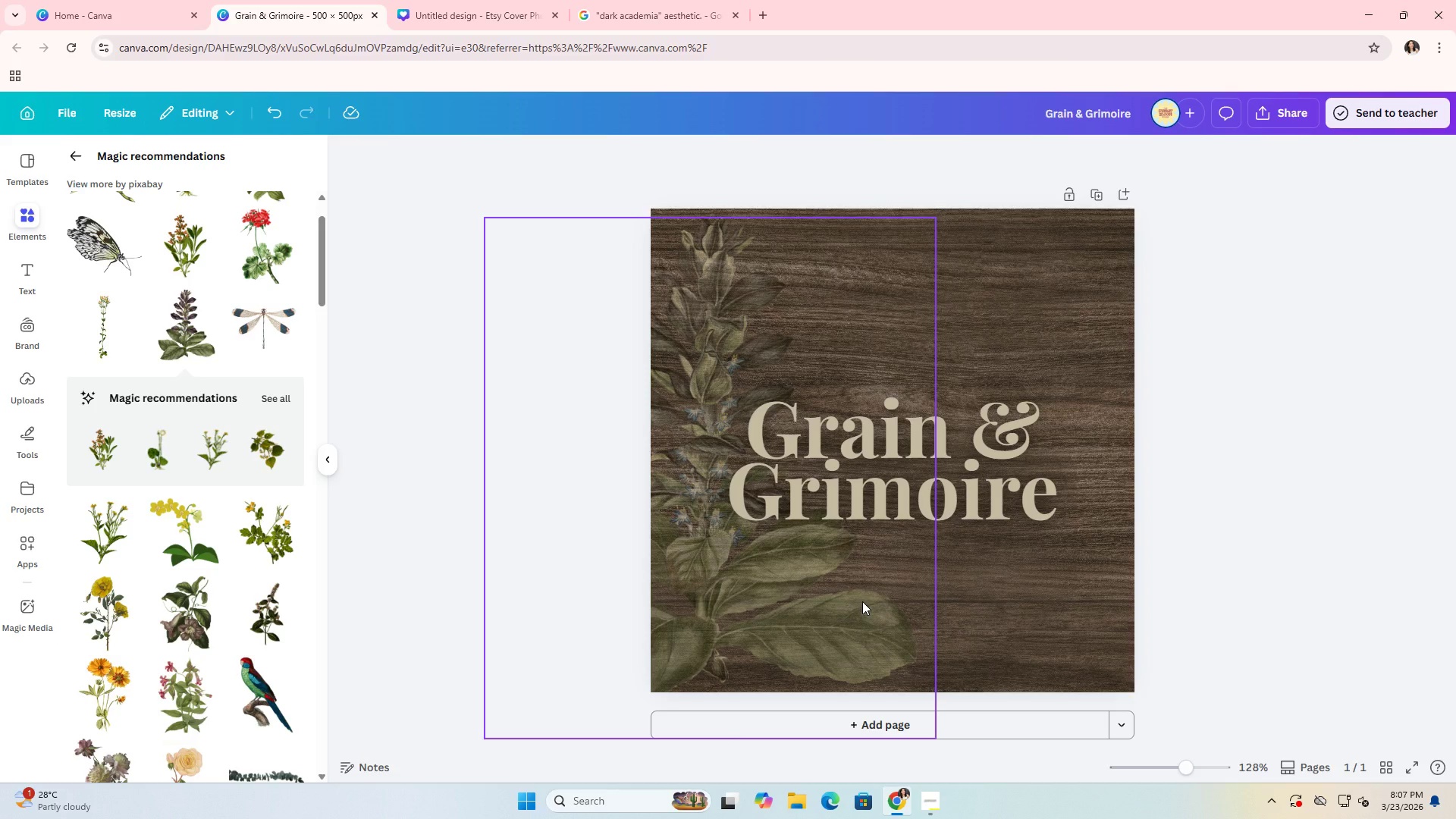 
left_click([462, 0])
 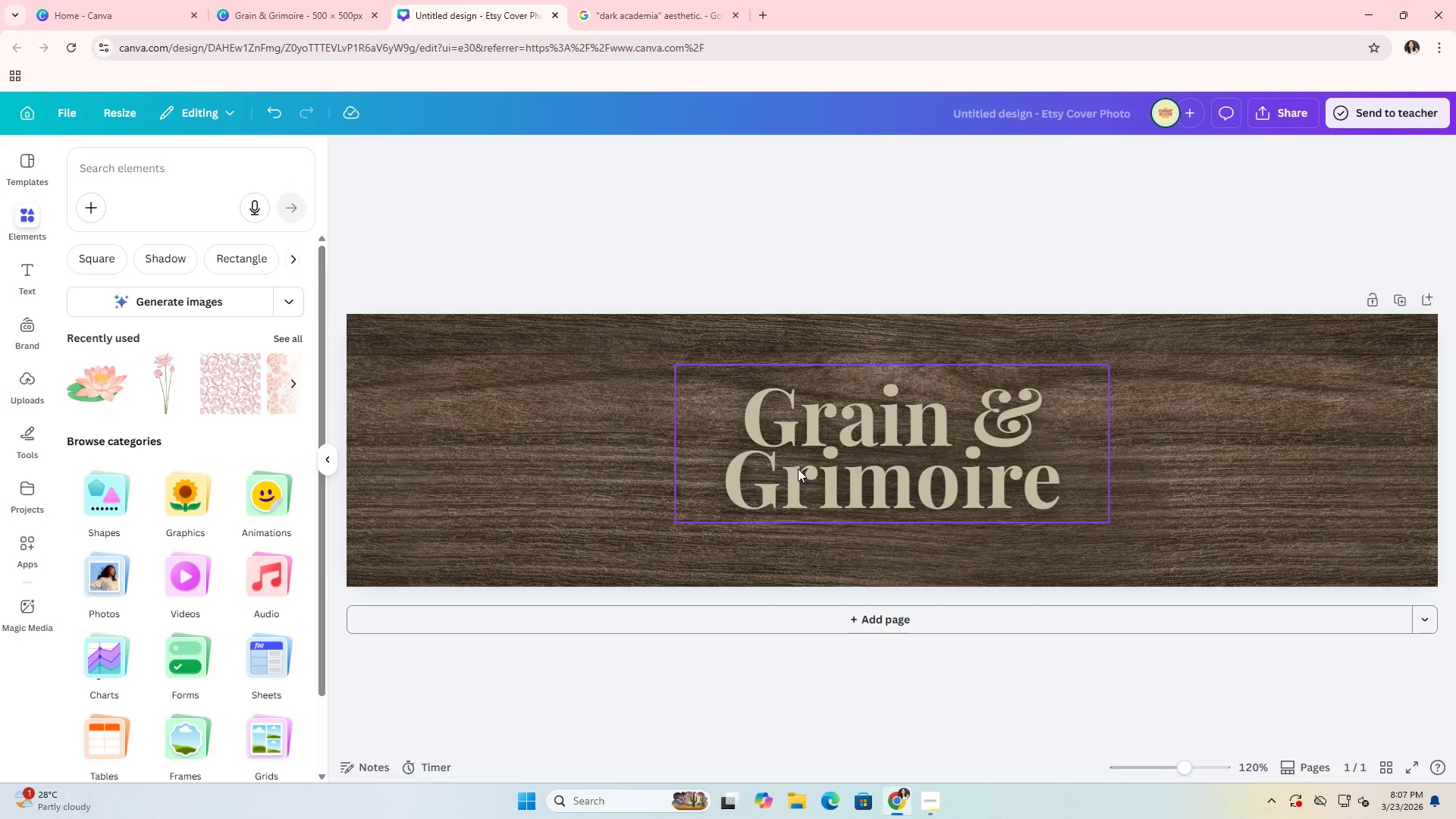 
left_click_drag(start_coordinate=[843, 484], to_coordinate=[843, 467])
 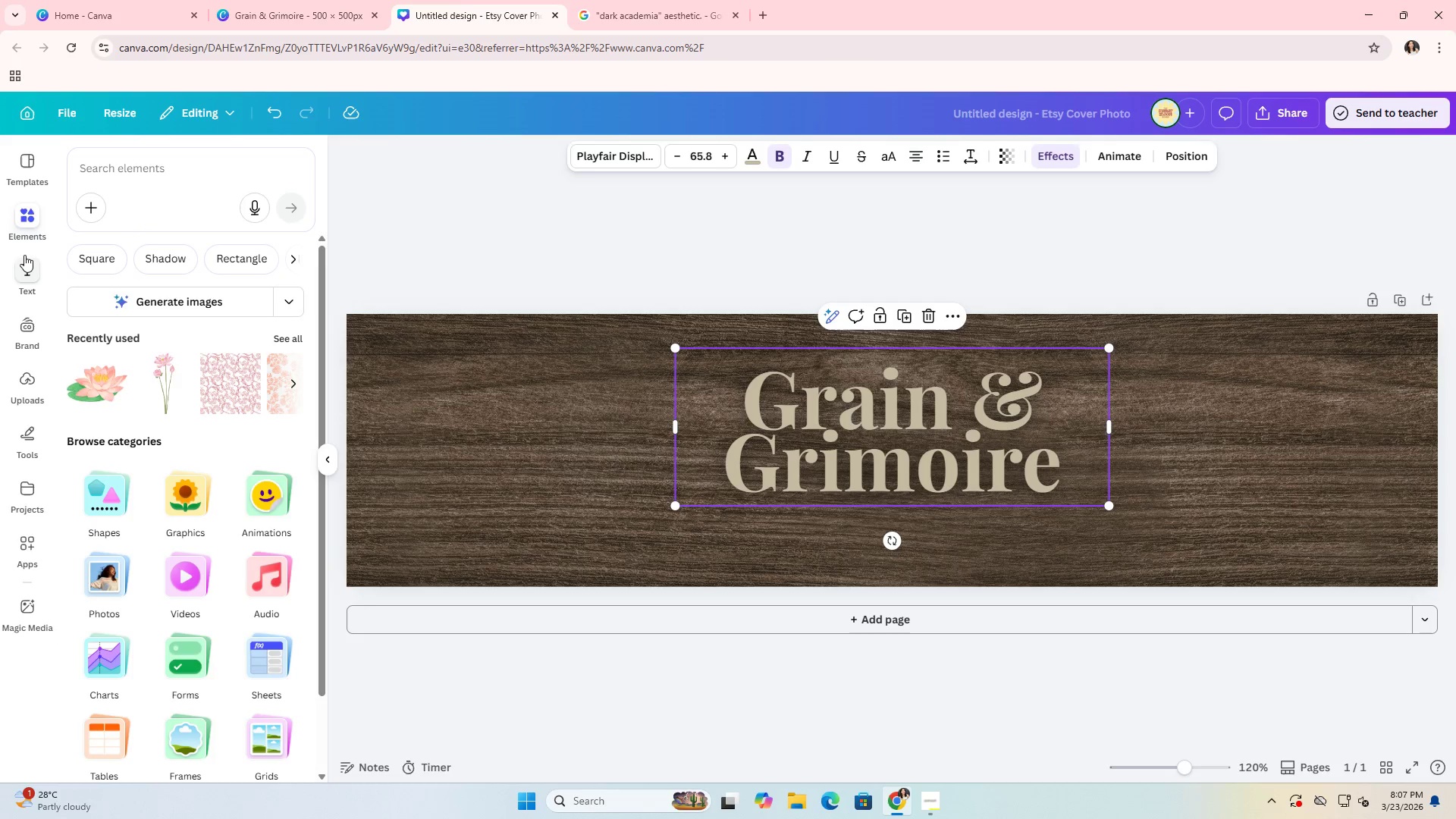 
left_click([24, 265])
 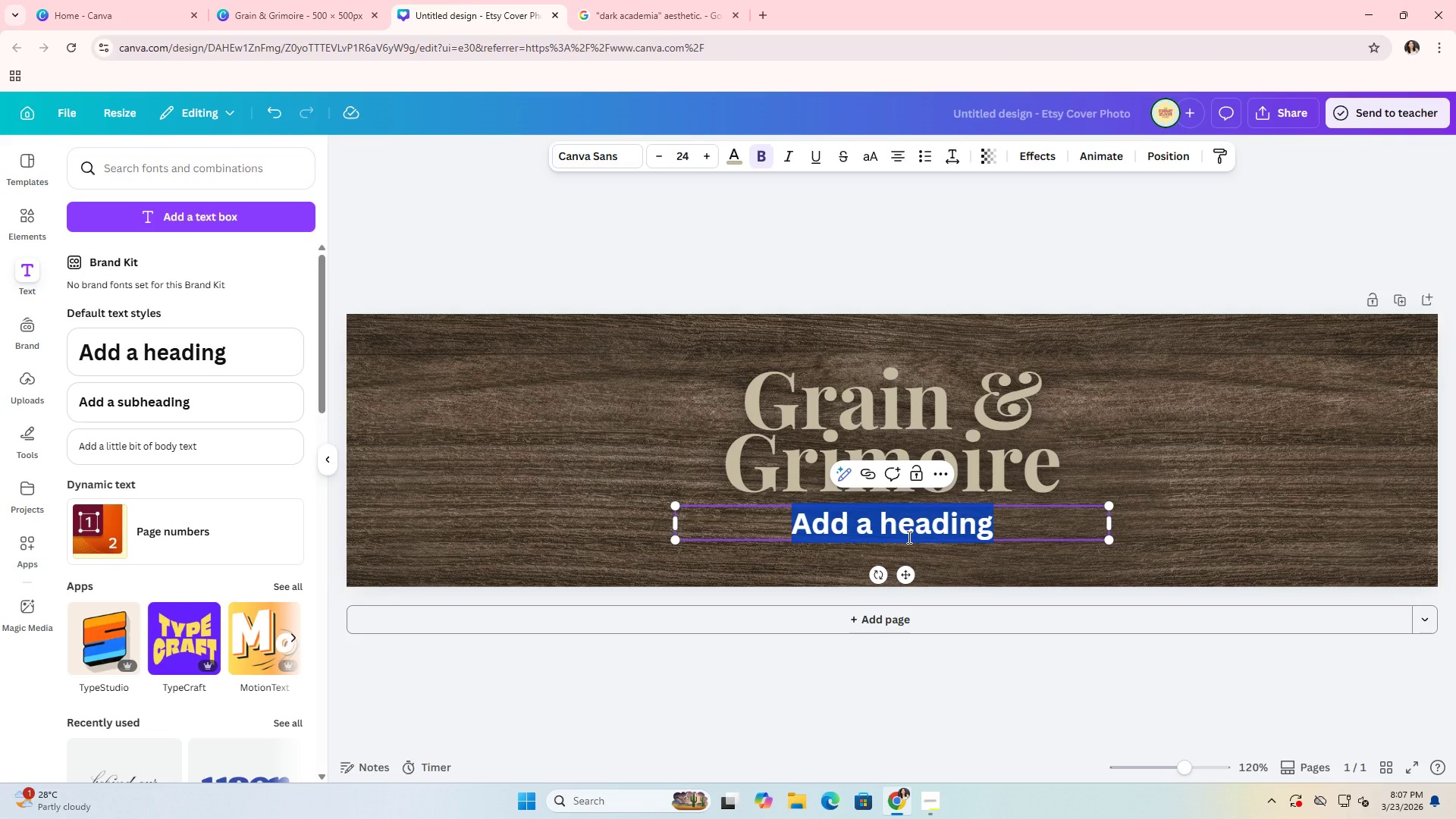 
type(Where Wood is H)
key(Backspace)
type(s)
key(Backspace)
type(Shaped by Hand, and Ritual Begins at Home)
 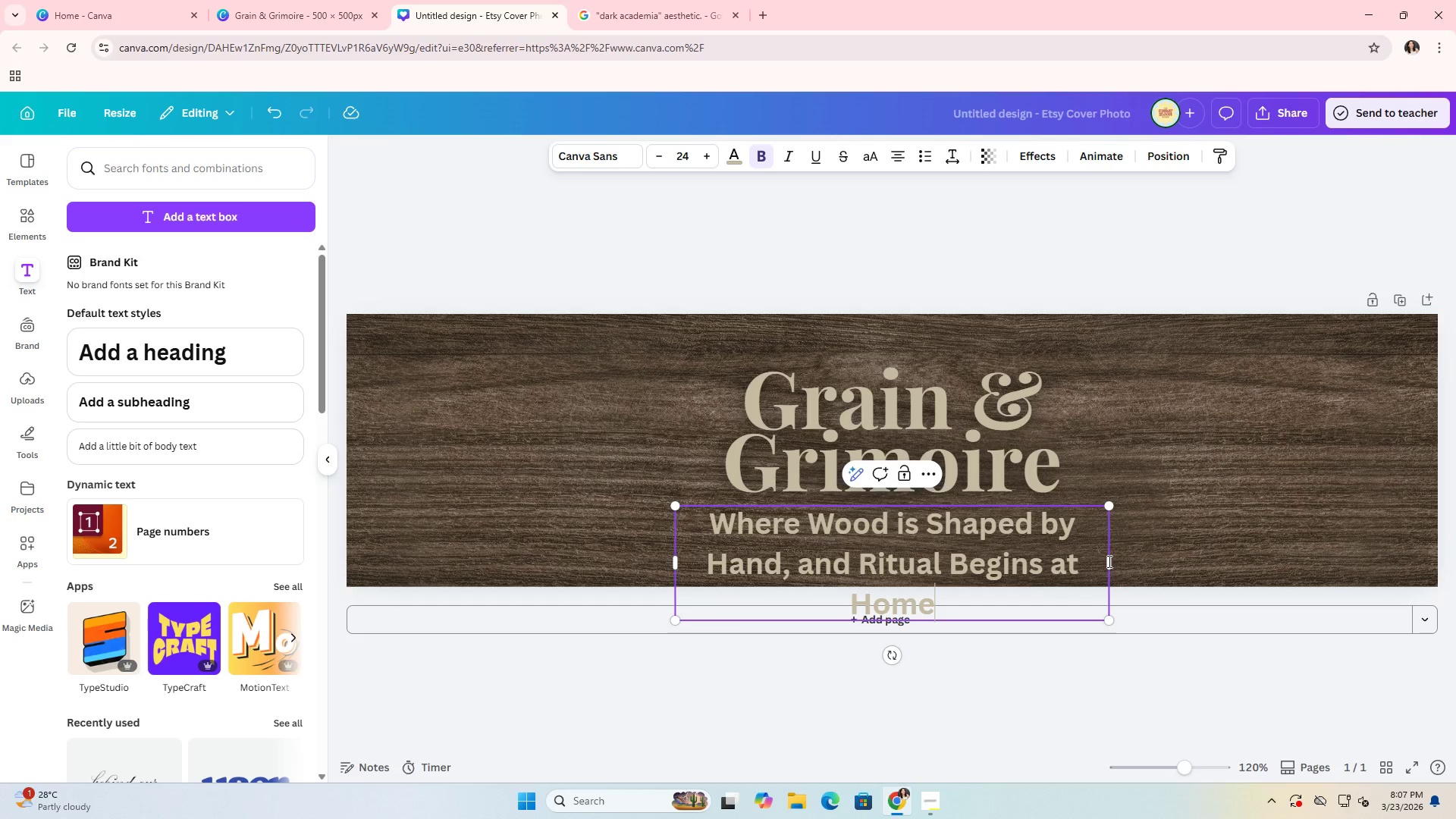 
left_click_drag(start_coordinate=[1111, 561], to_coordinate=[1455, 519])
 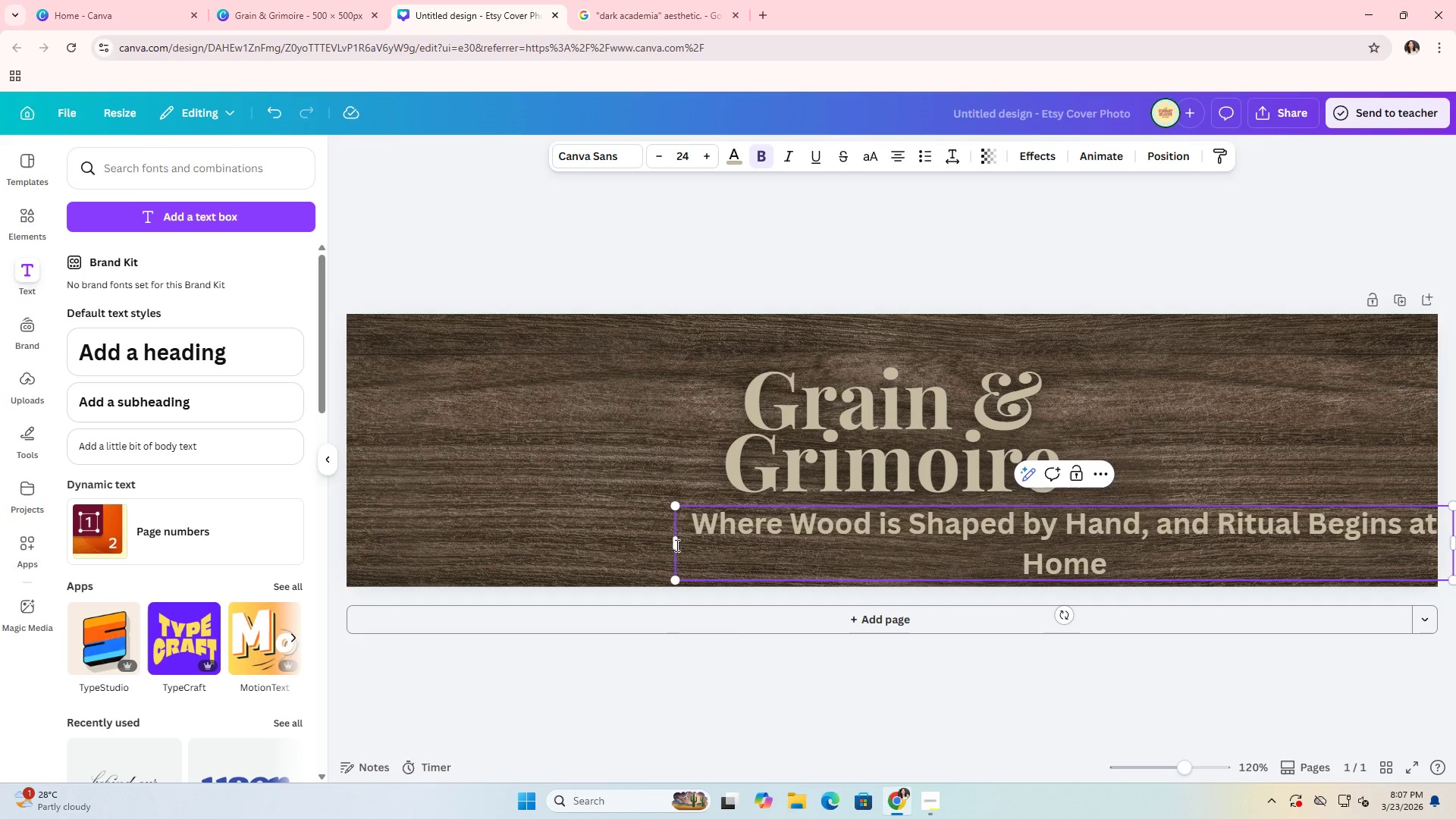 
left_click_drag(start_coordinate=[673, 544], to_coordinate=[516, 529])
 